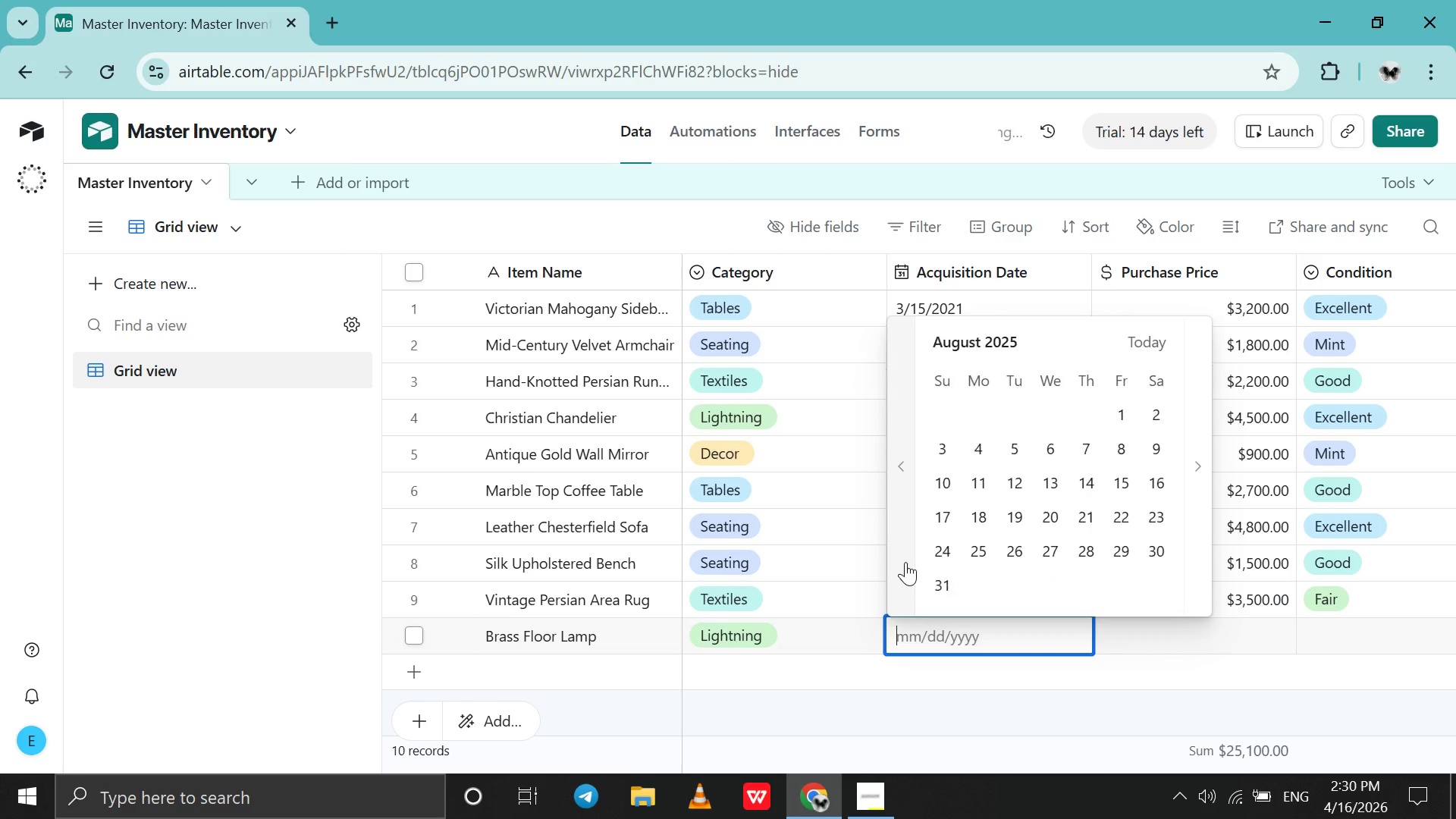 
triple_click([905, 562])
 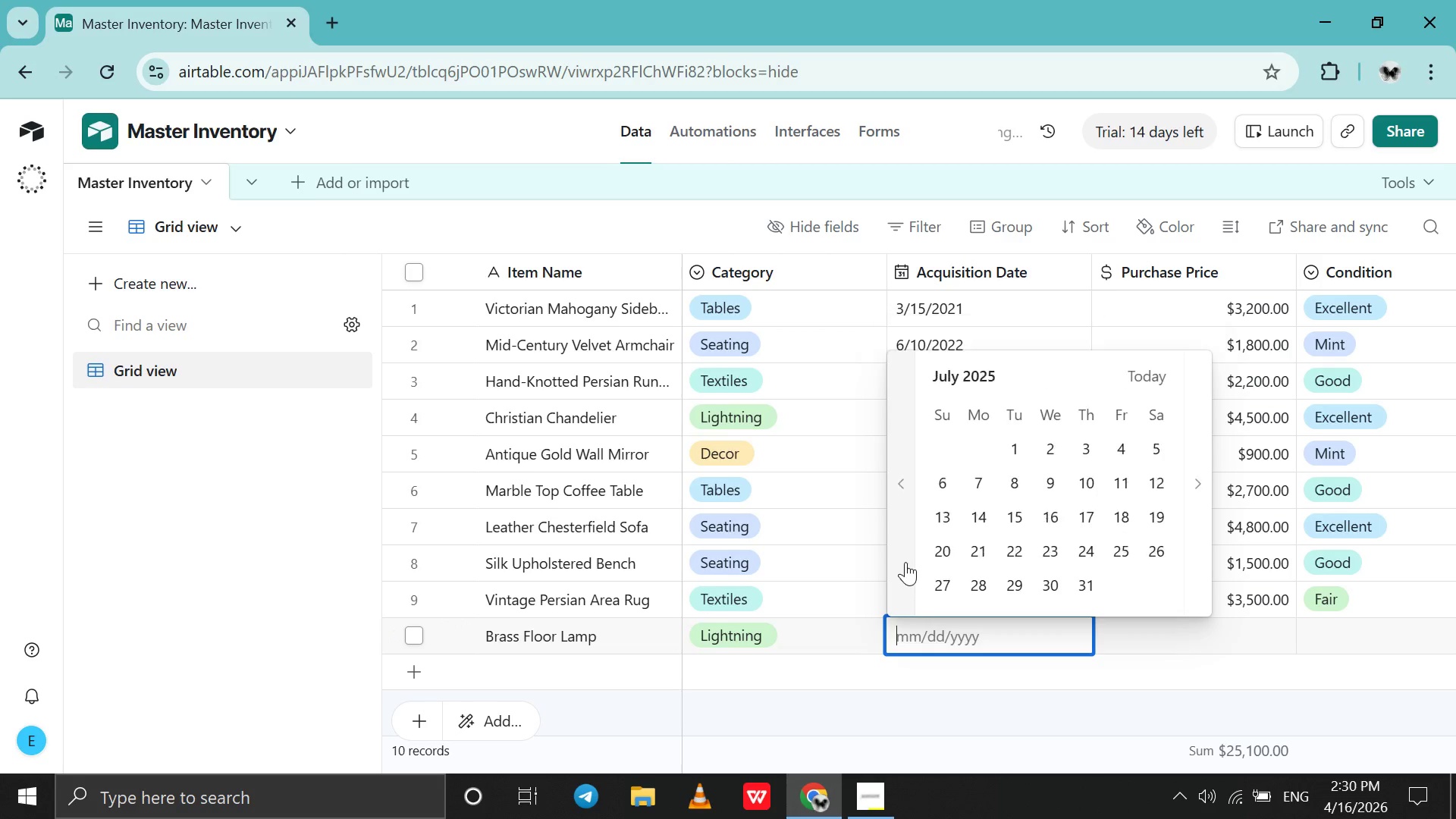 
triple_click([905, 562])
 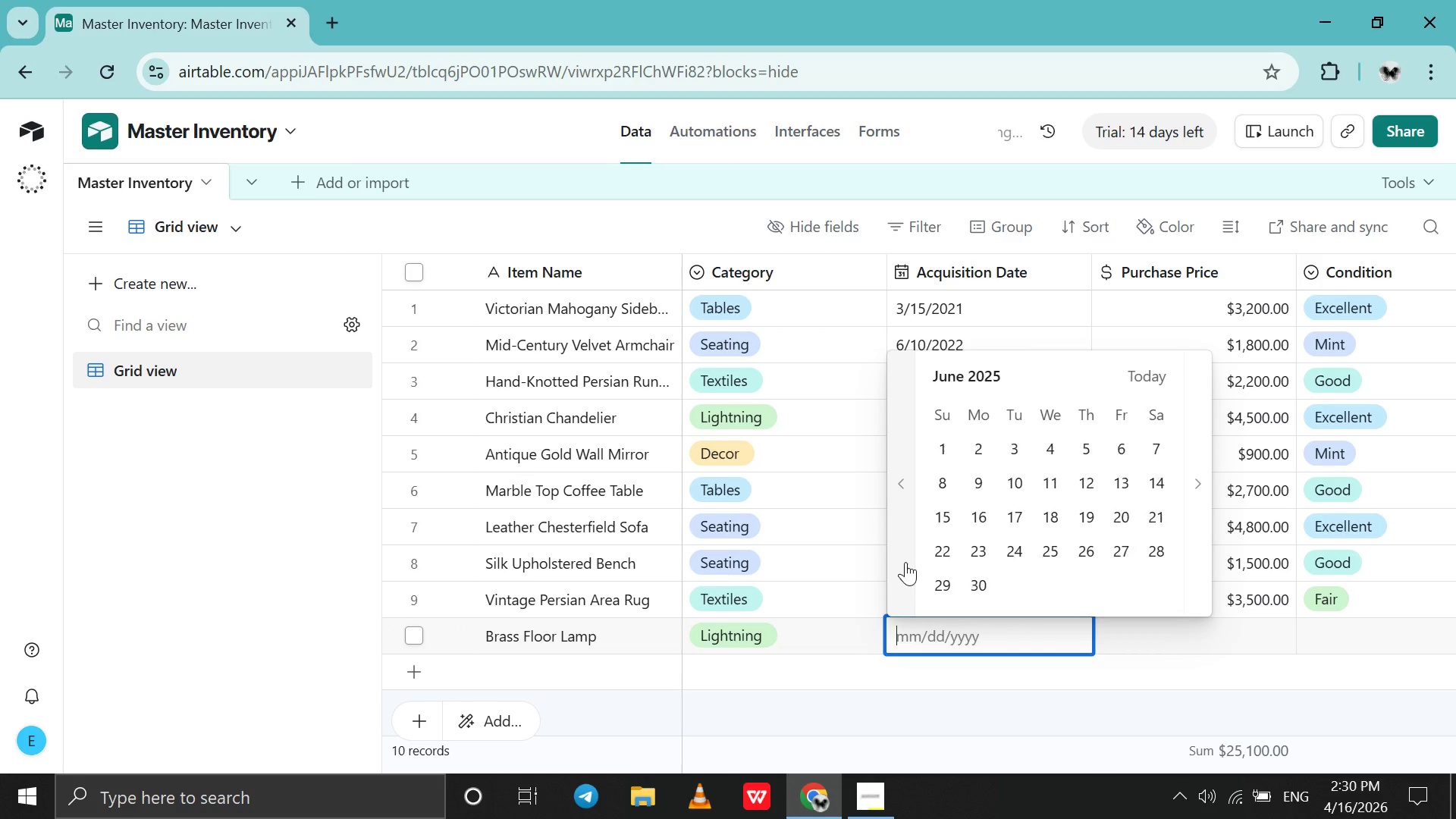 
triple_click([905, 562])
 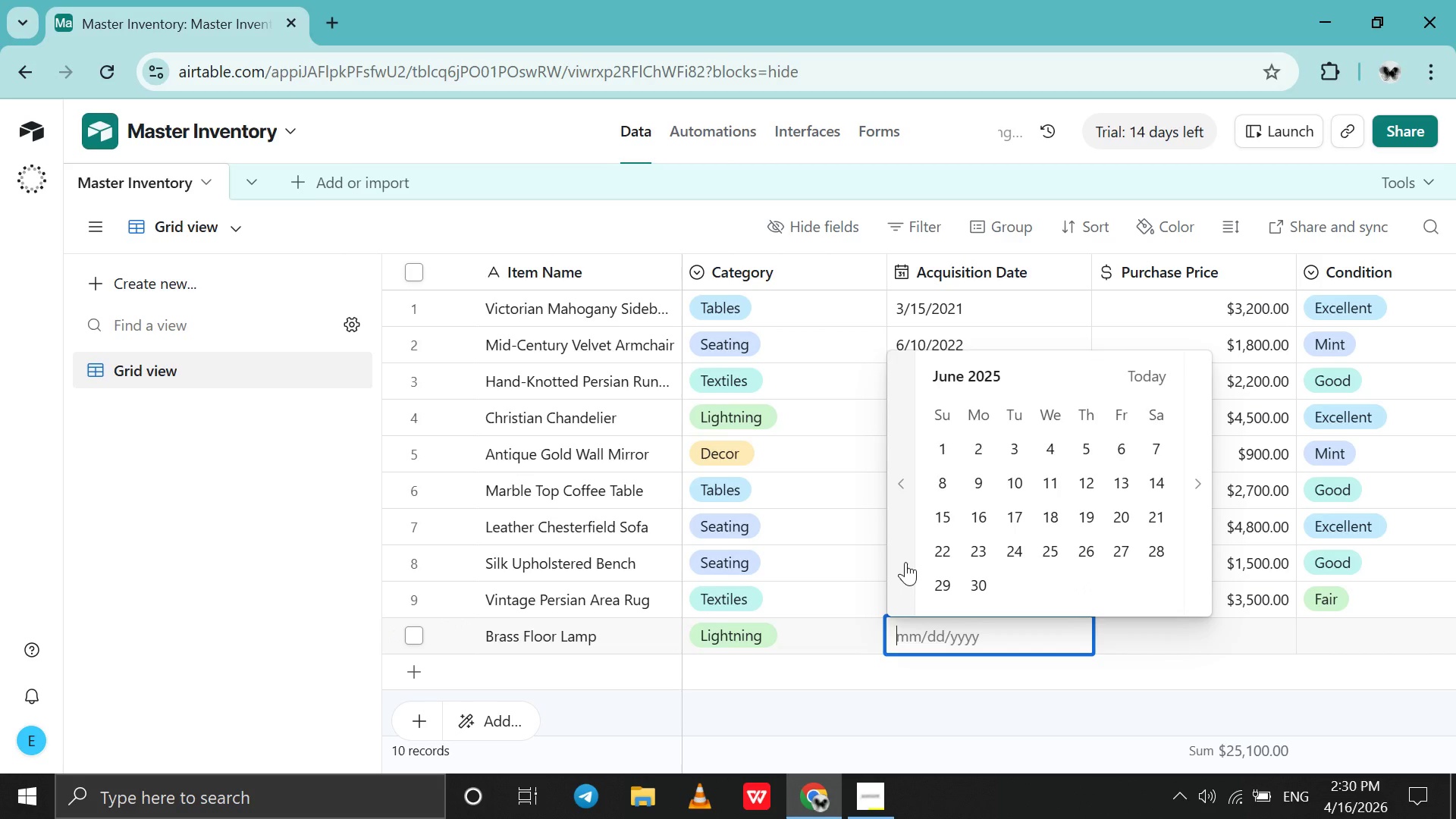 
triple_click([905, 562])
 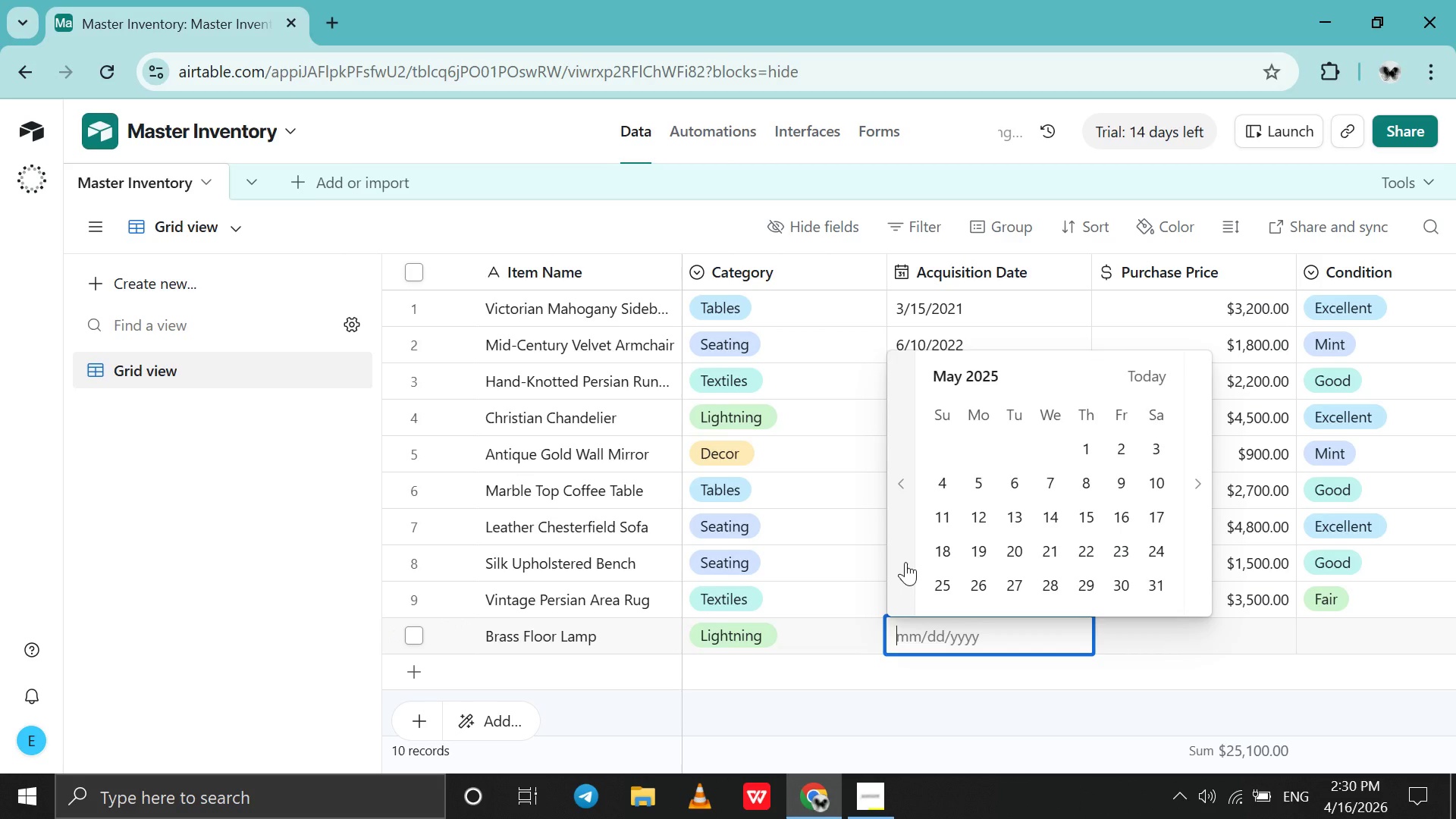 
triple_click([905, 562])
 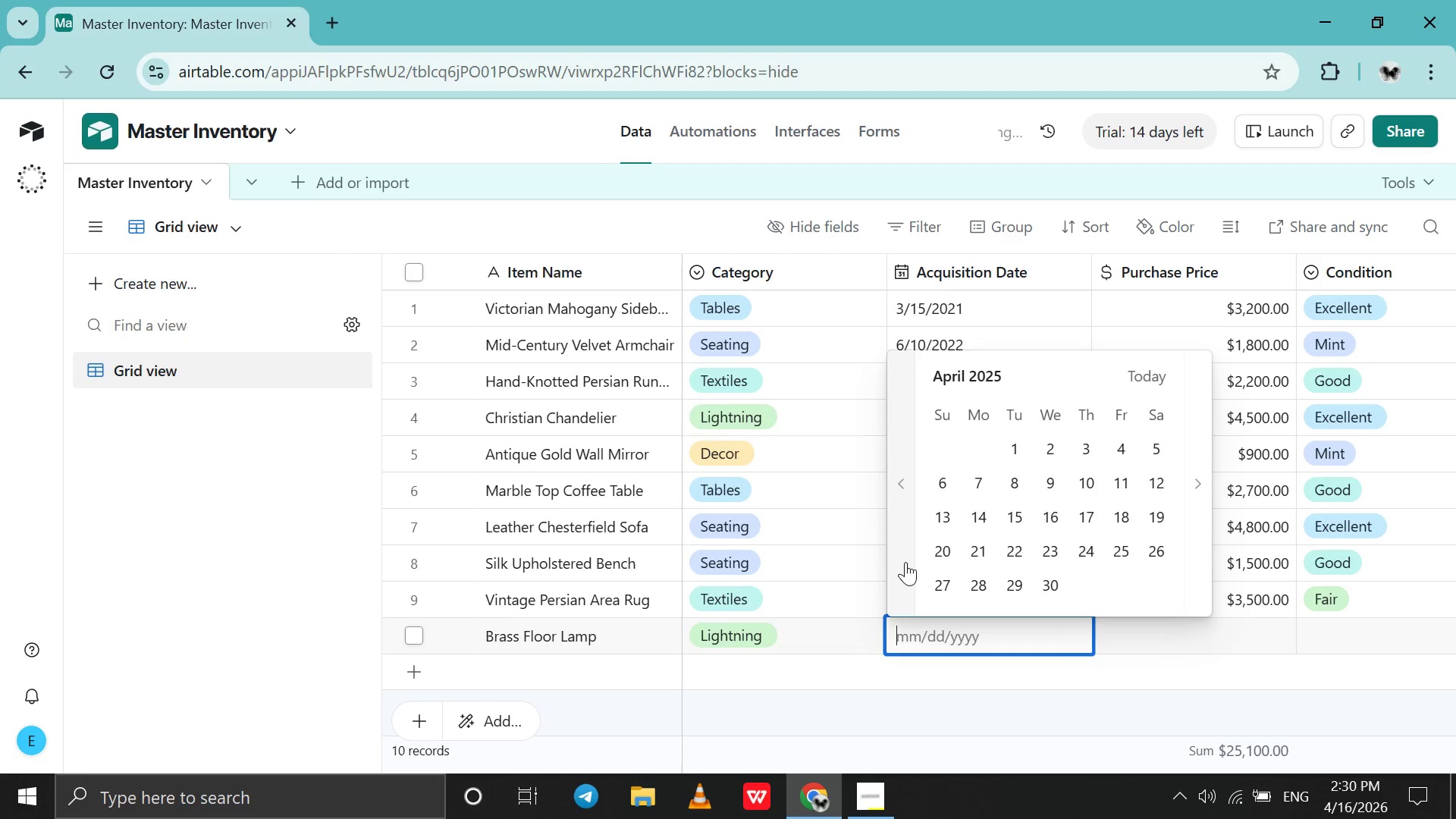 
triple_click([905, 562])
 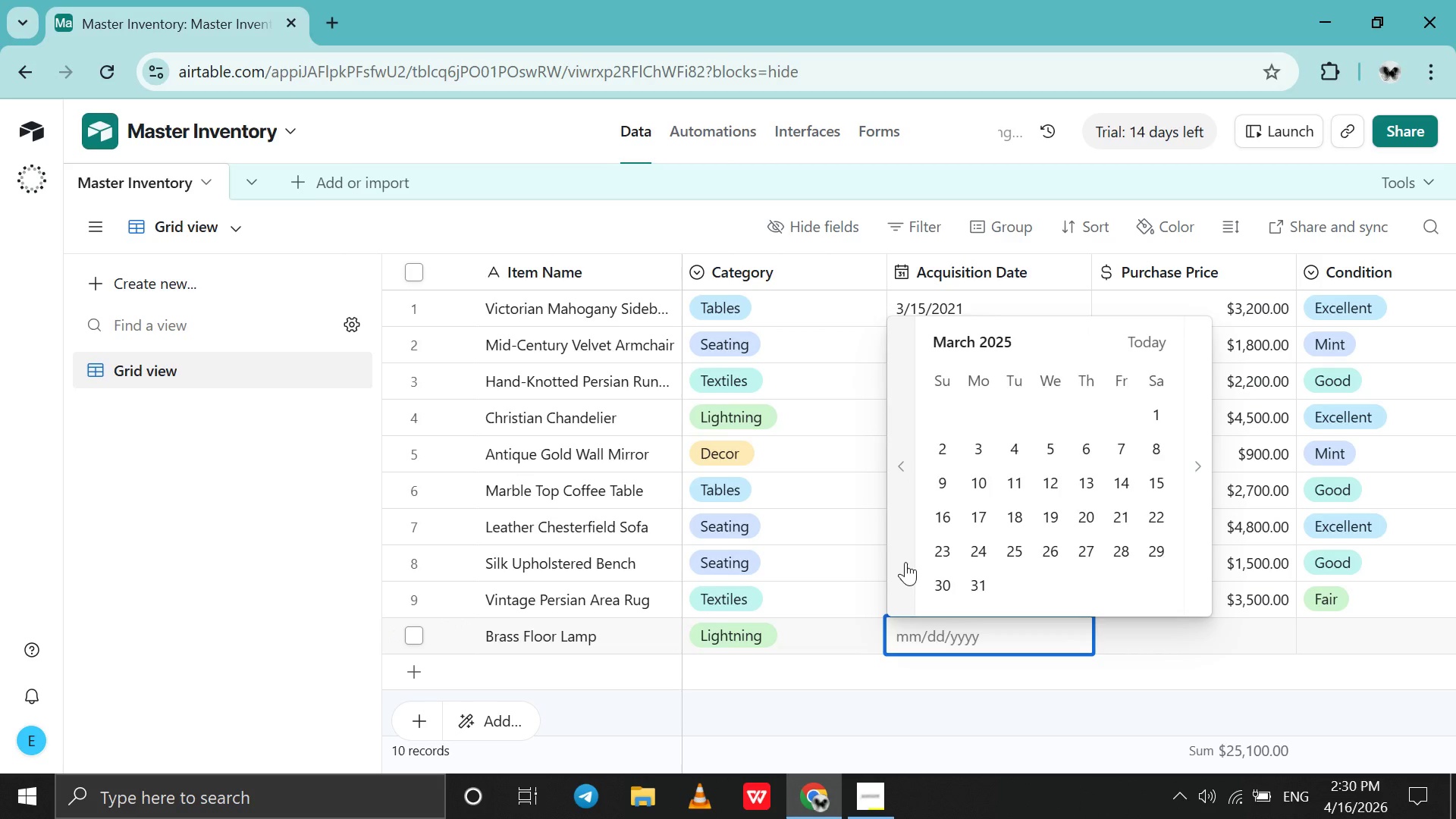 
triple_click([905, 562])
 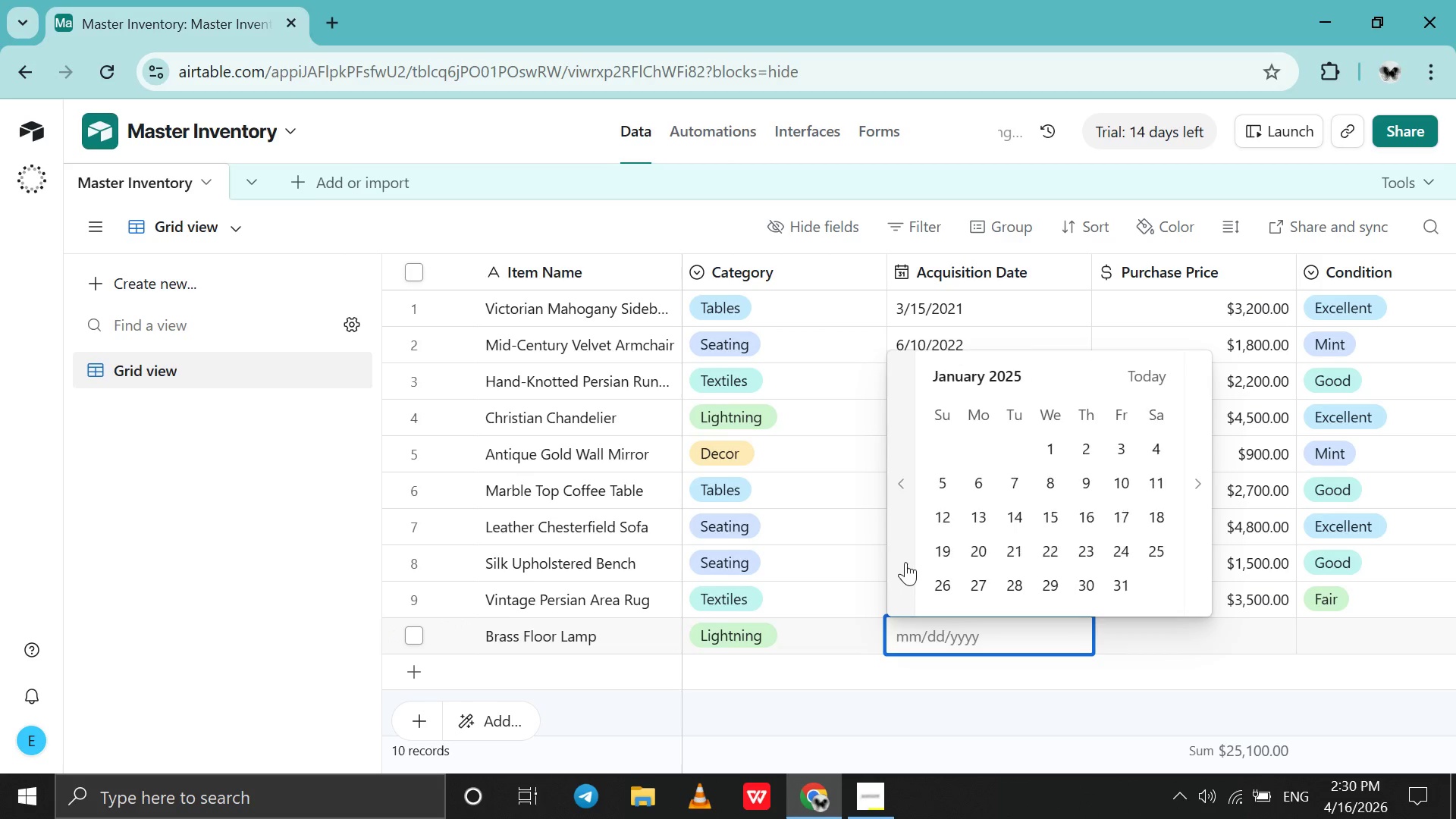 
triple_click([905, 562])
 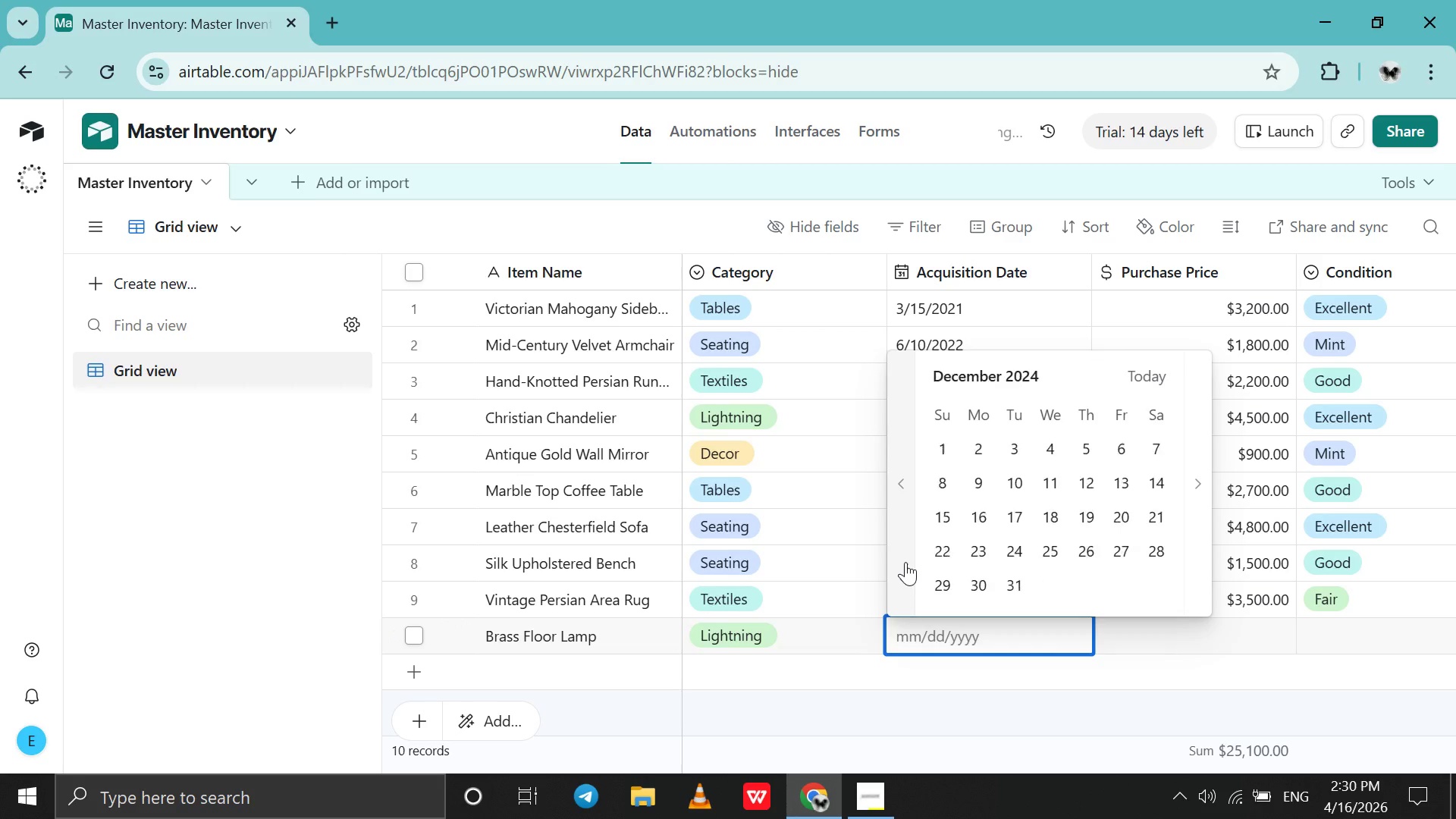 
triple_click([905, 562])
 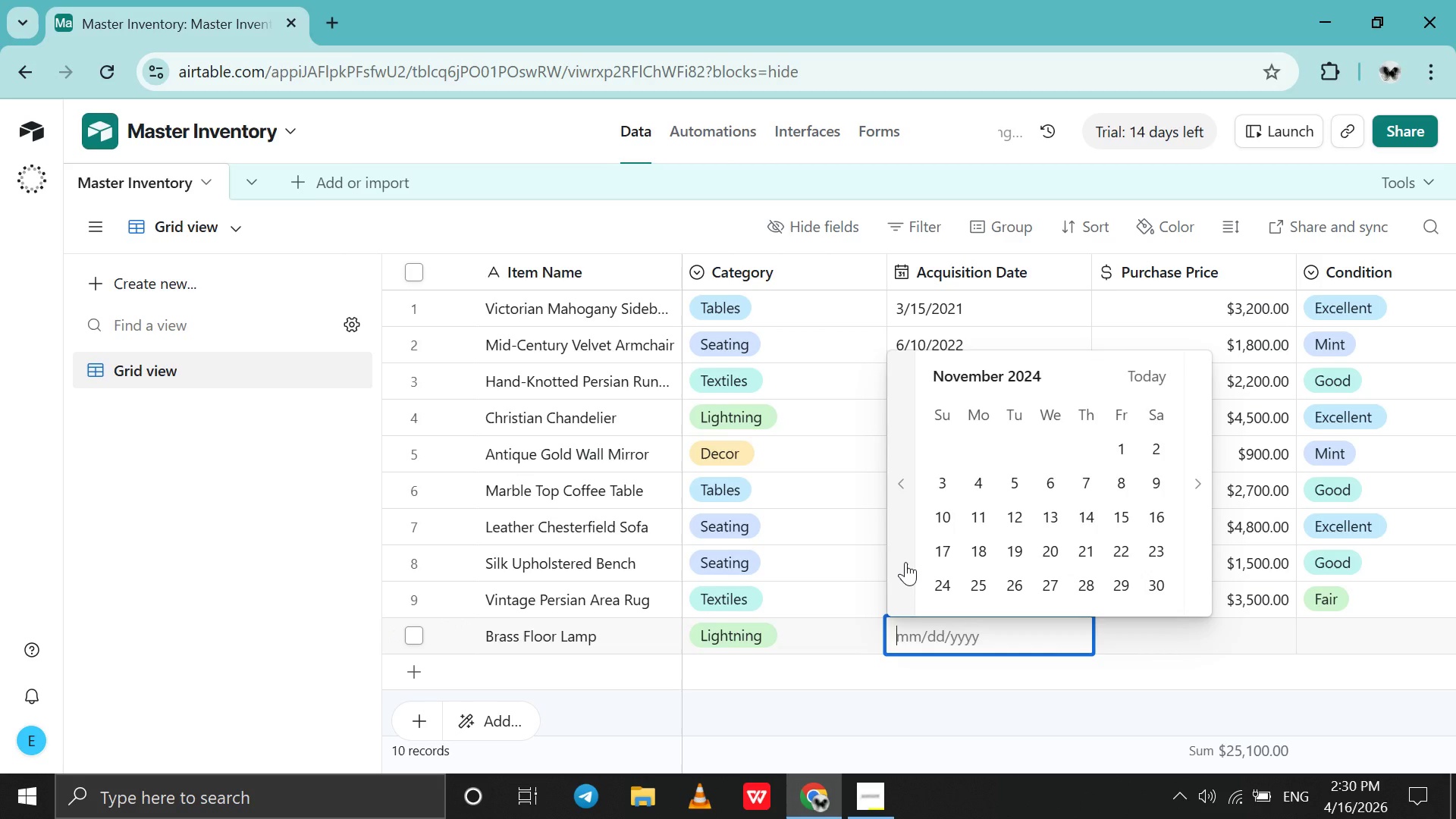 
triple_click([905, 562])
 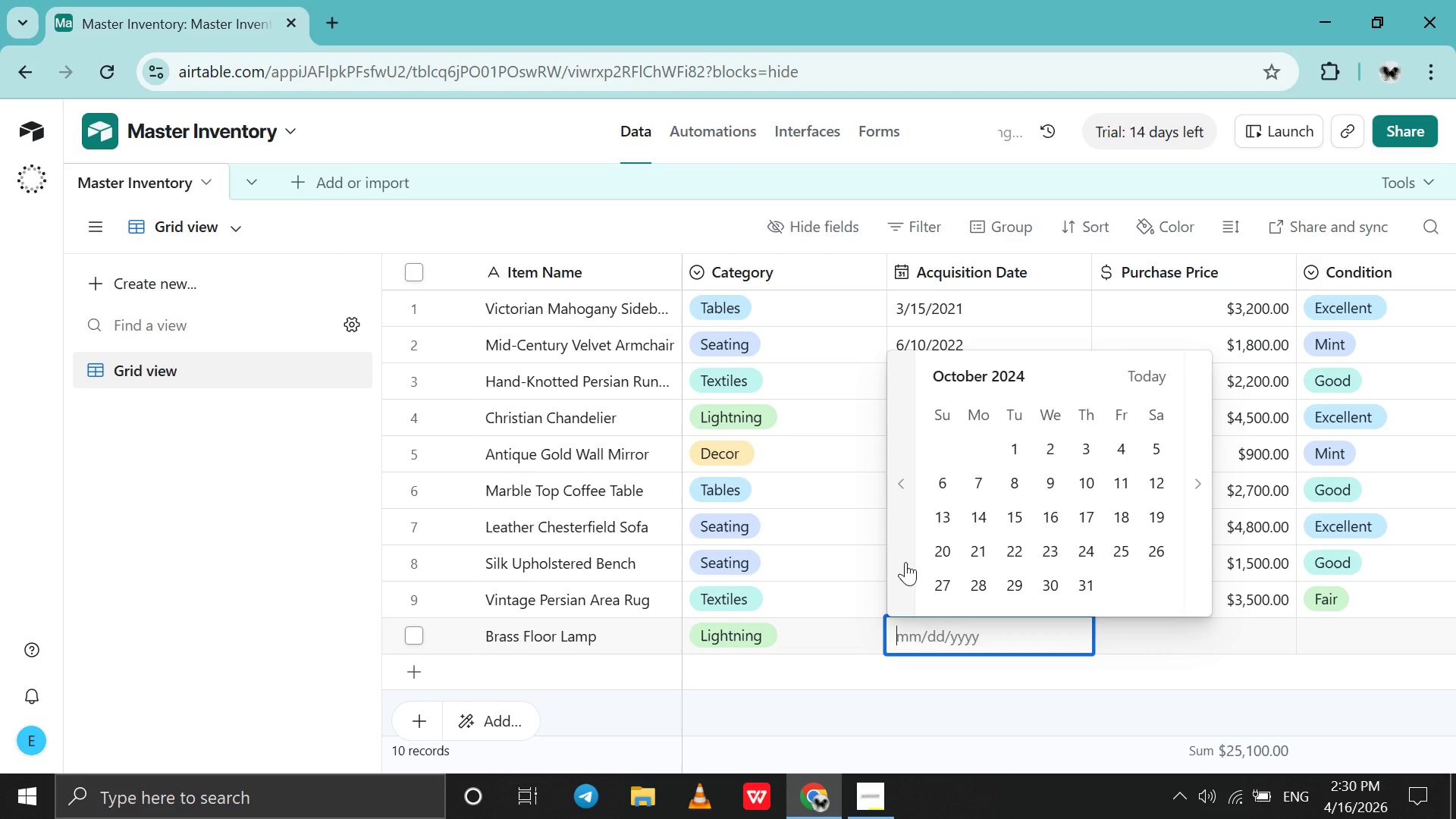 
triple_click([905, 562])
 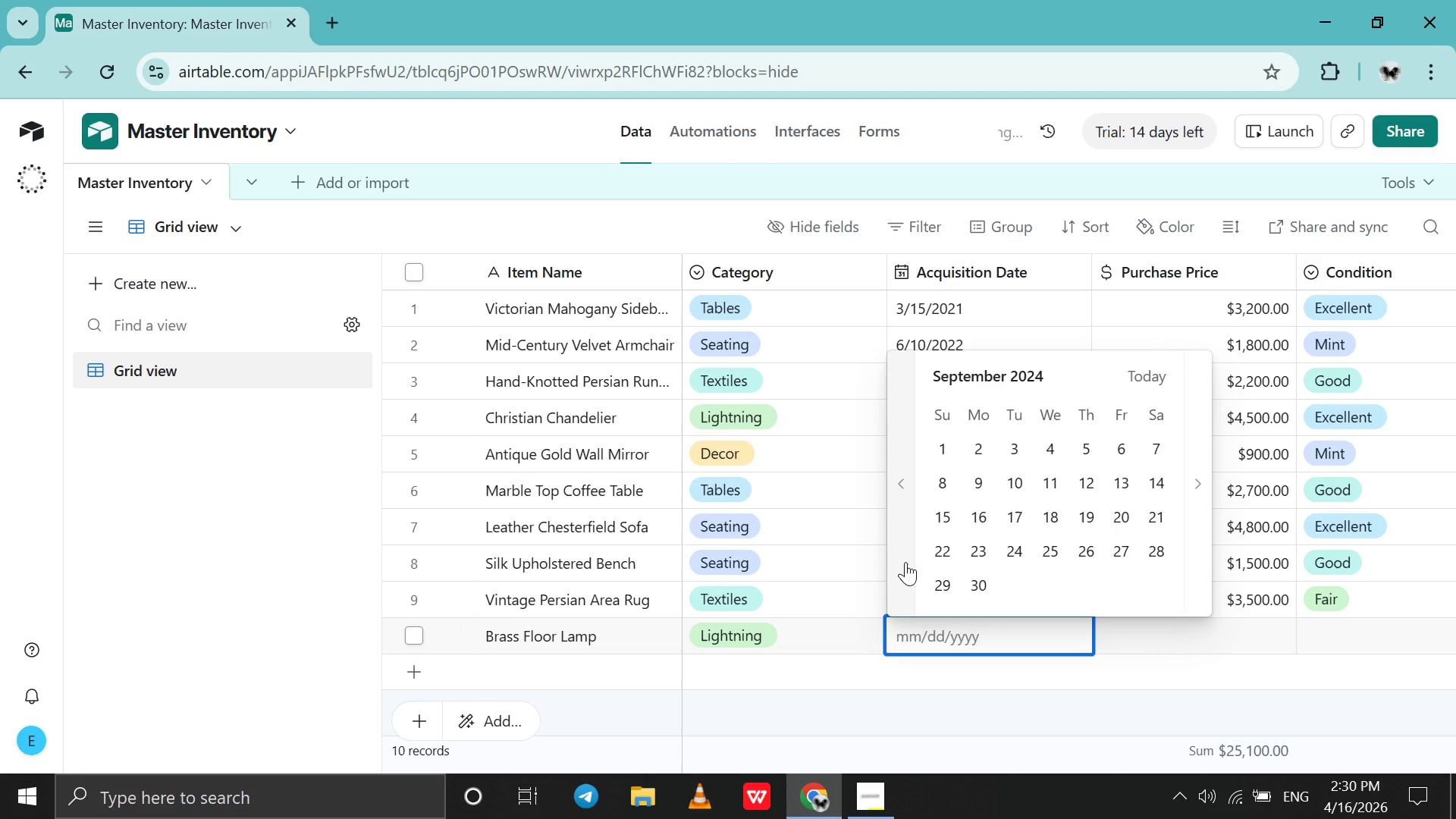 
triple_click([905, 562])
 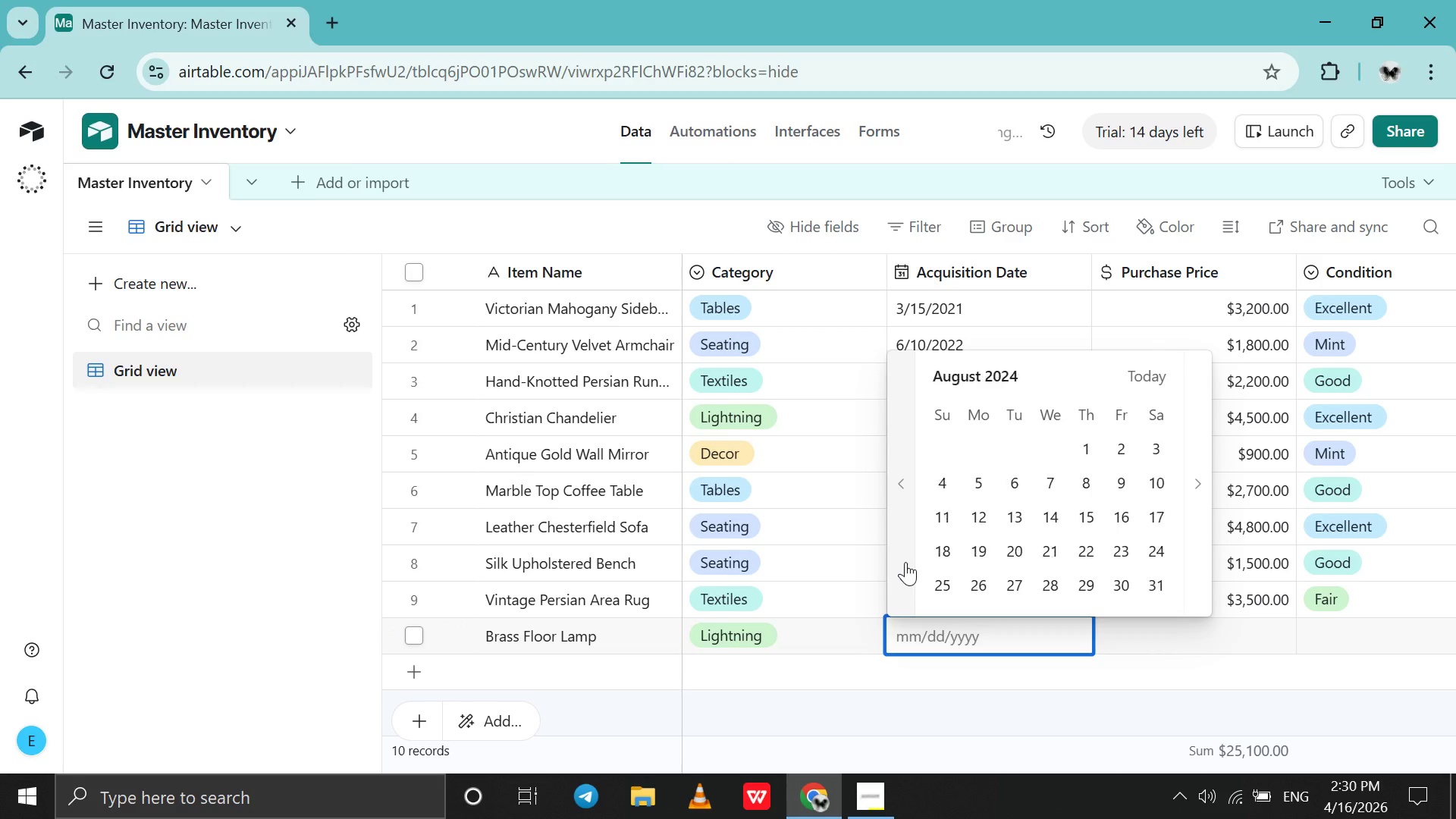 
triple_click([905, 562])
 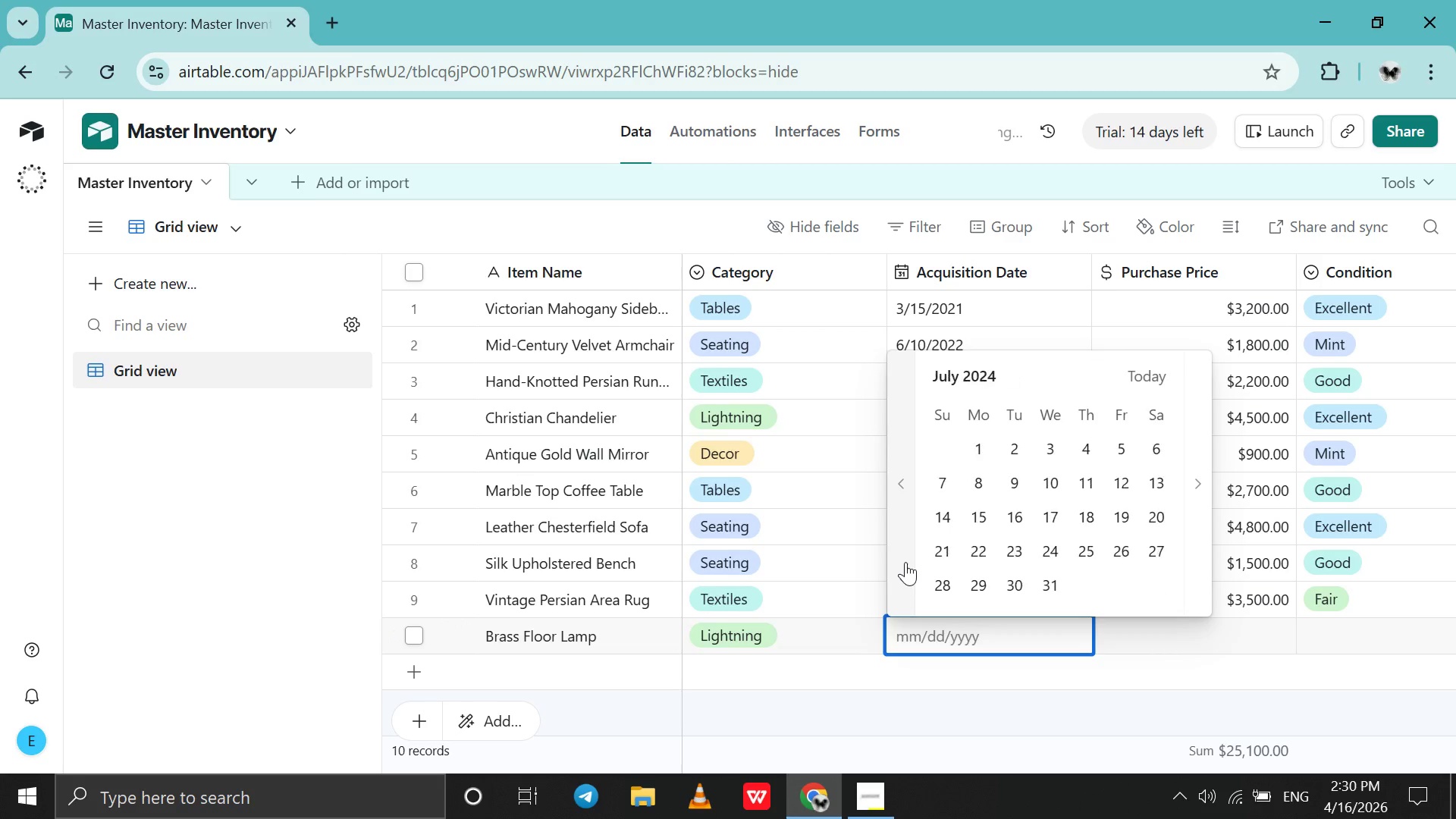 
triple_click([905, 562])
 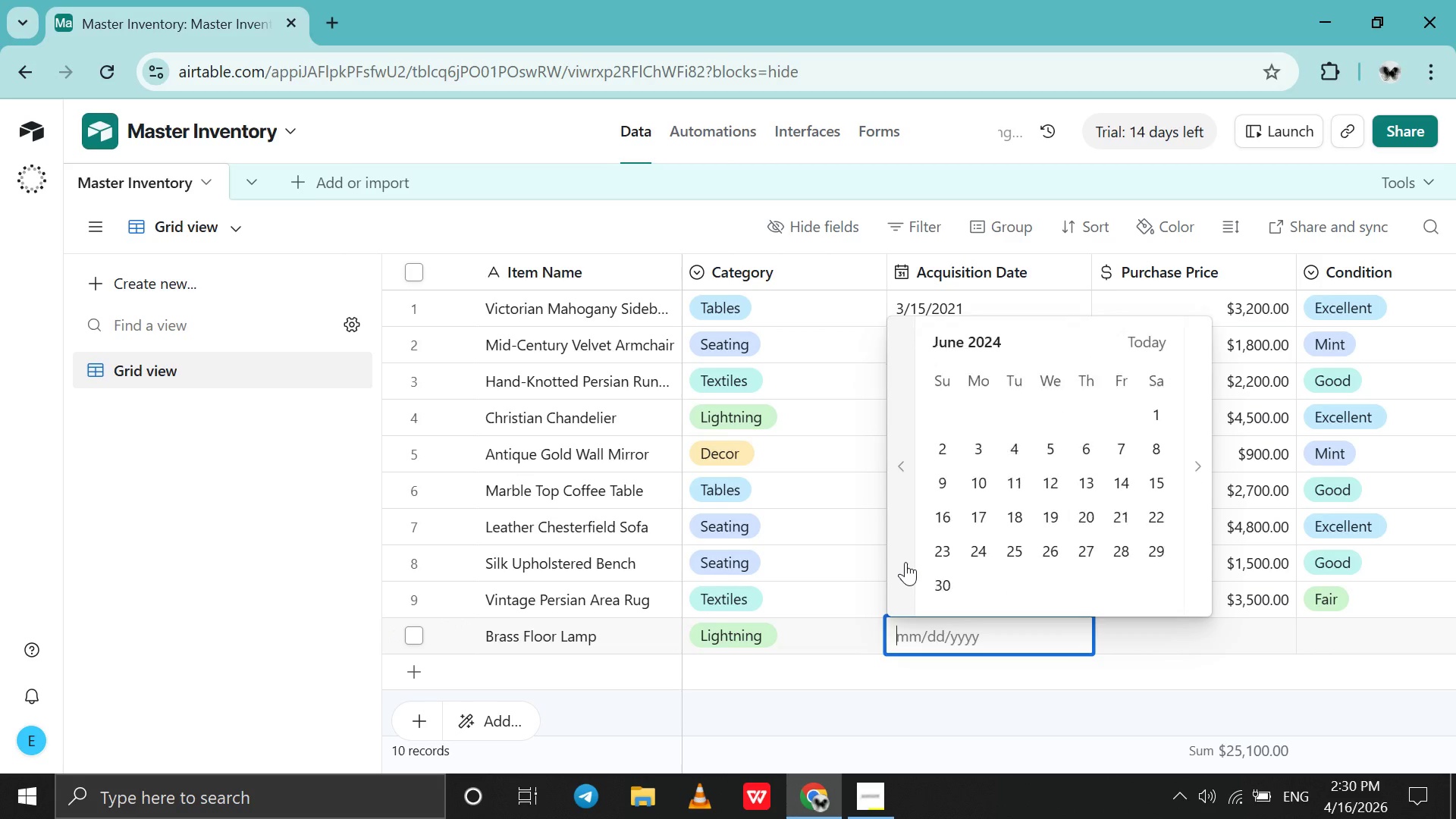 
triple_click([905, 562])
 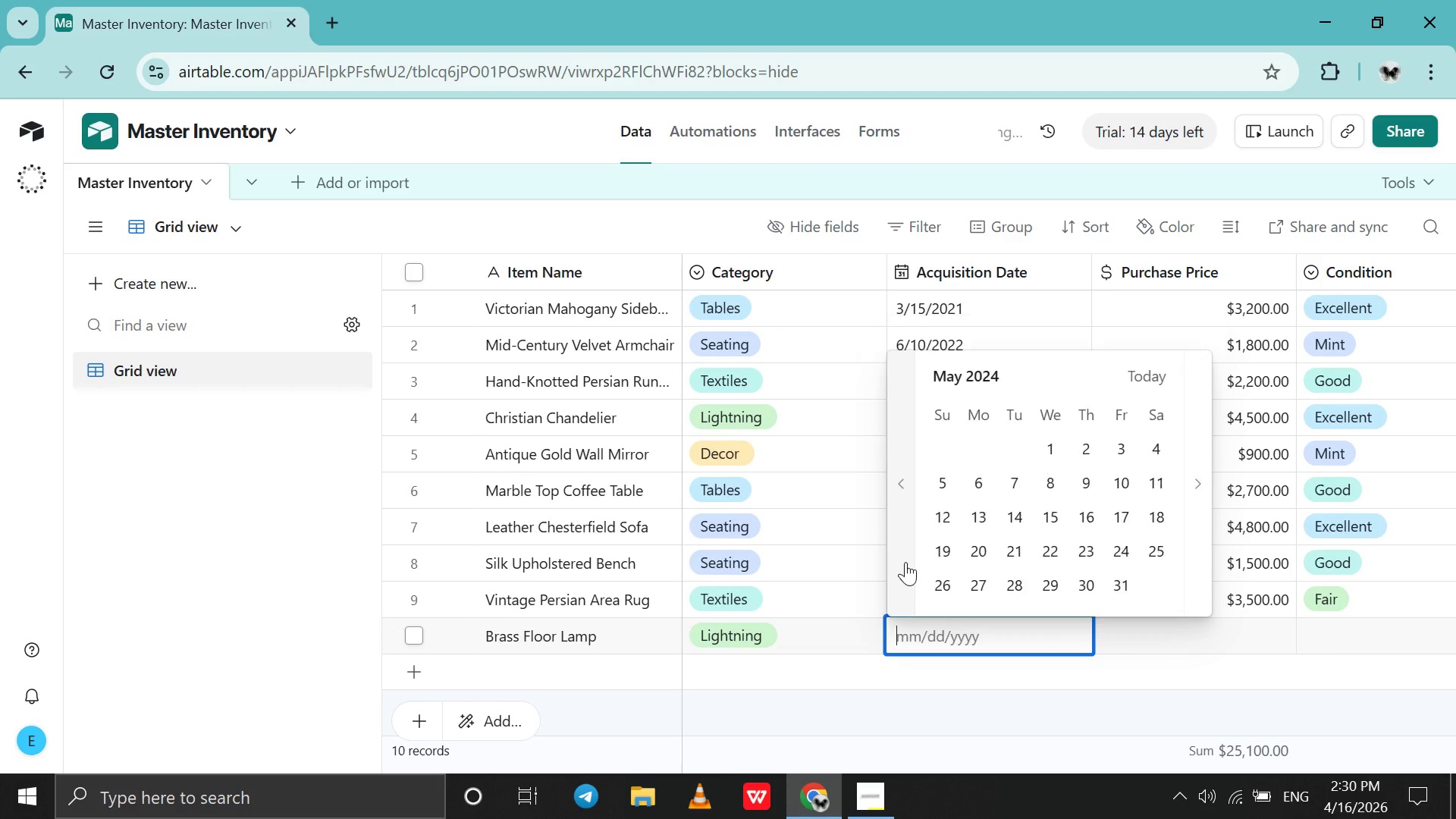 
triple_click([905, 562])
 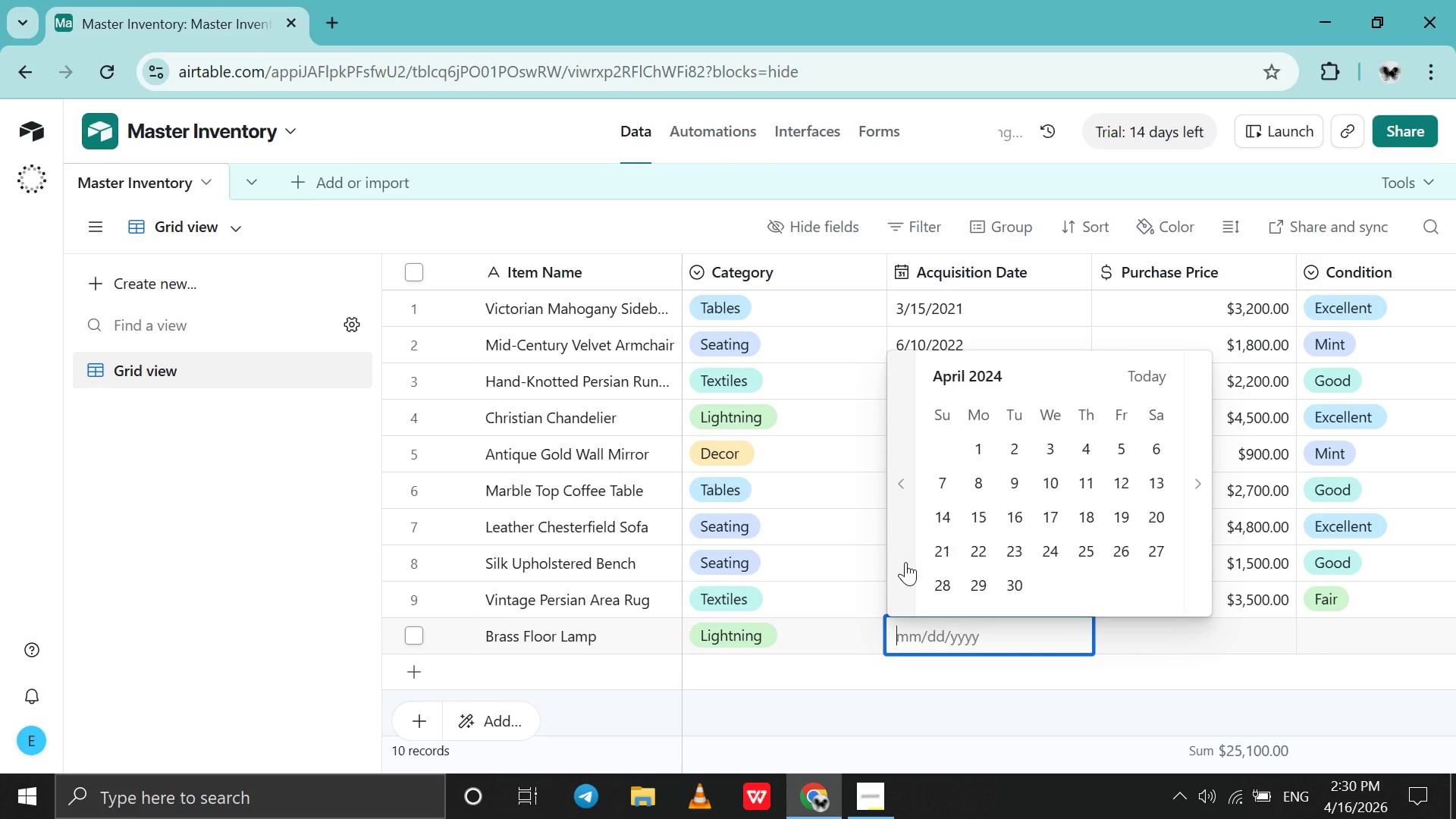 
triple_click([905, 562])
 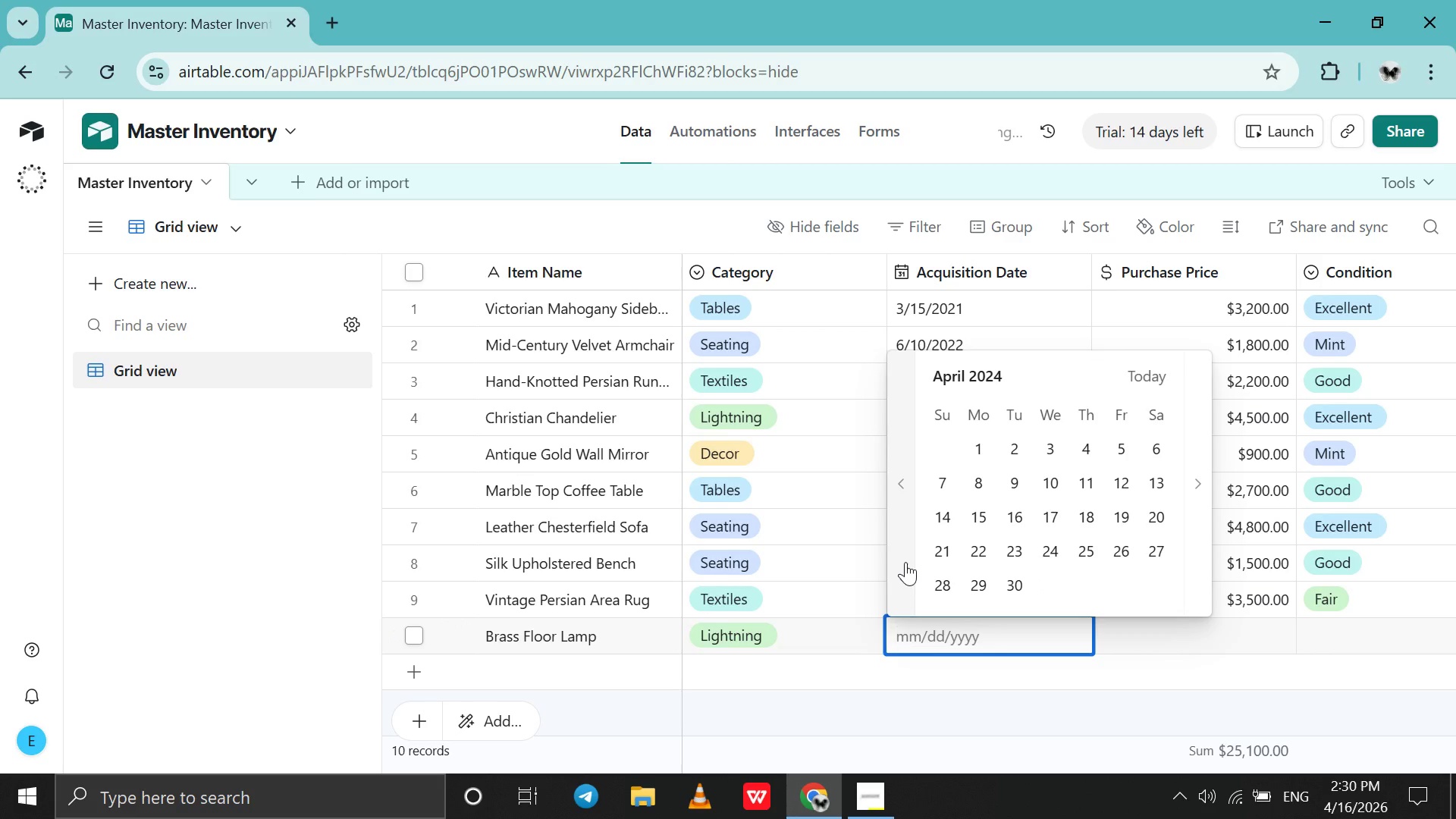 
triple_click([905, 562])
 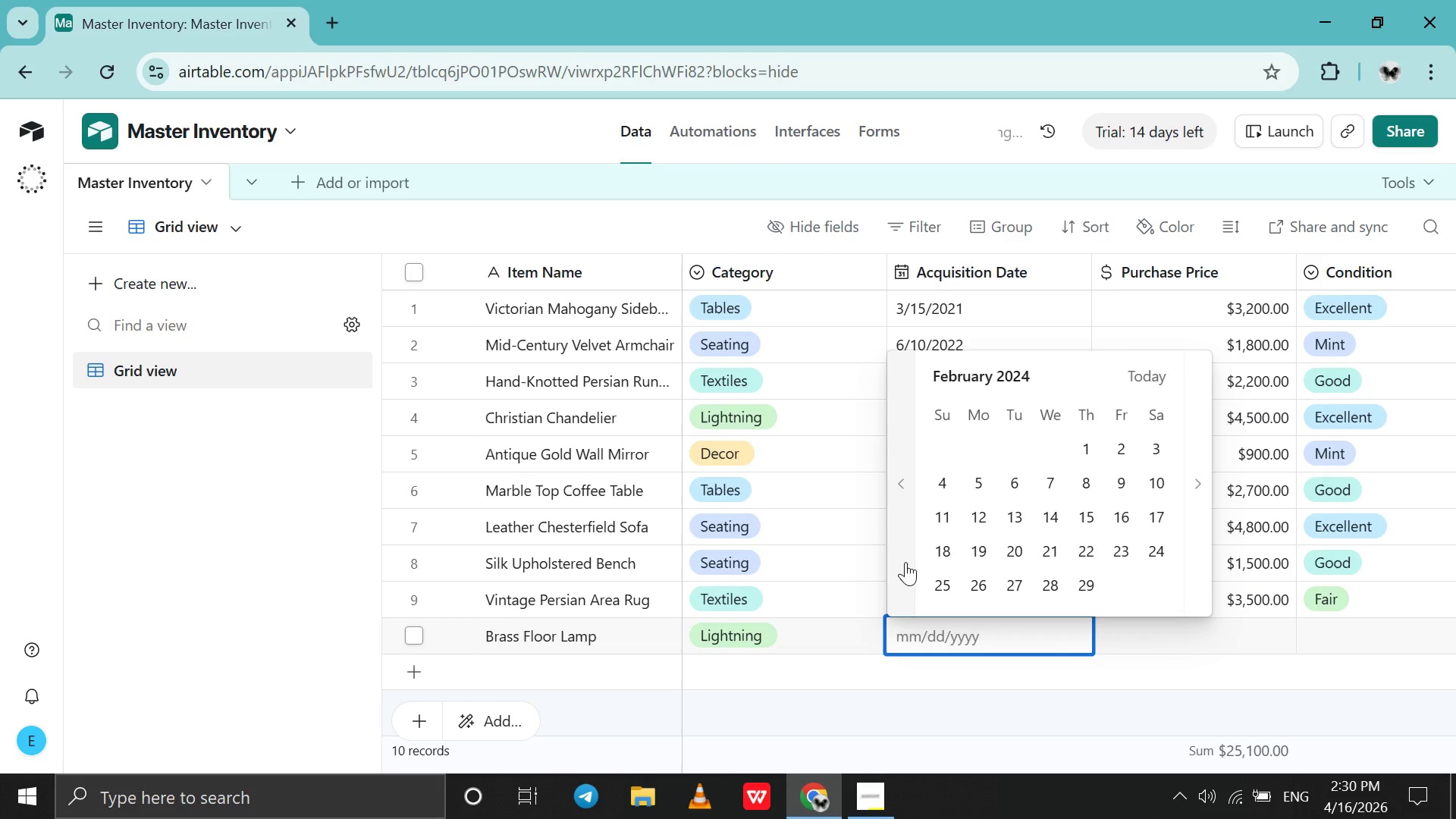 
triple_click([905, 562])
 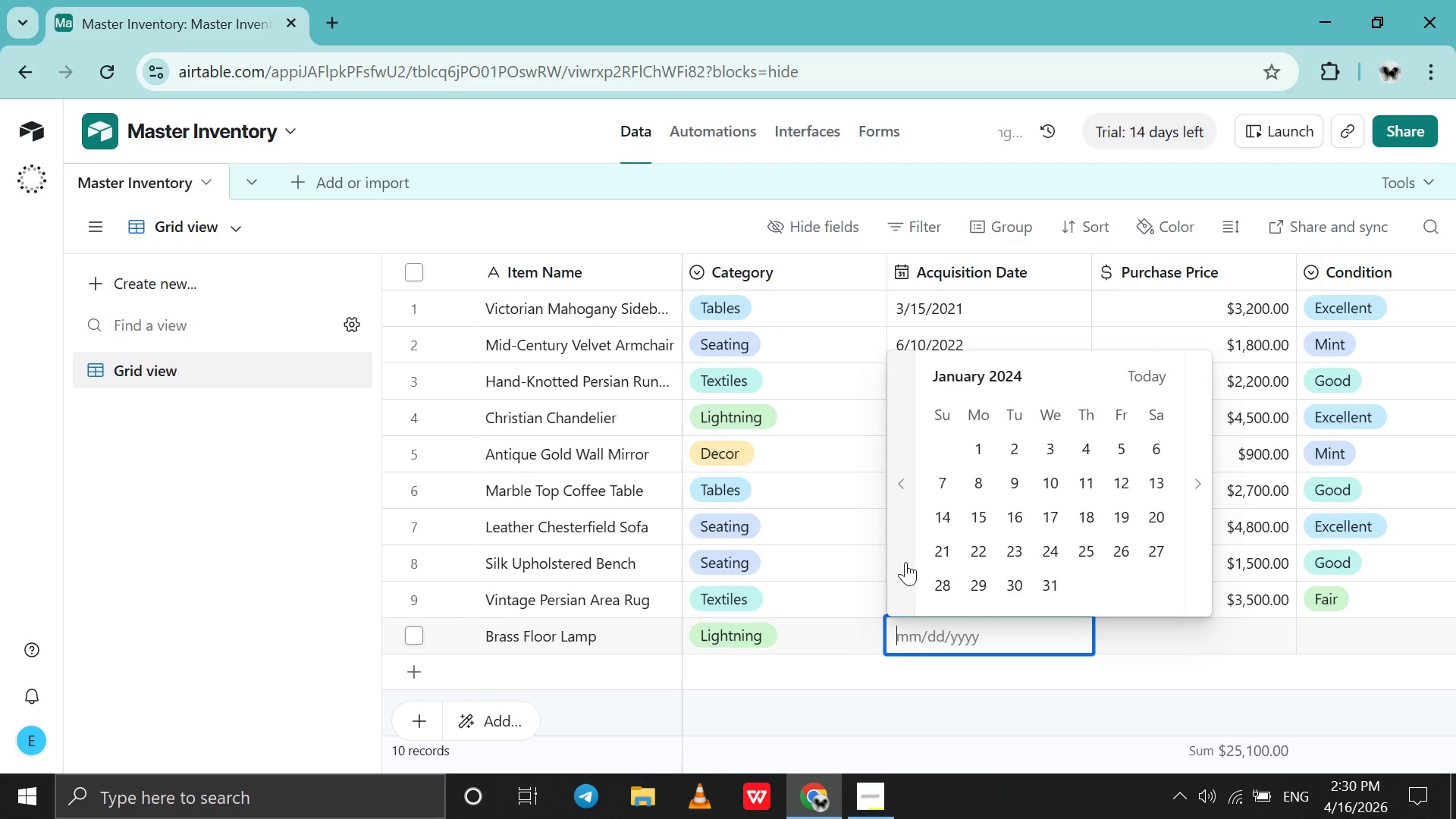 
triple_click([905, 562])
 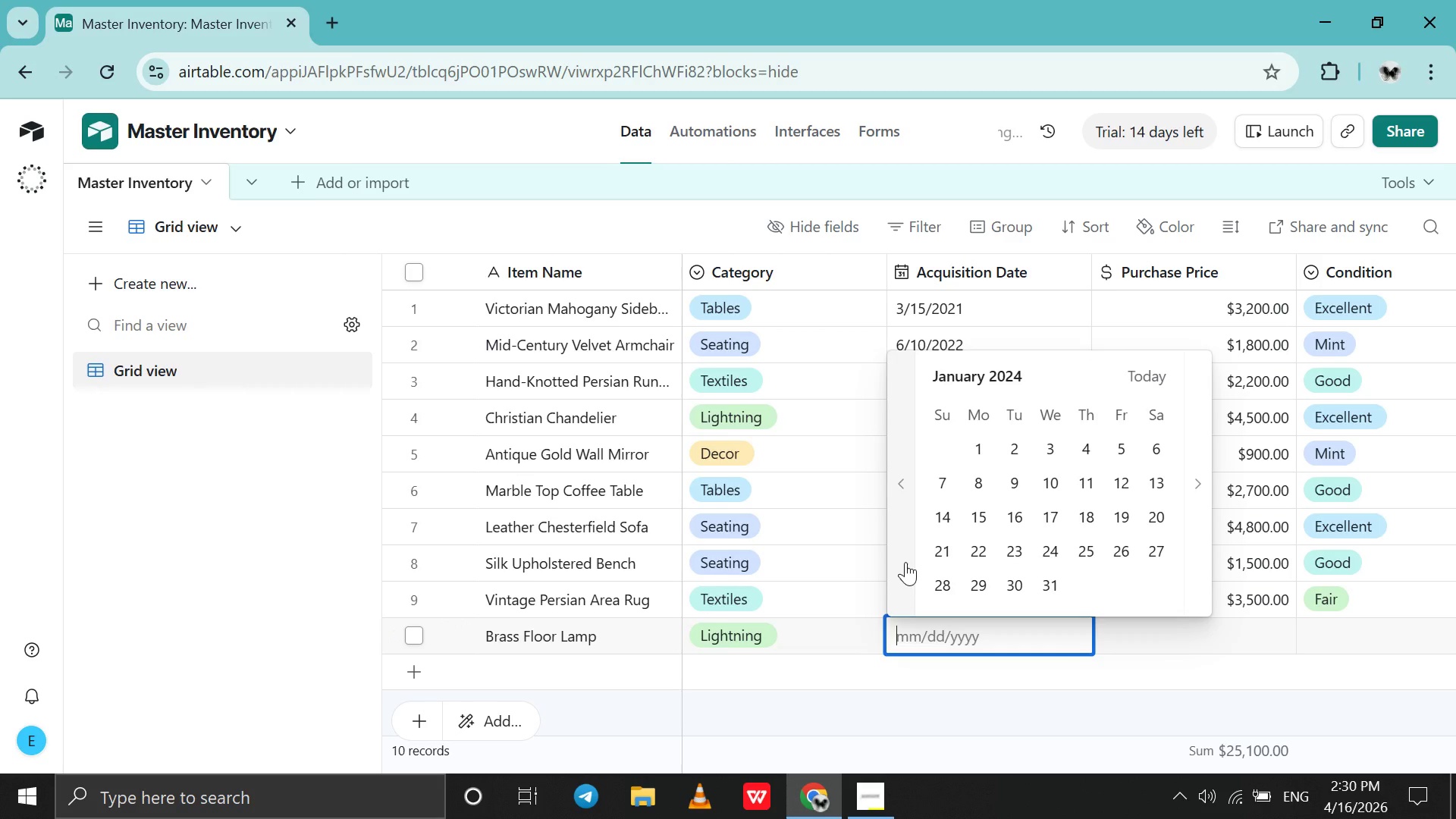 
triple_click([905, 562])
 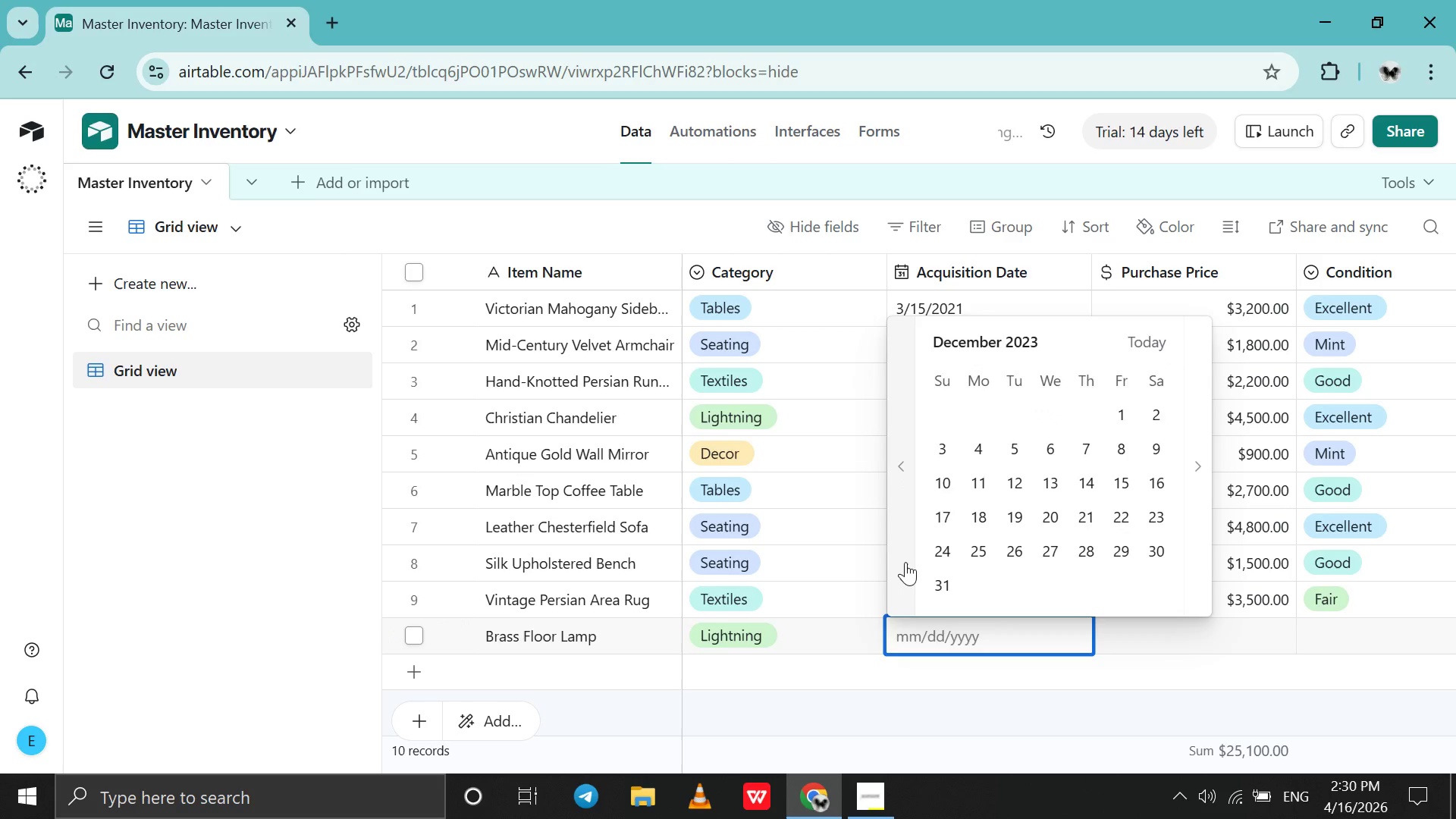 
triple_click([905, 562])
 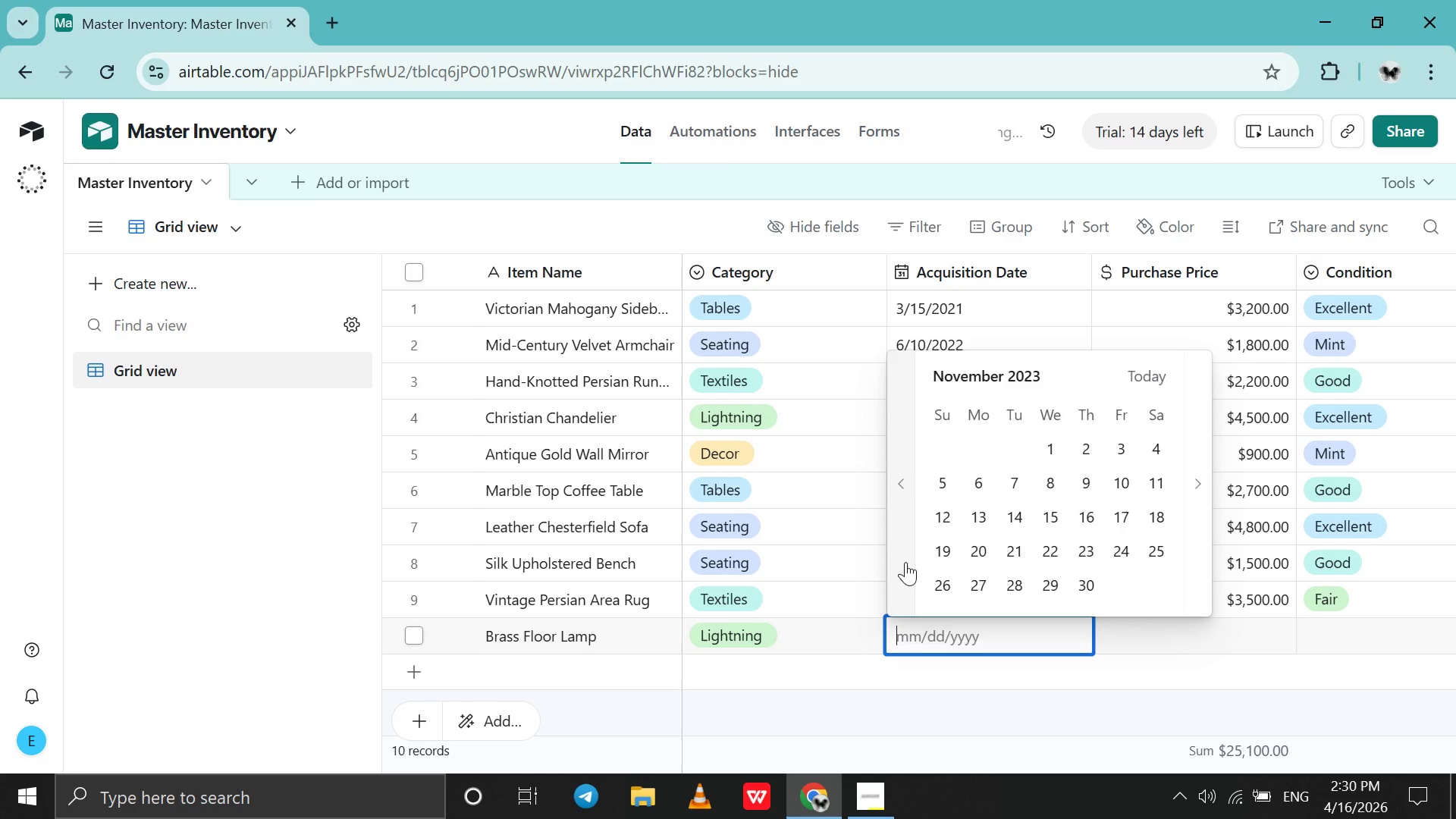 
double_click([905, 562])
 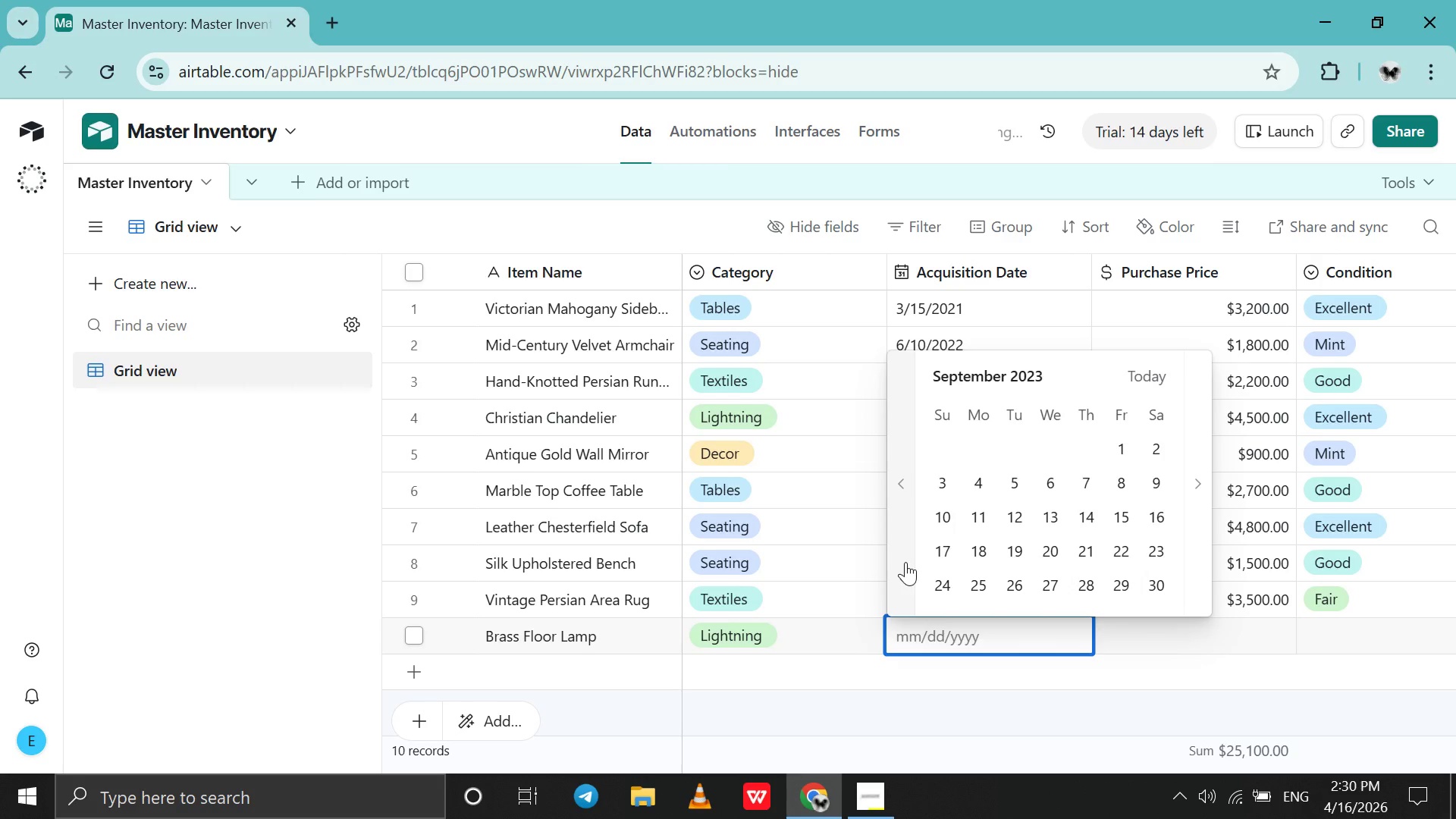 
triple_click([905, 562])
 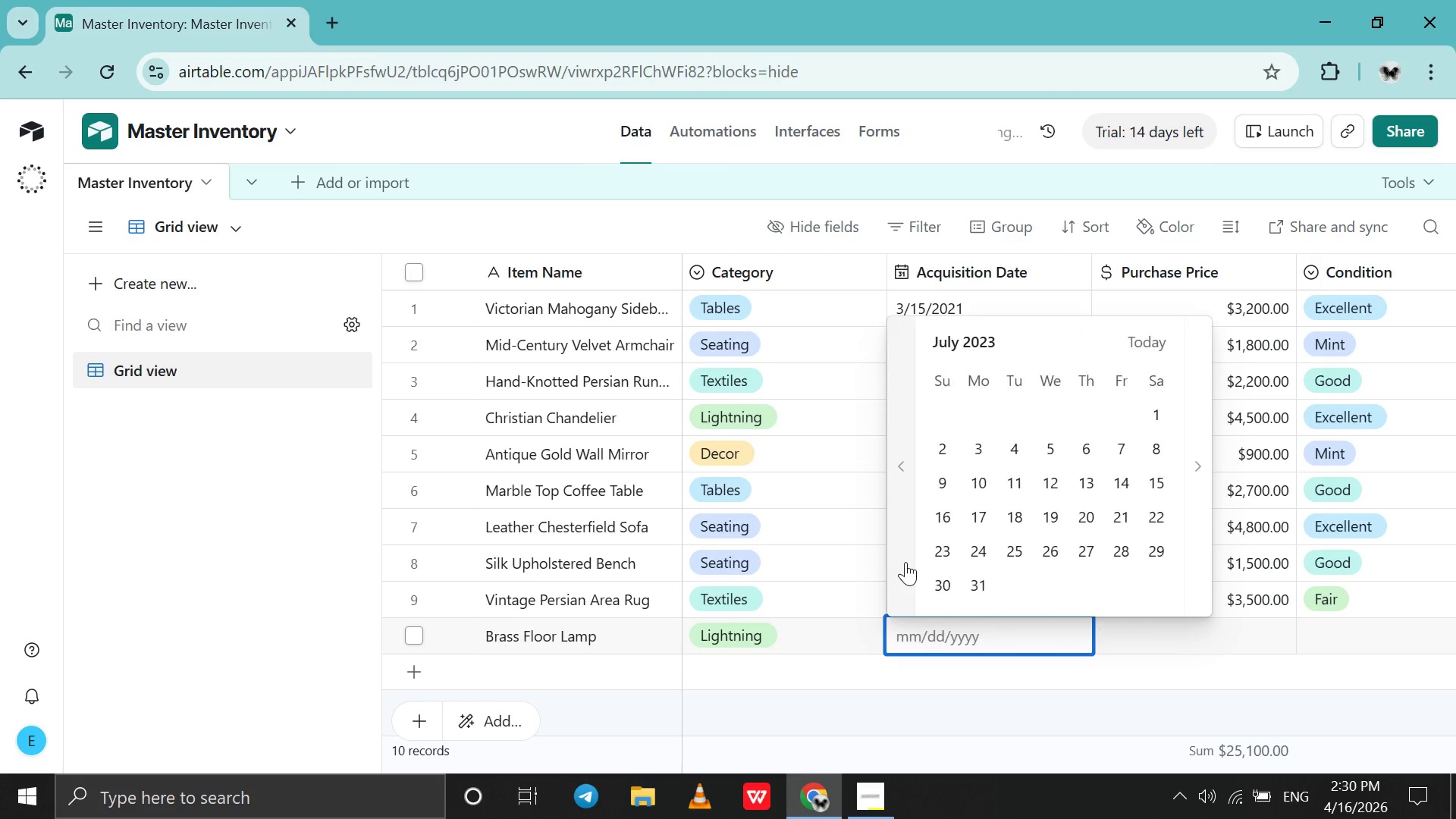 
triple_click([905, 562])
 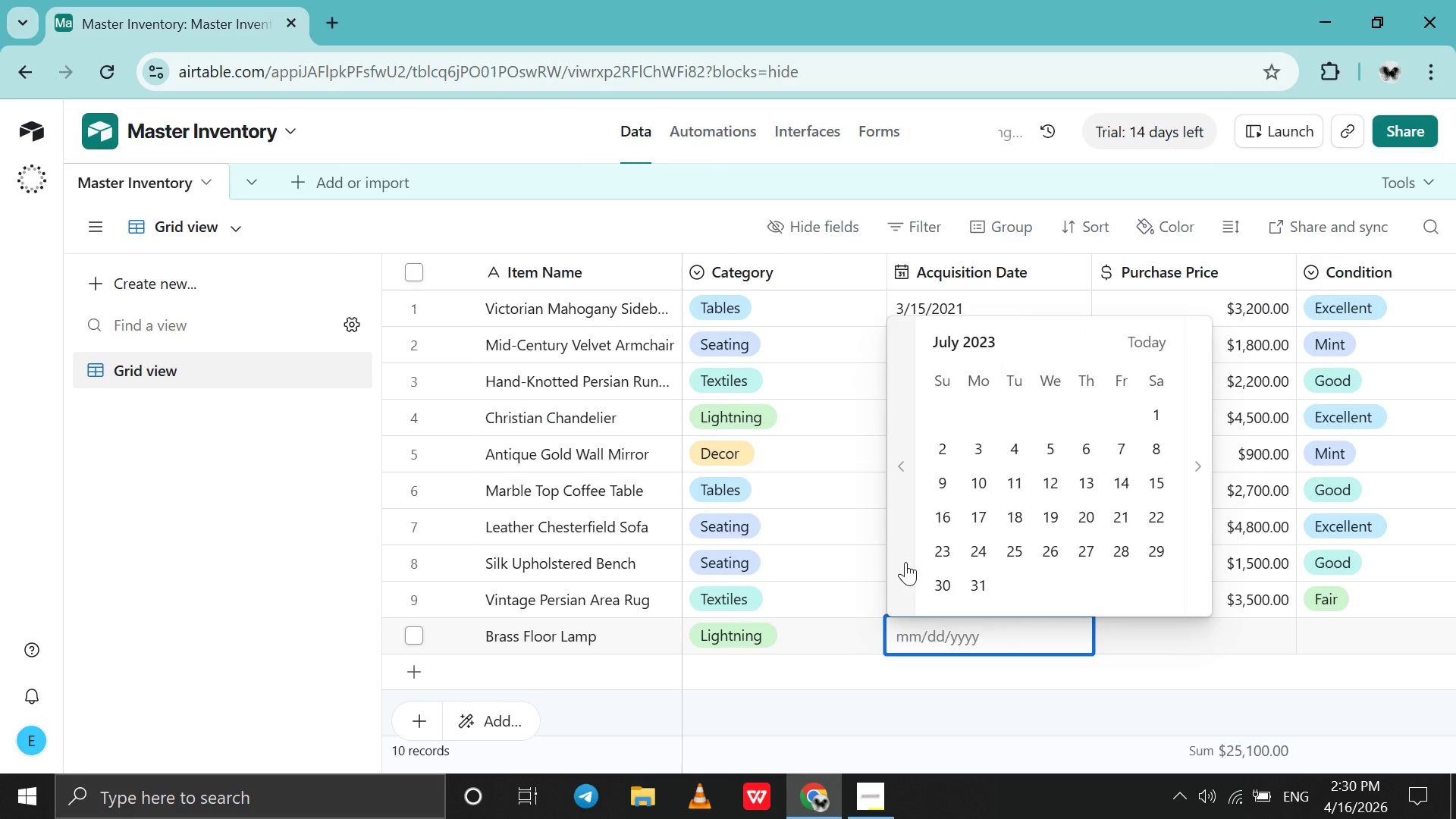 
triple_click([905, 562])
 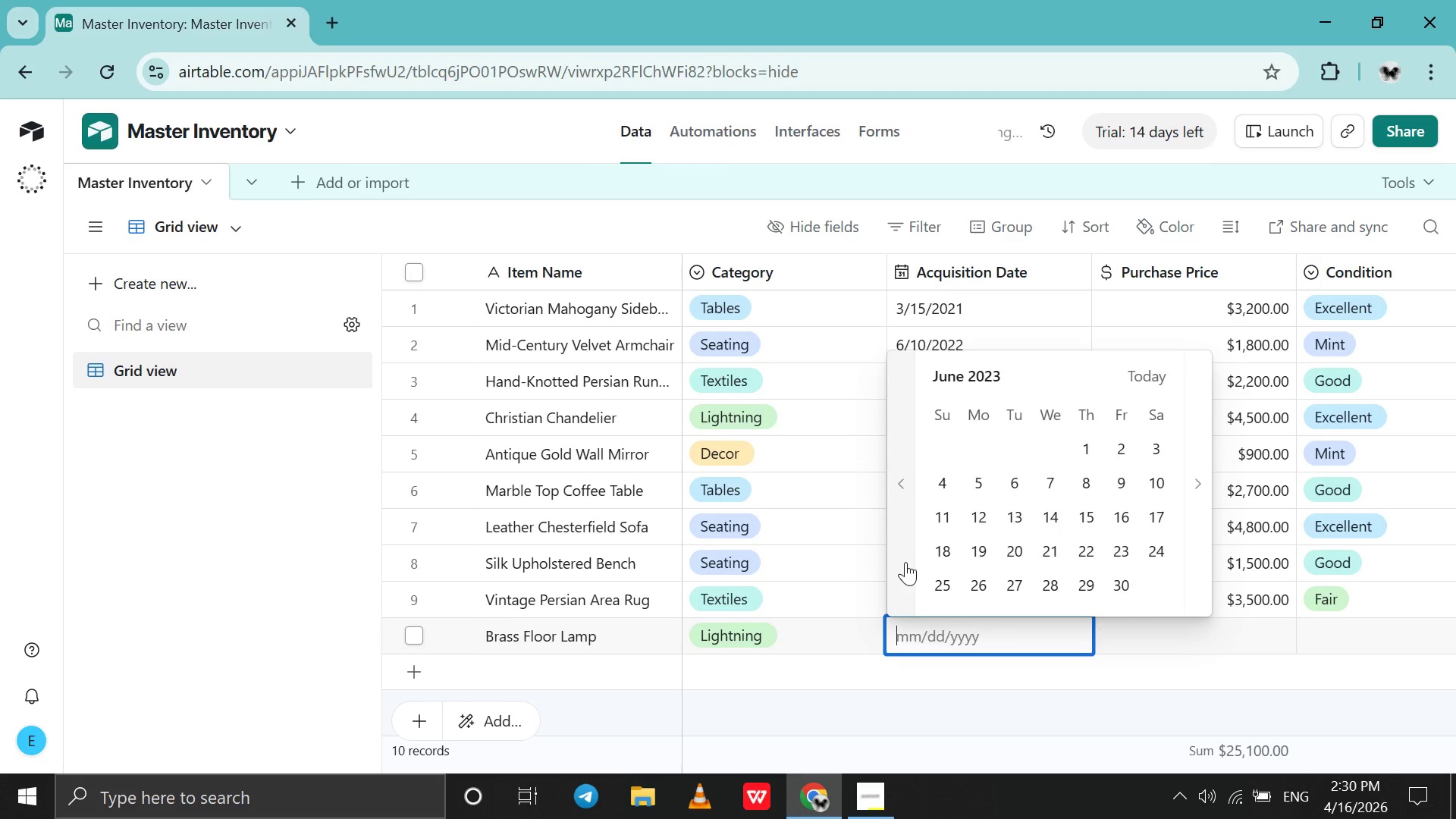 
triple_click([905, 562])
 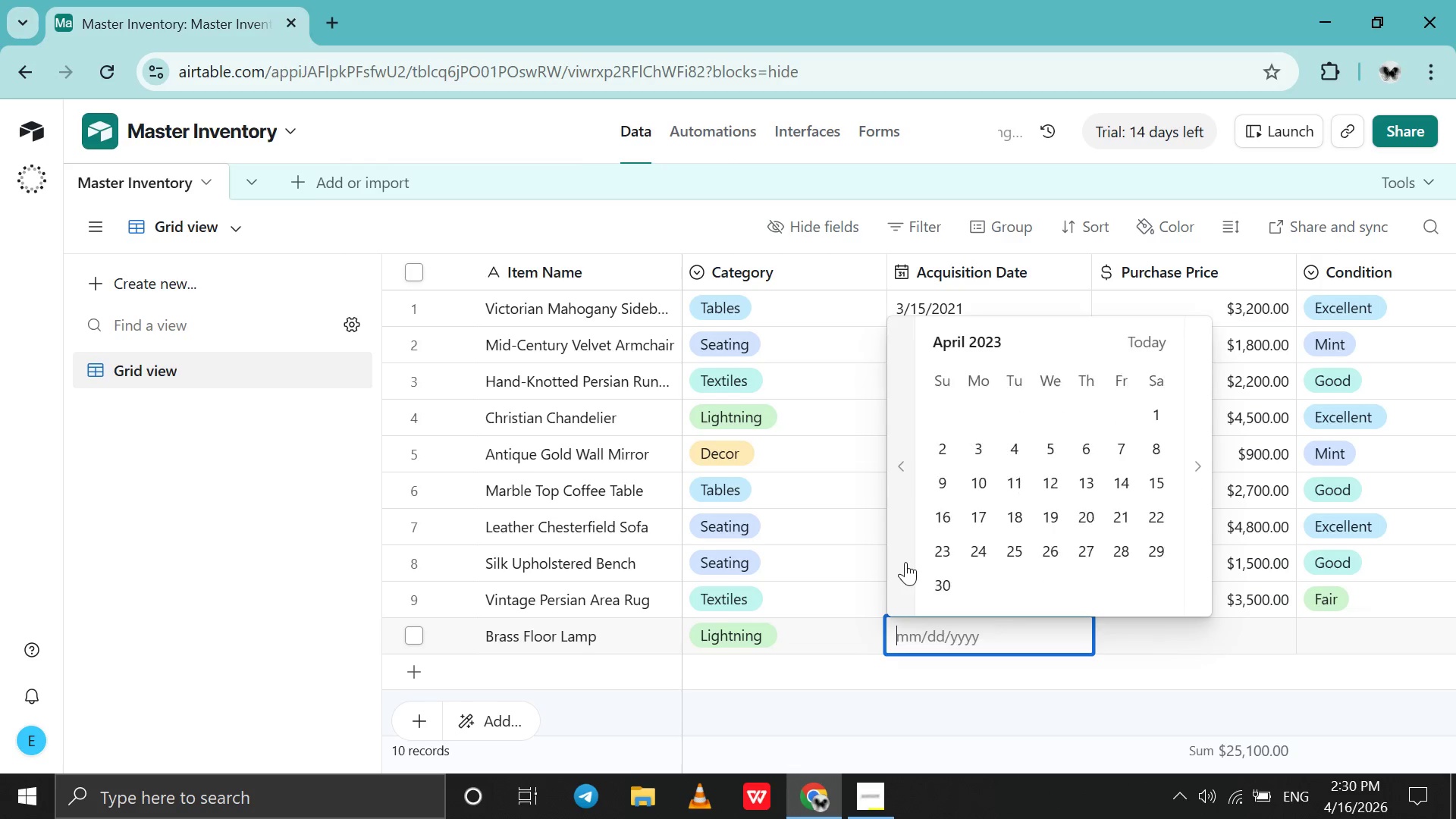 
triple_click([905, 562])
 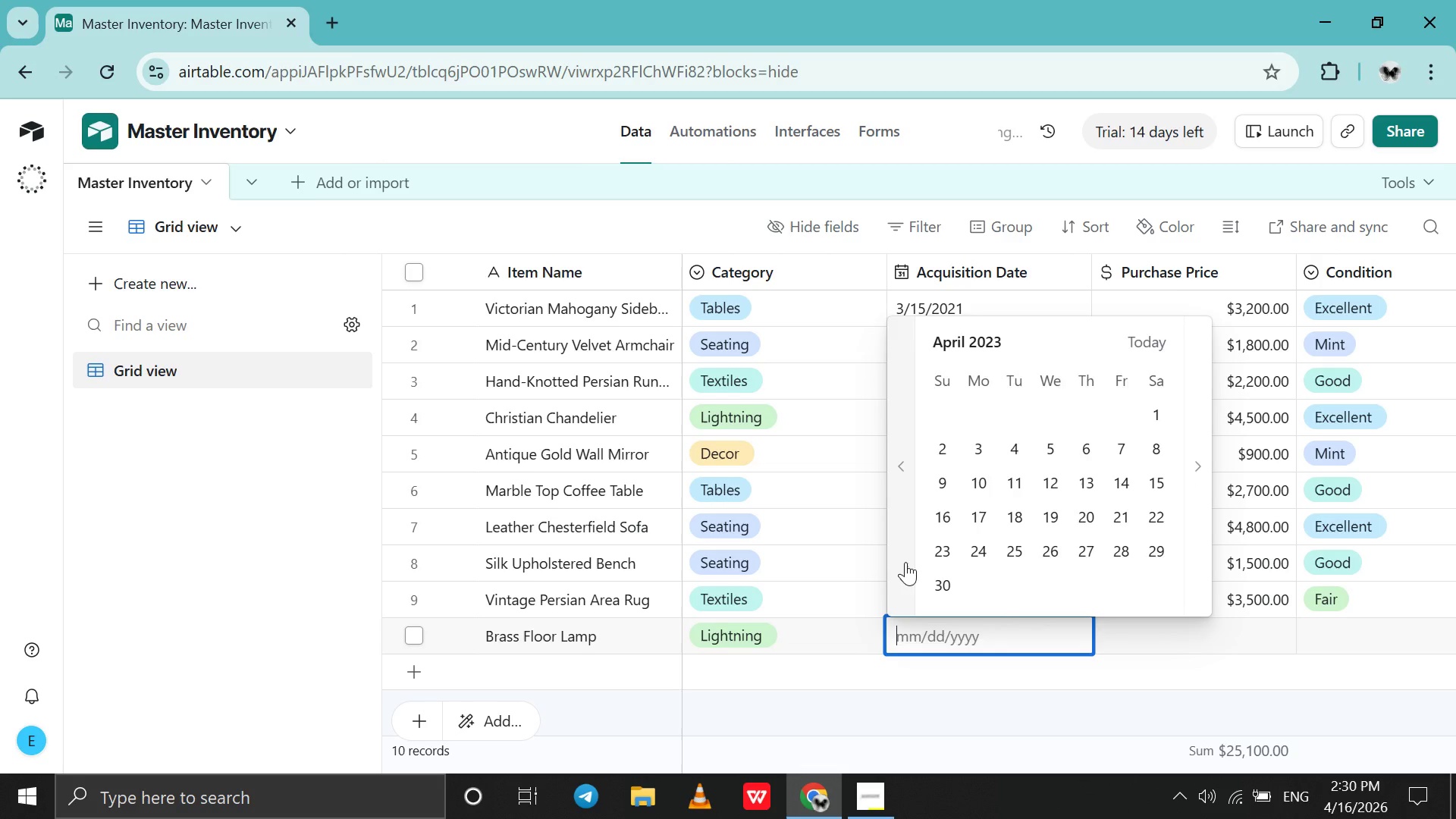 
left_click([905, 562])
 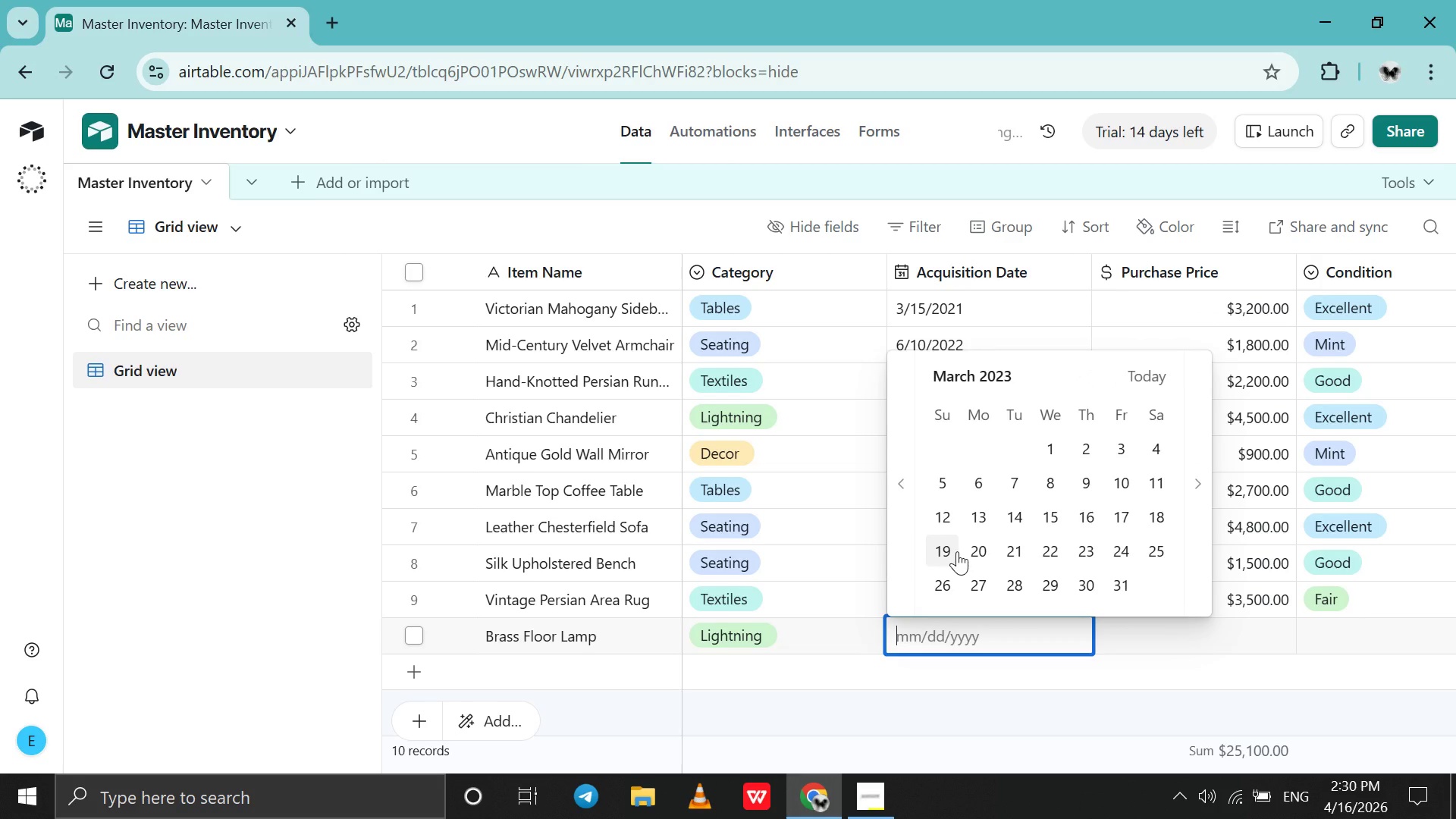 
wait(7.09)
 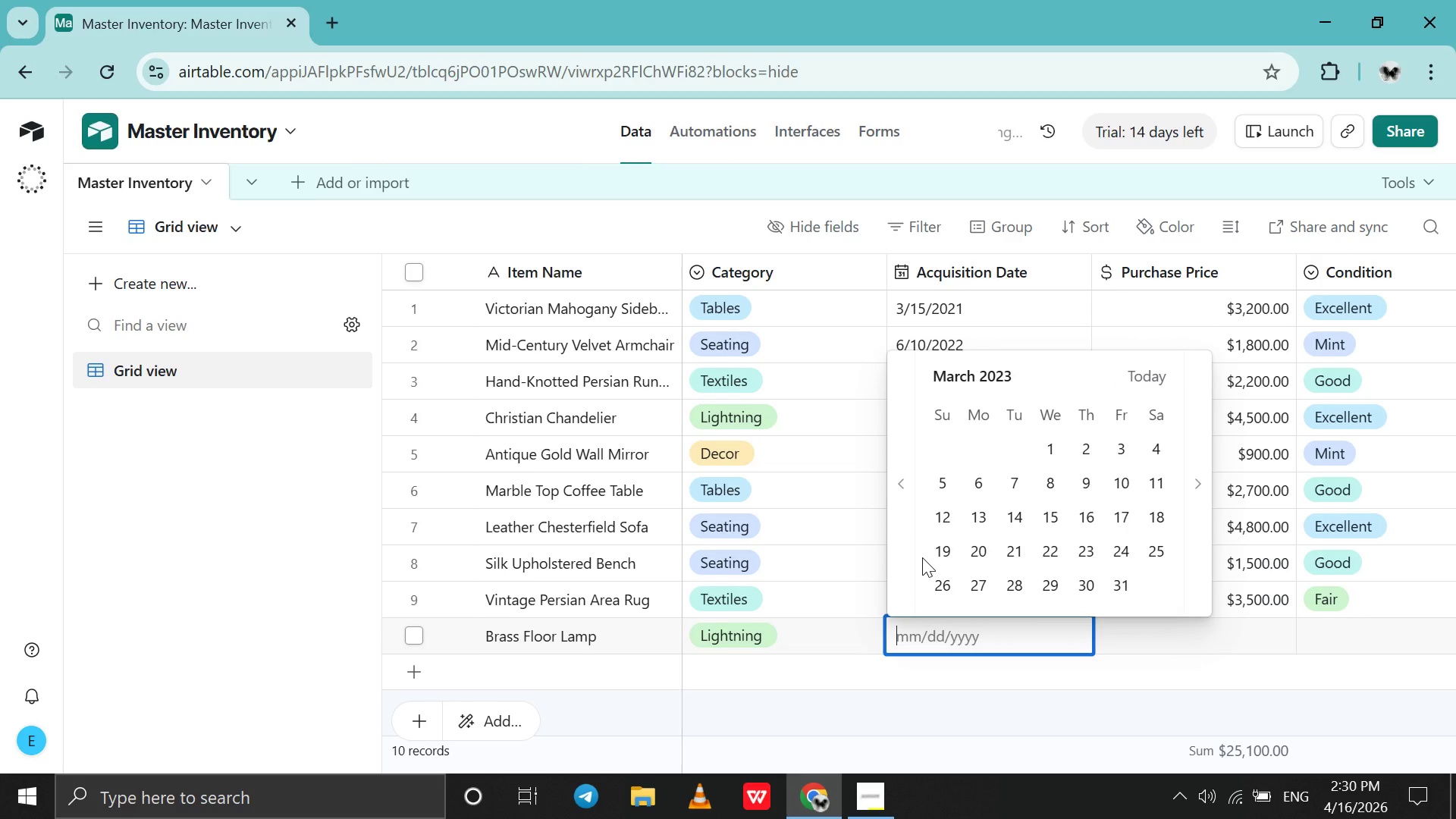 
left_click([1144, 554])
 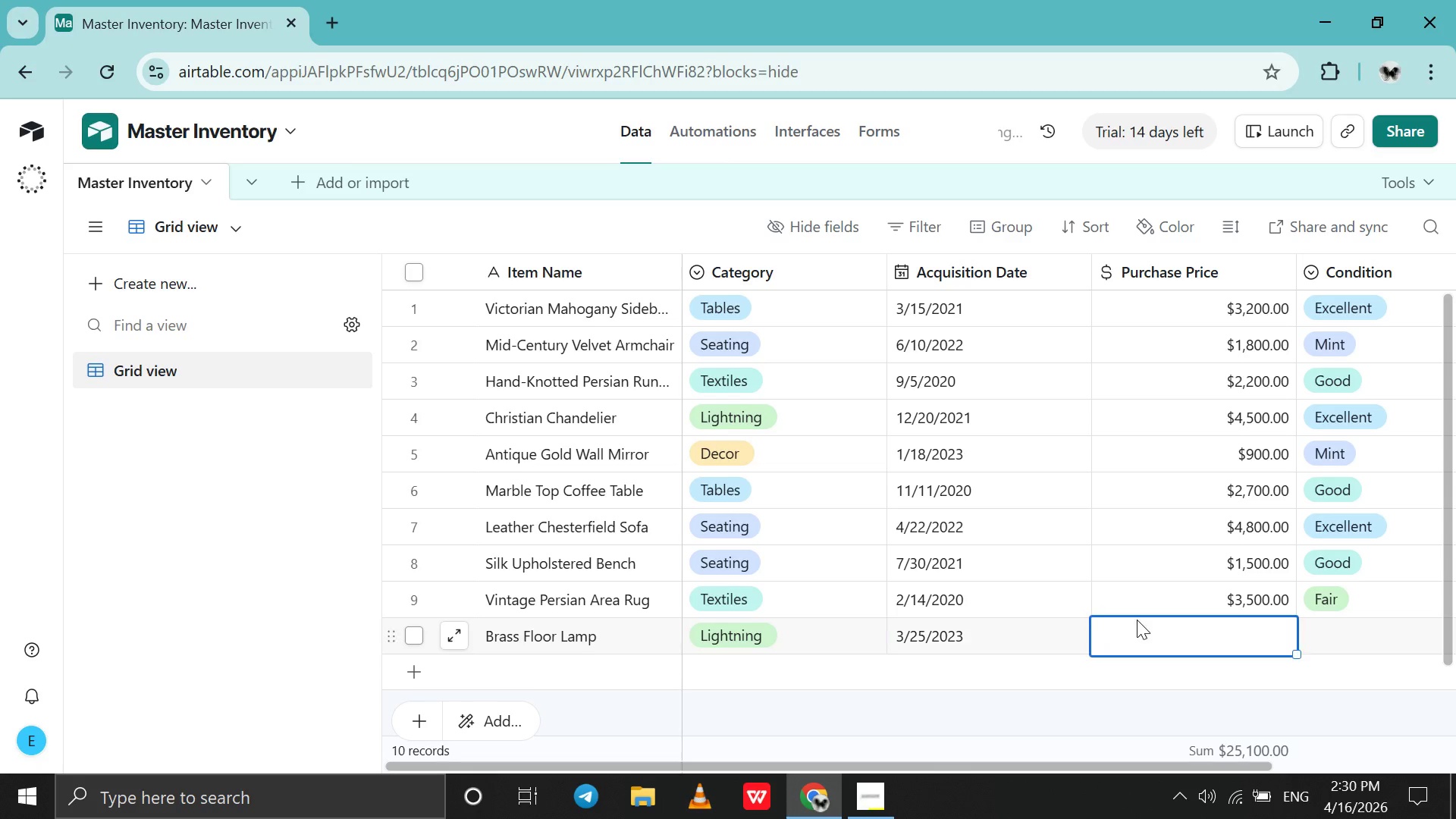 
double_click([1137, 620])
 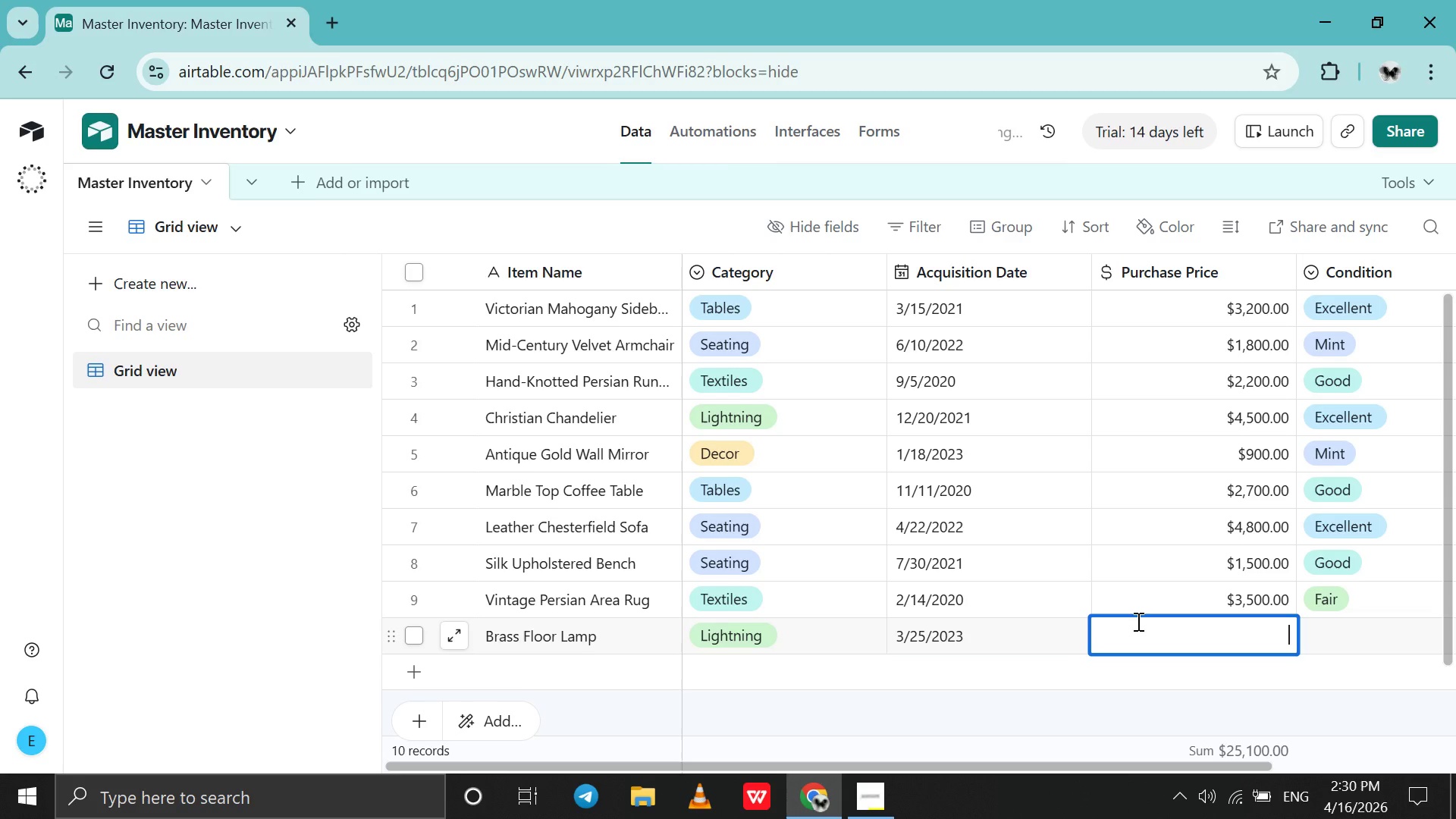 
type(700)
 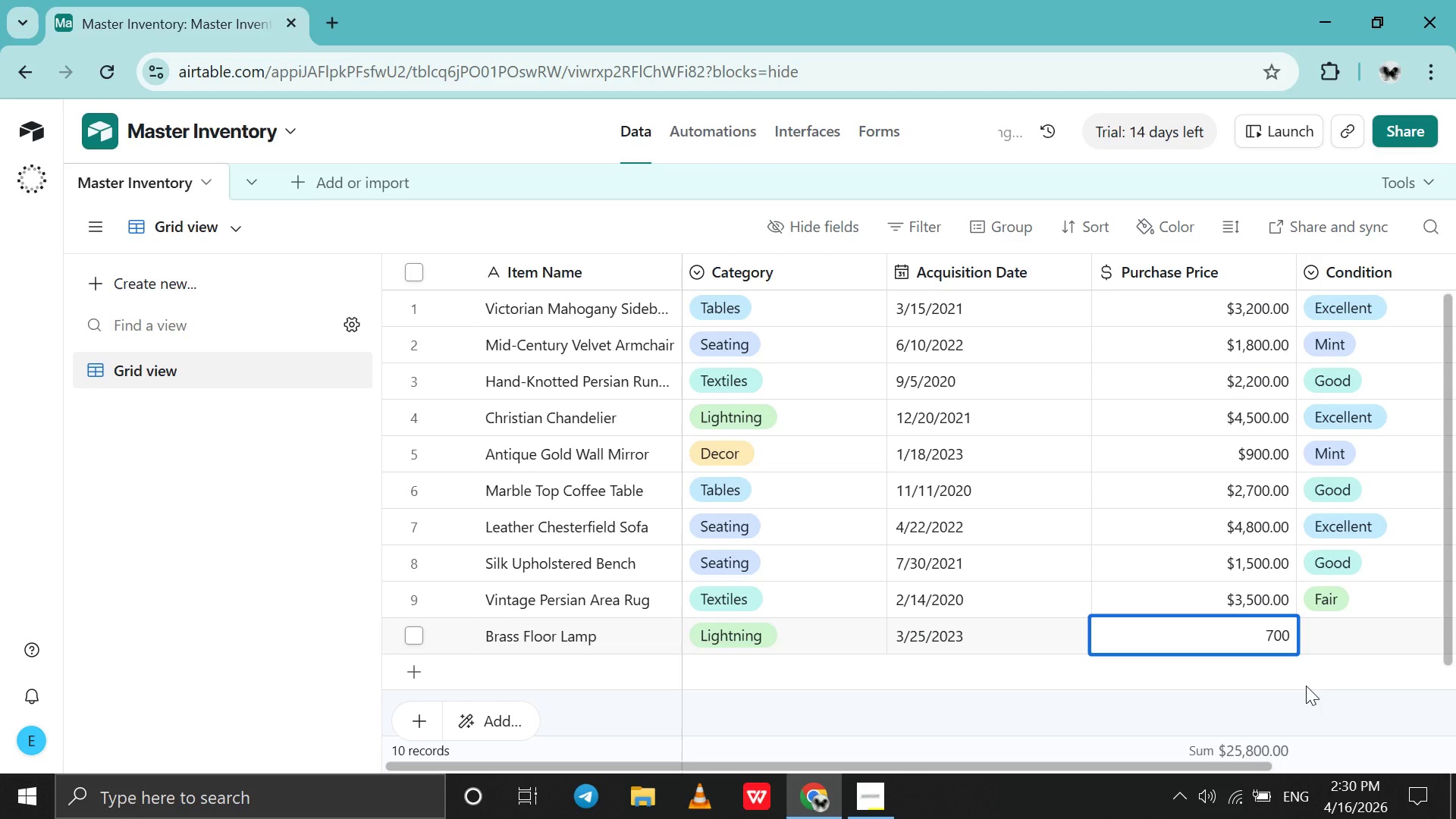 
left_click([1331, 654])
 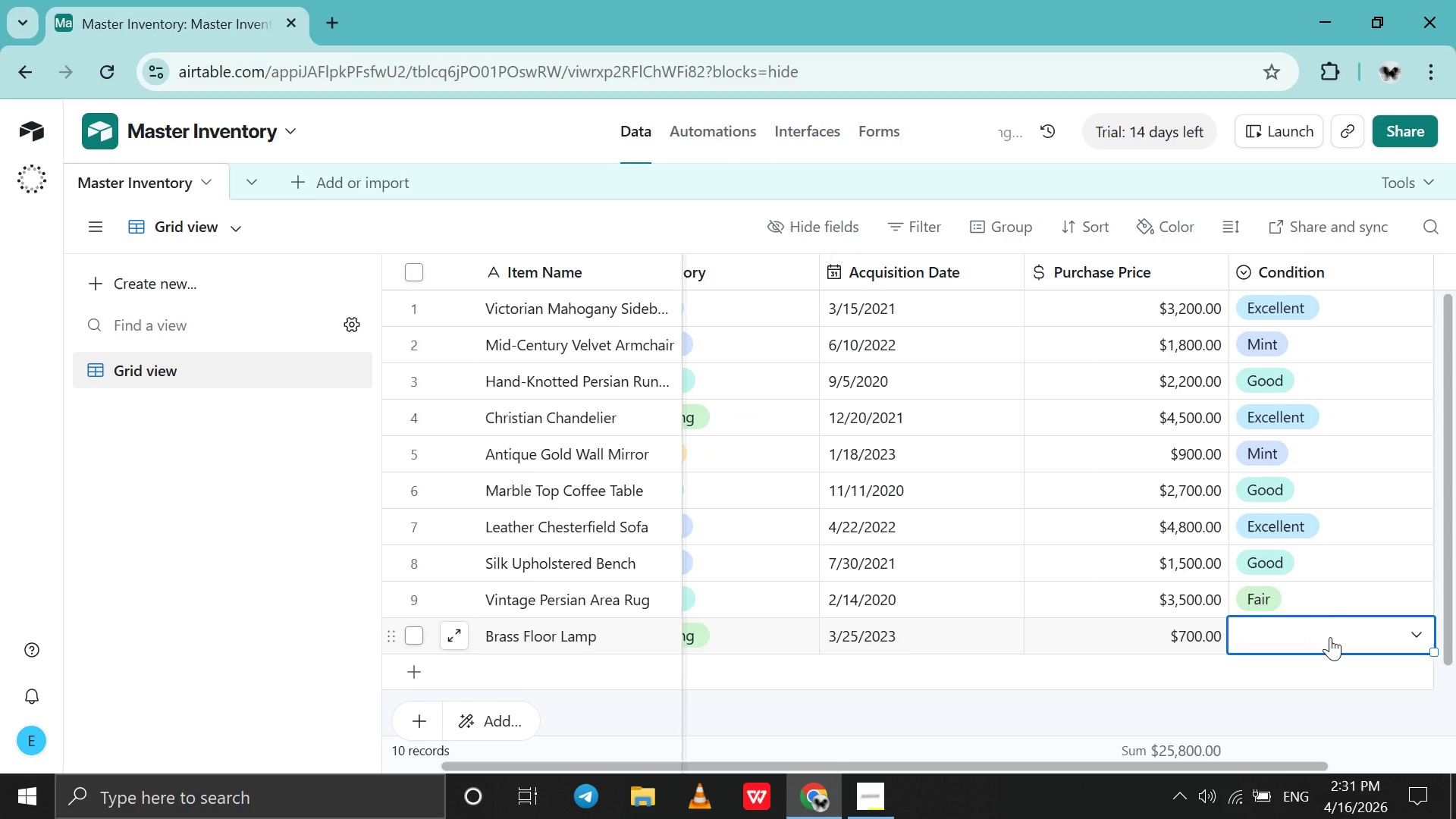 
wait(6.64)
 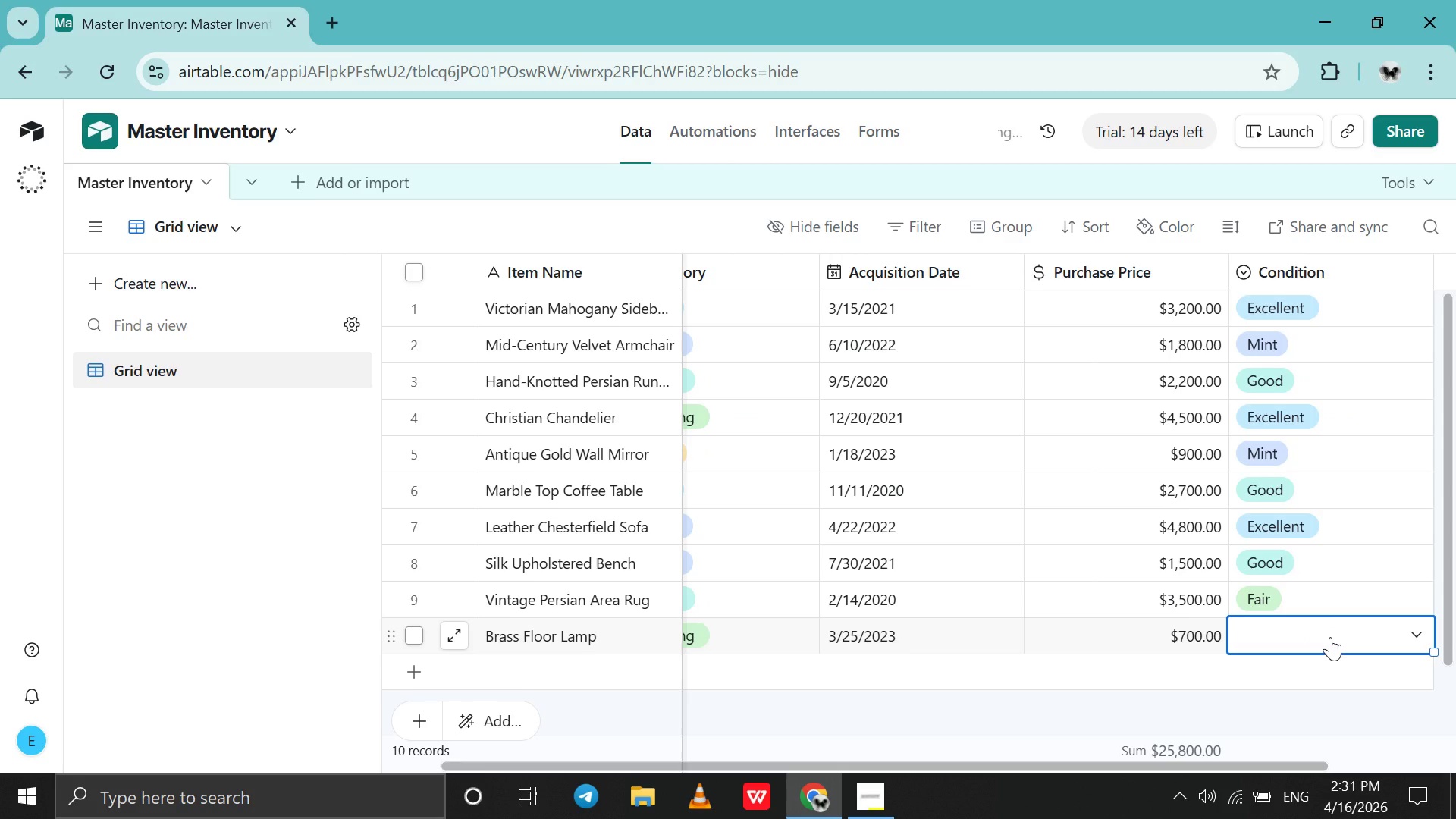 
left_click([1330, 637])
 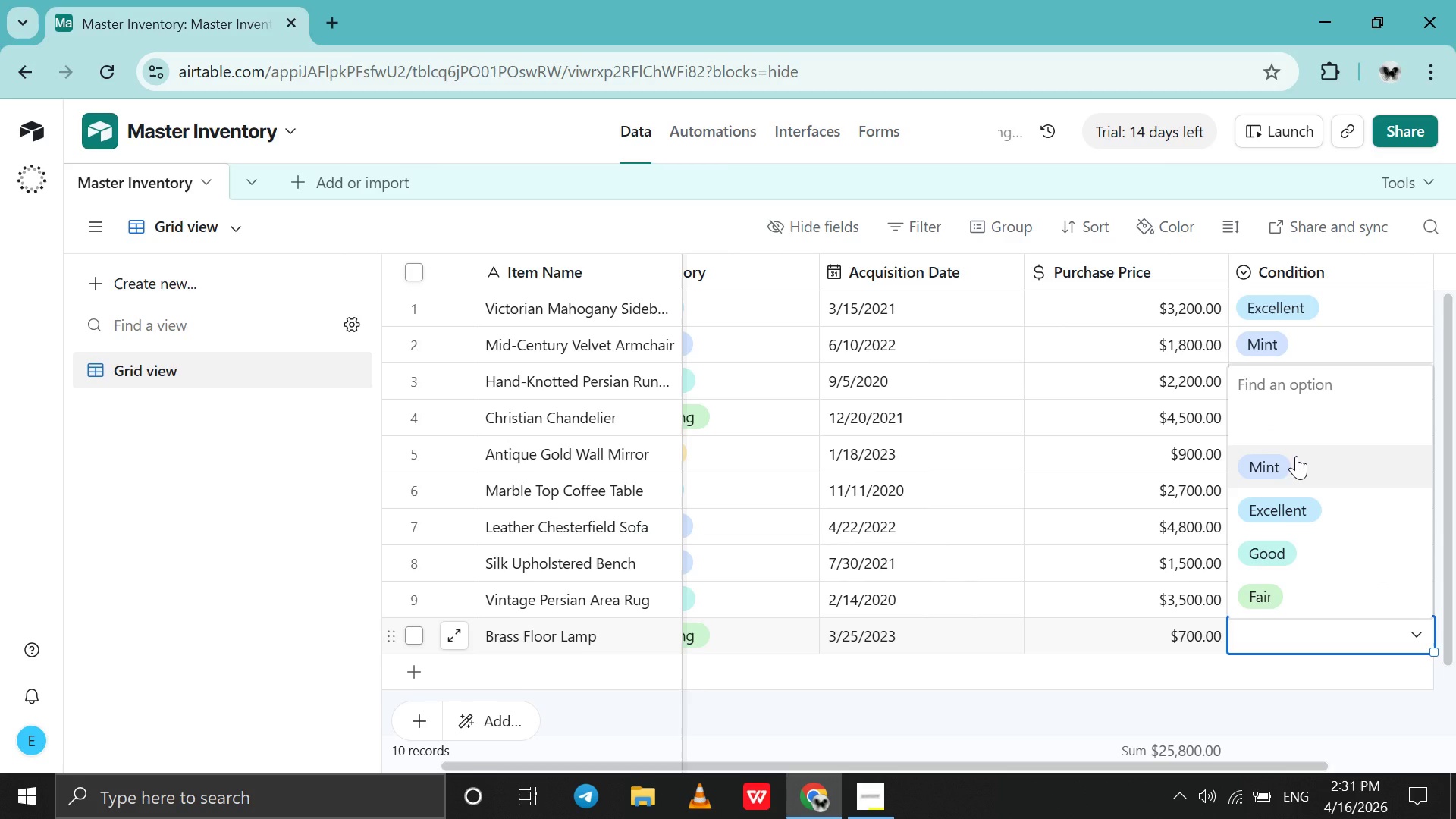 
left_click([1296, 456])
 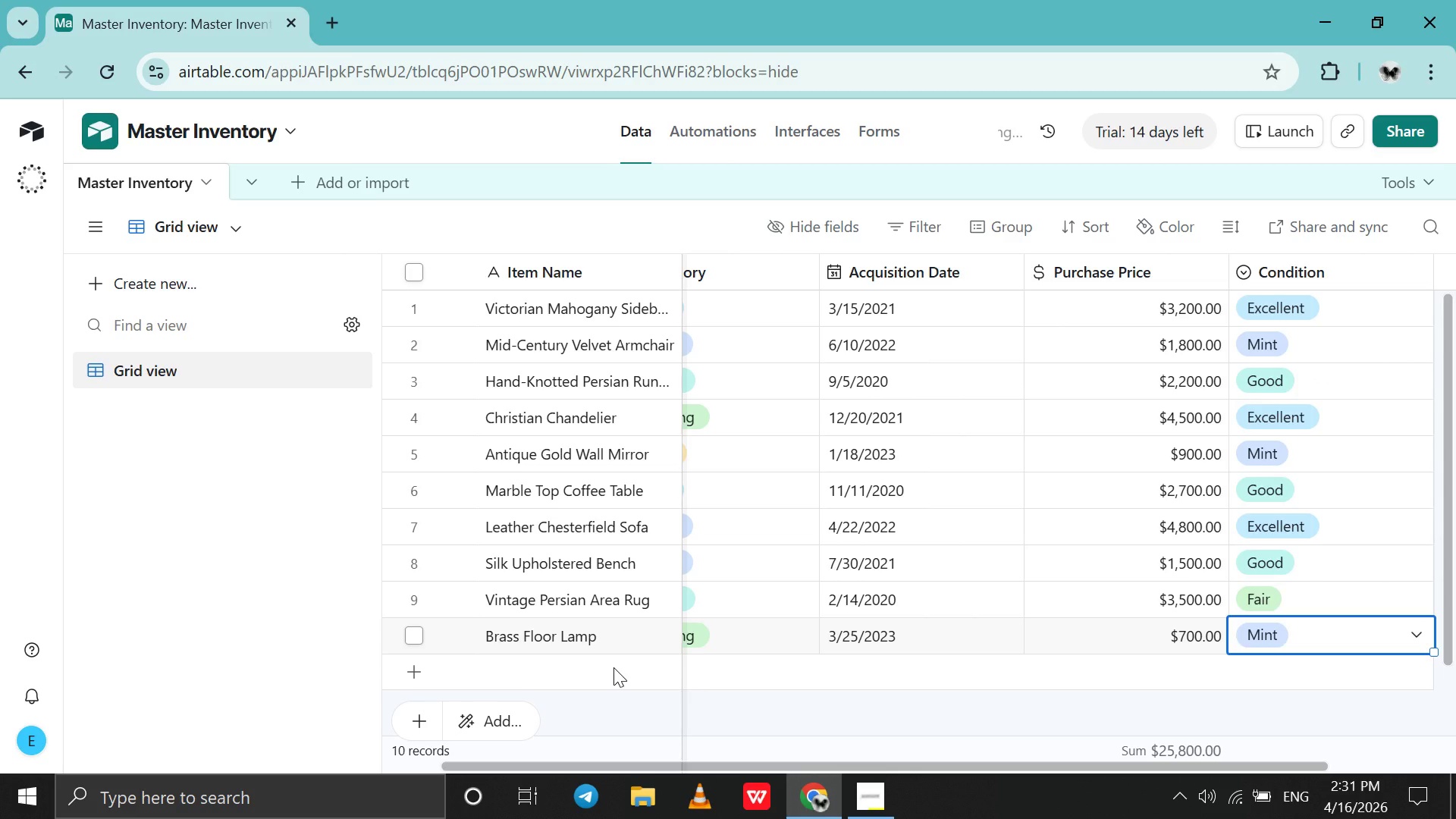 
double_click([613, 673])
 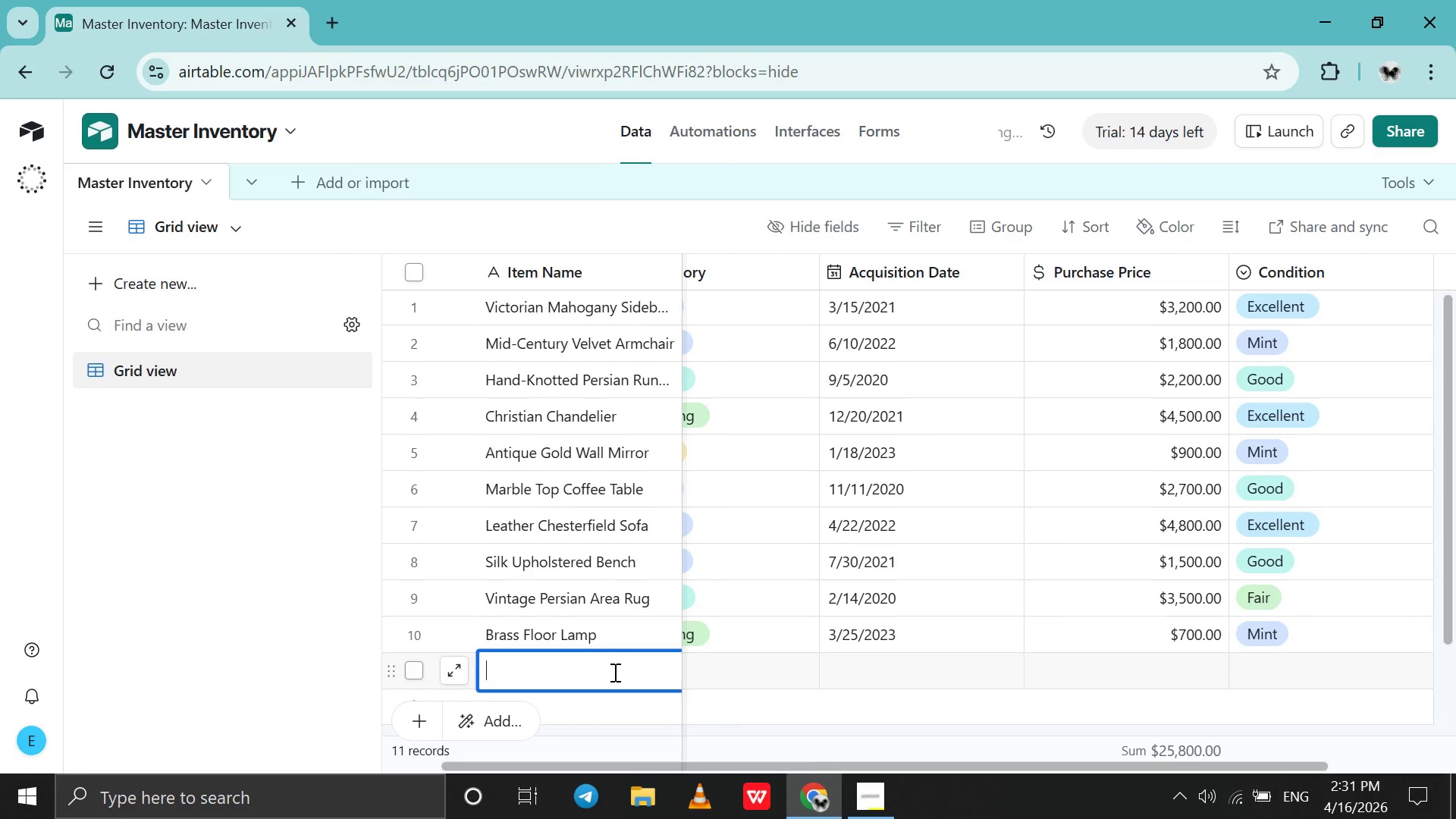 
wait(6.11)
 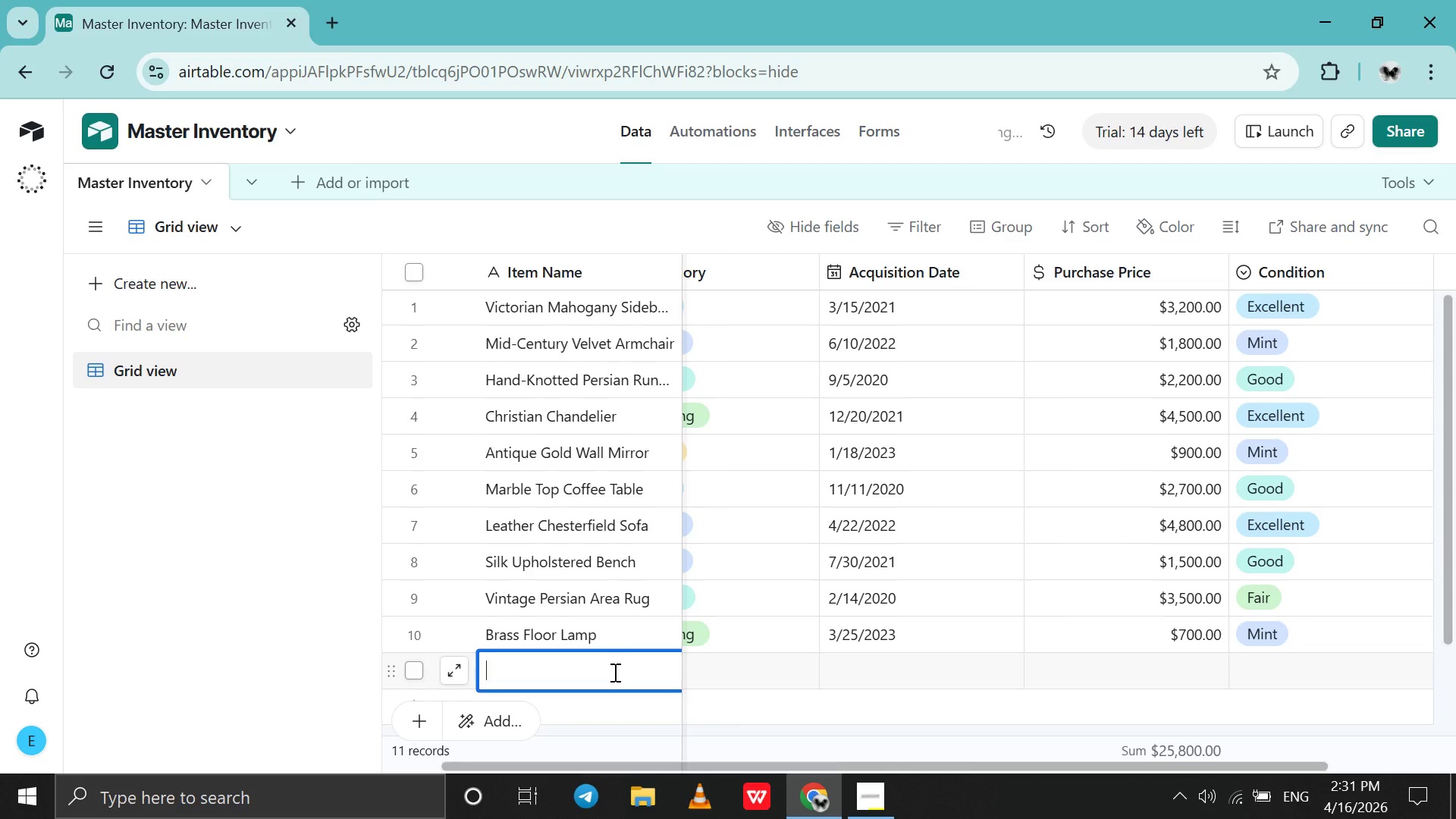 
type(Oak Dinning Table )
 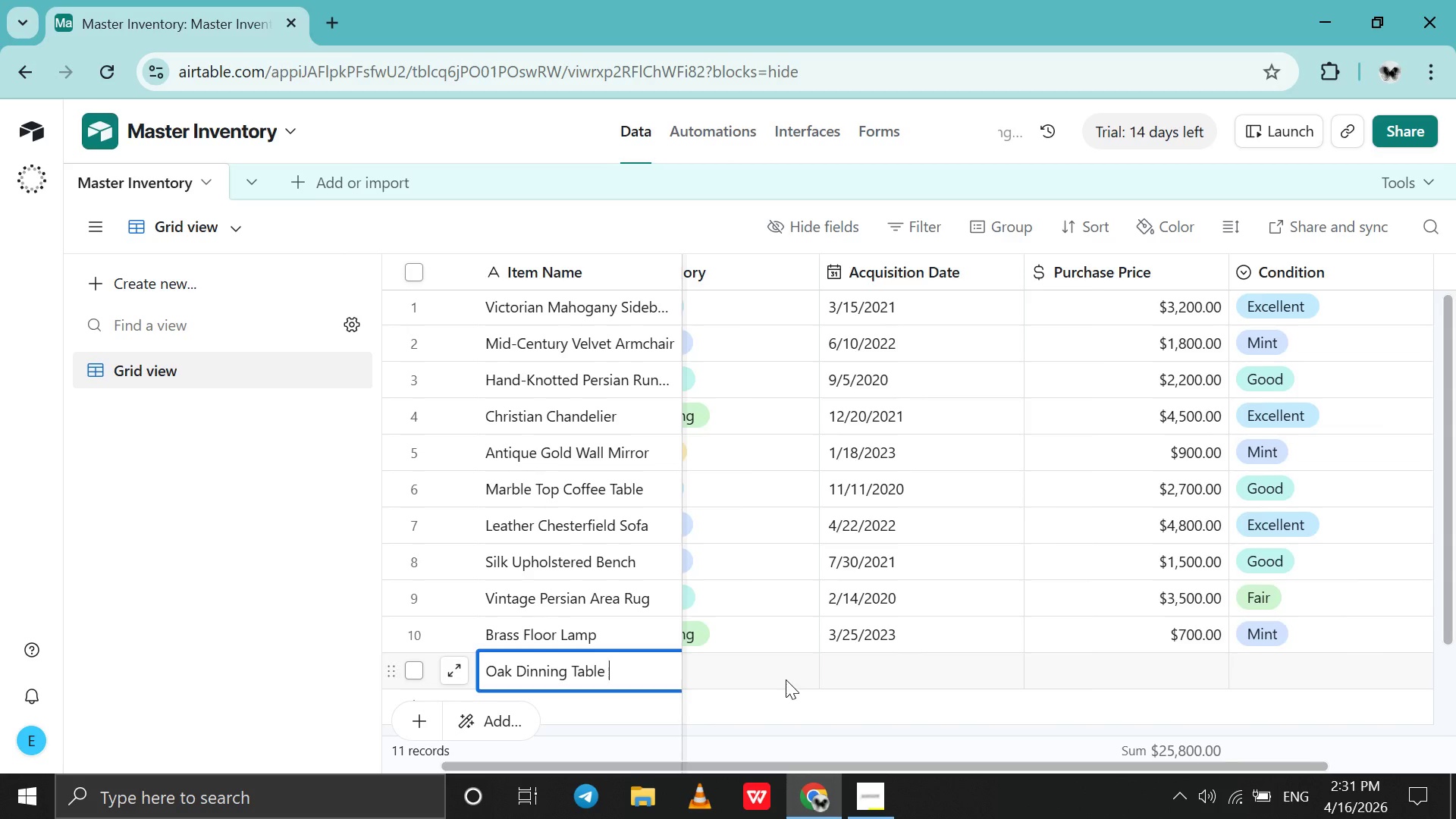 
double_click([786, 679])
 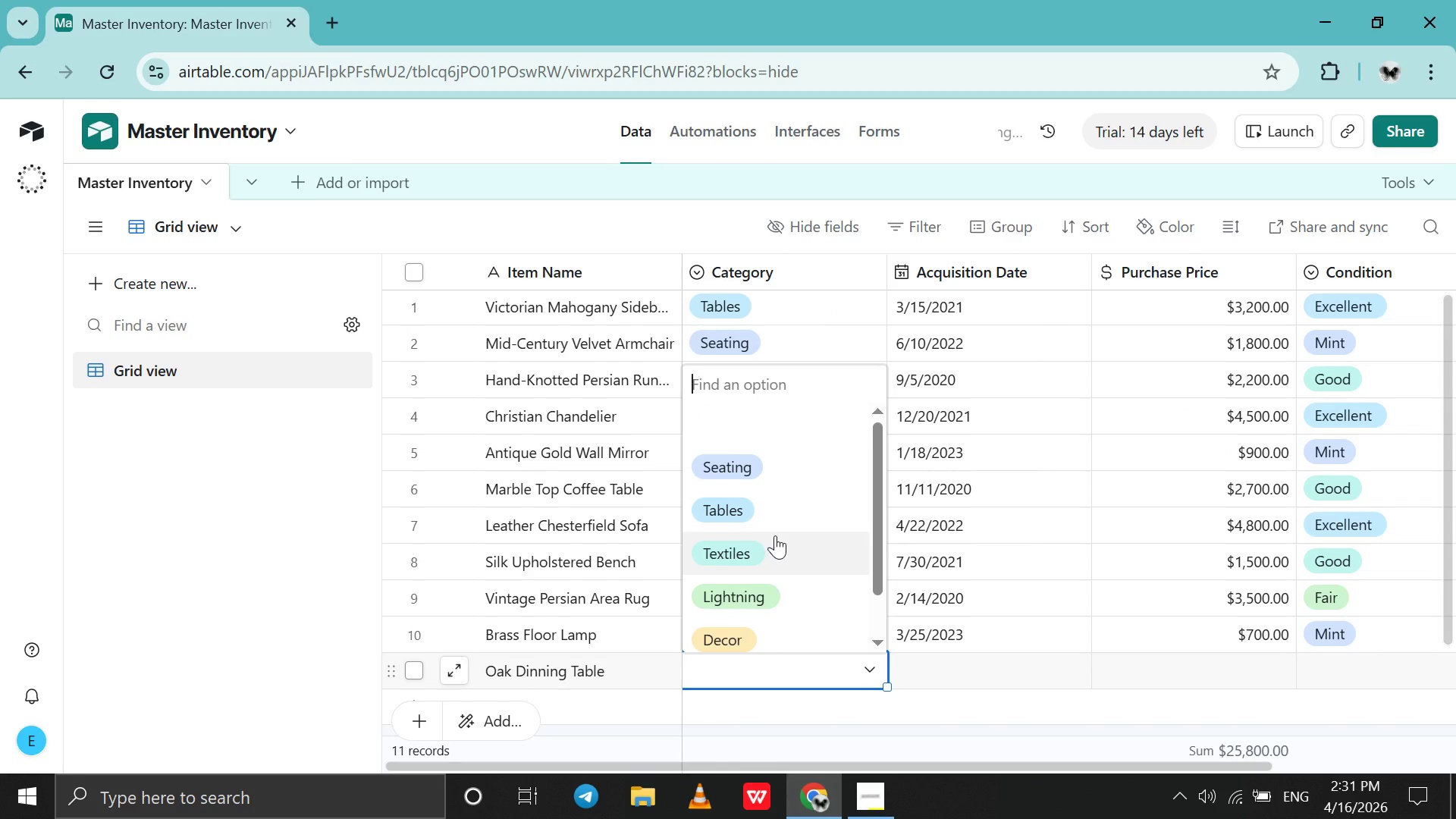 
left_click([779, 500])
 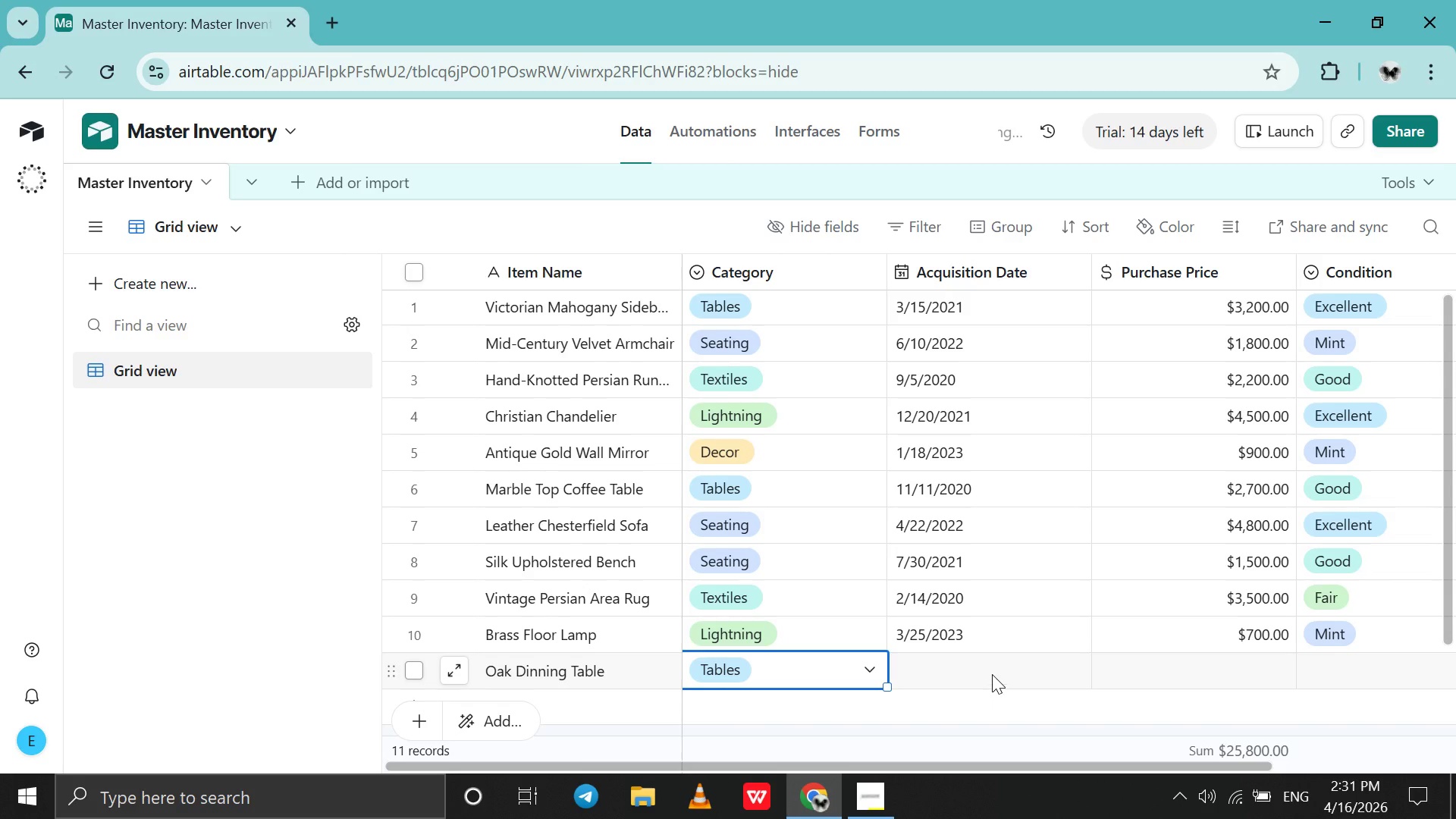 
double_click([992, 674])
 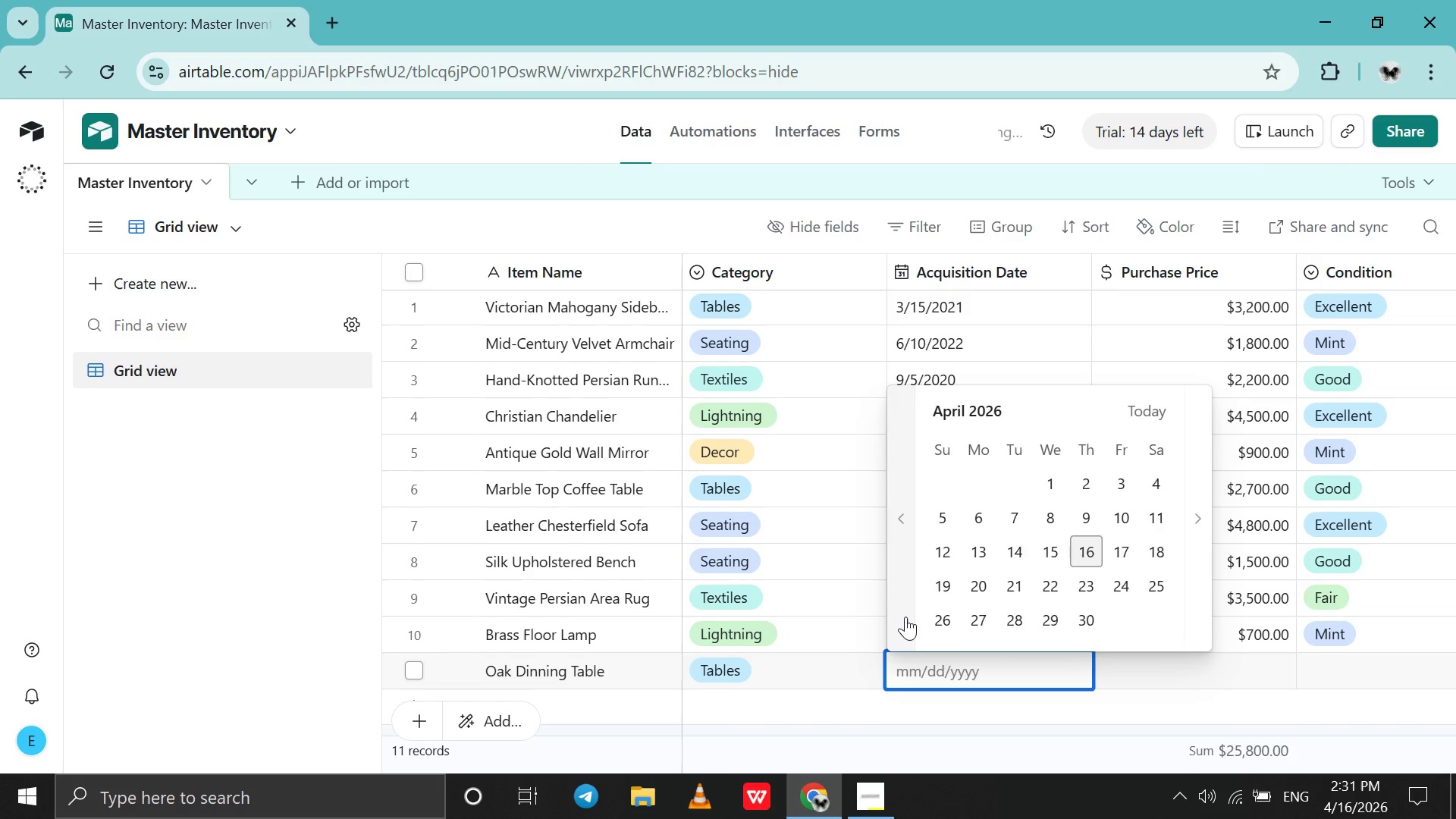 
double_click([905, 617])
 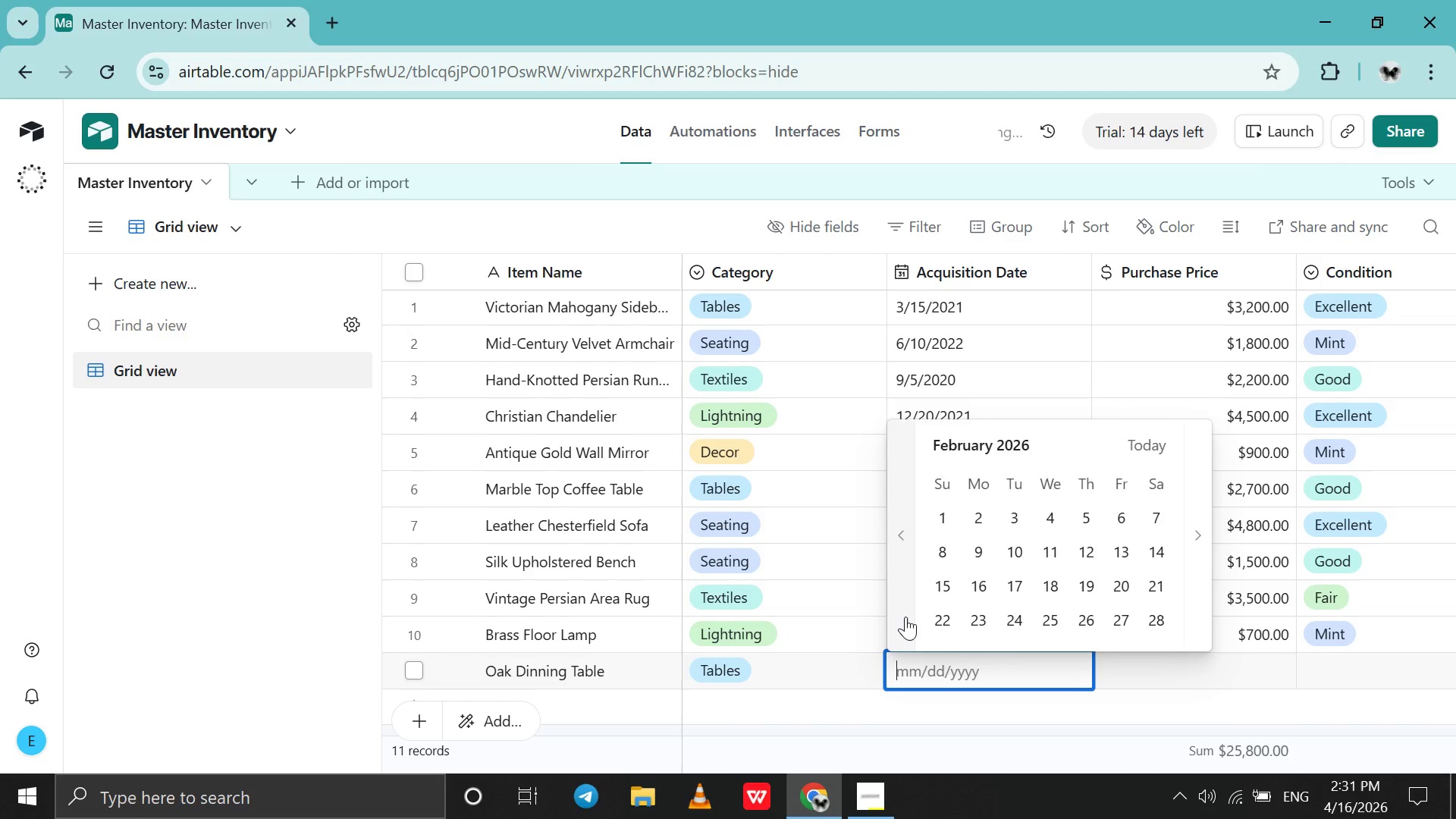 
triple_click([905, 617])
 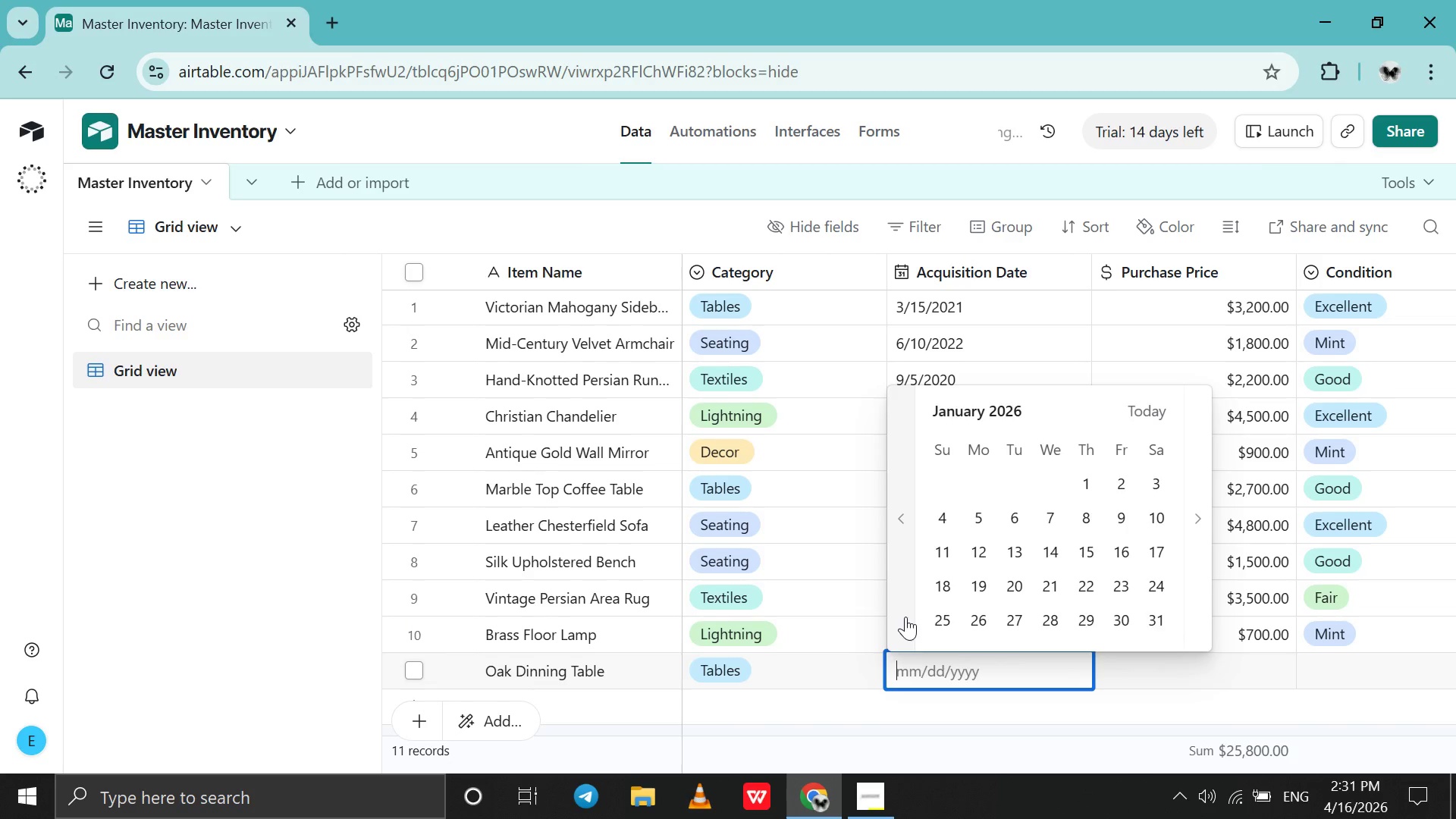 
triple_click([905, 617])
 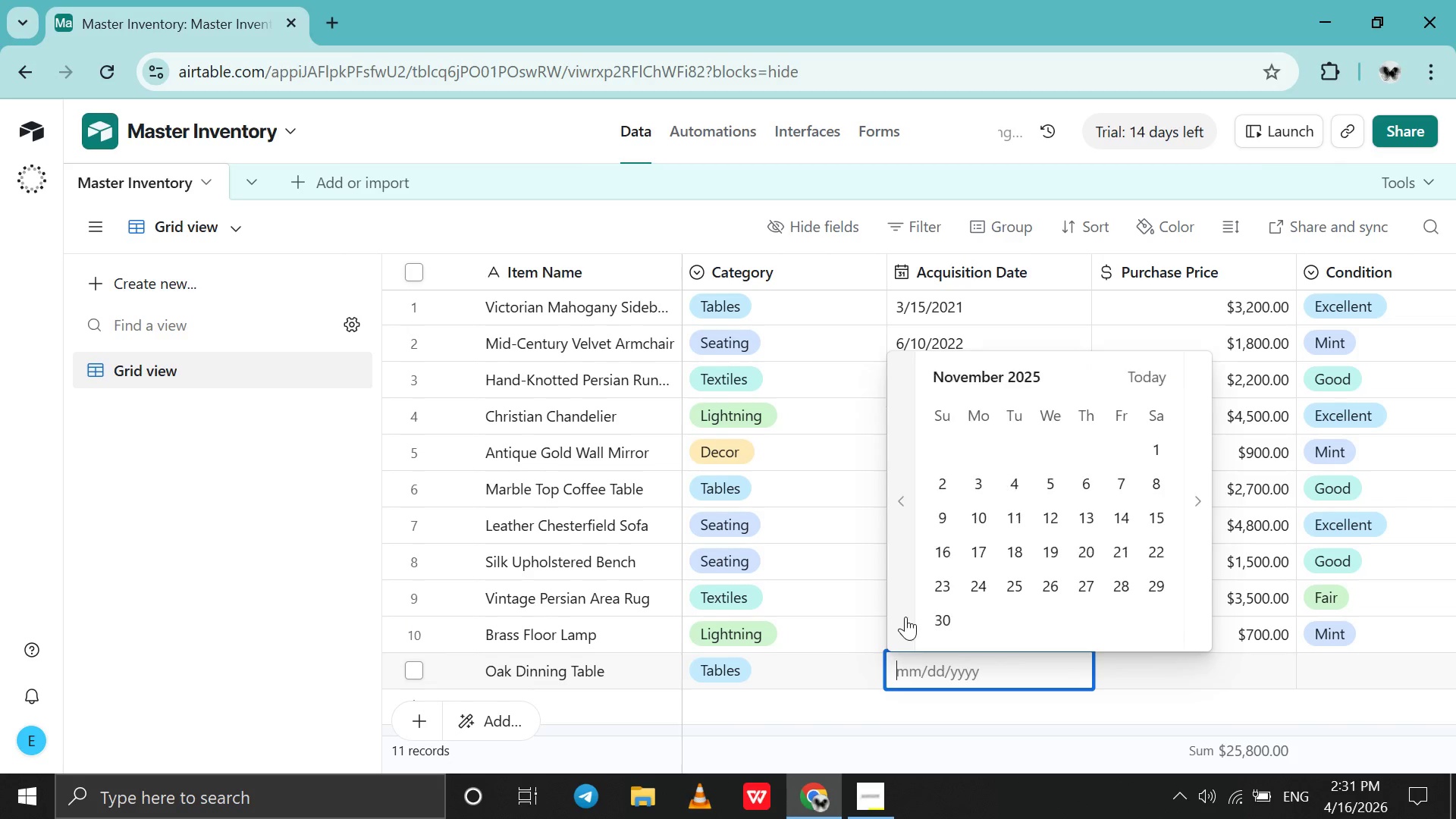 
triple_click([905, 617])
 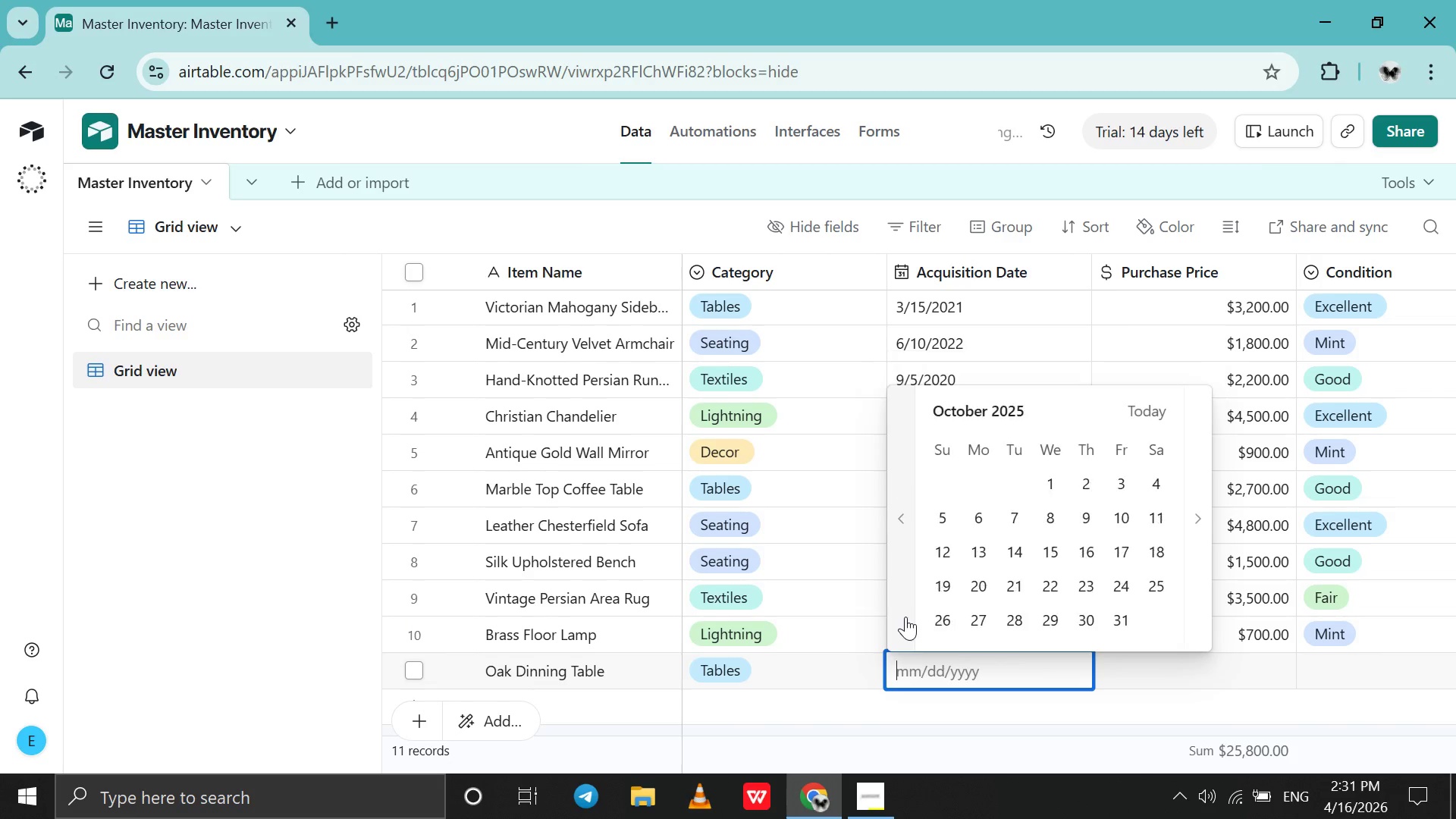 
triple_click([905, 617])
 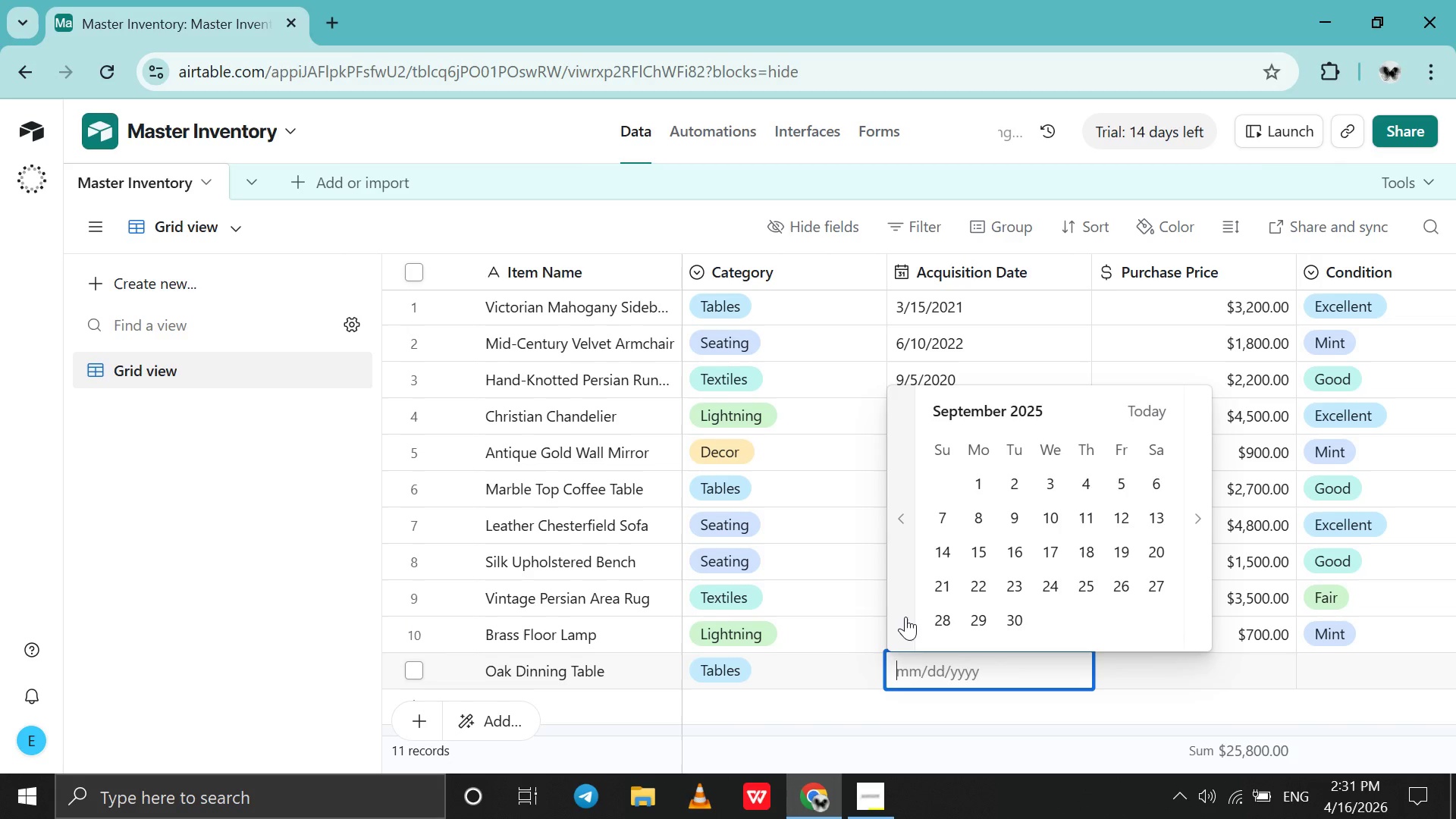 
triple_click([905, 617])
 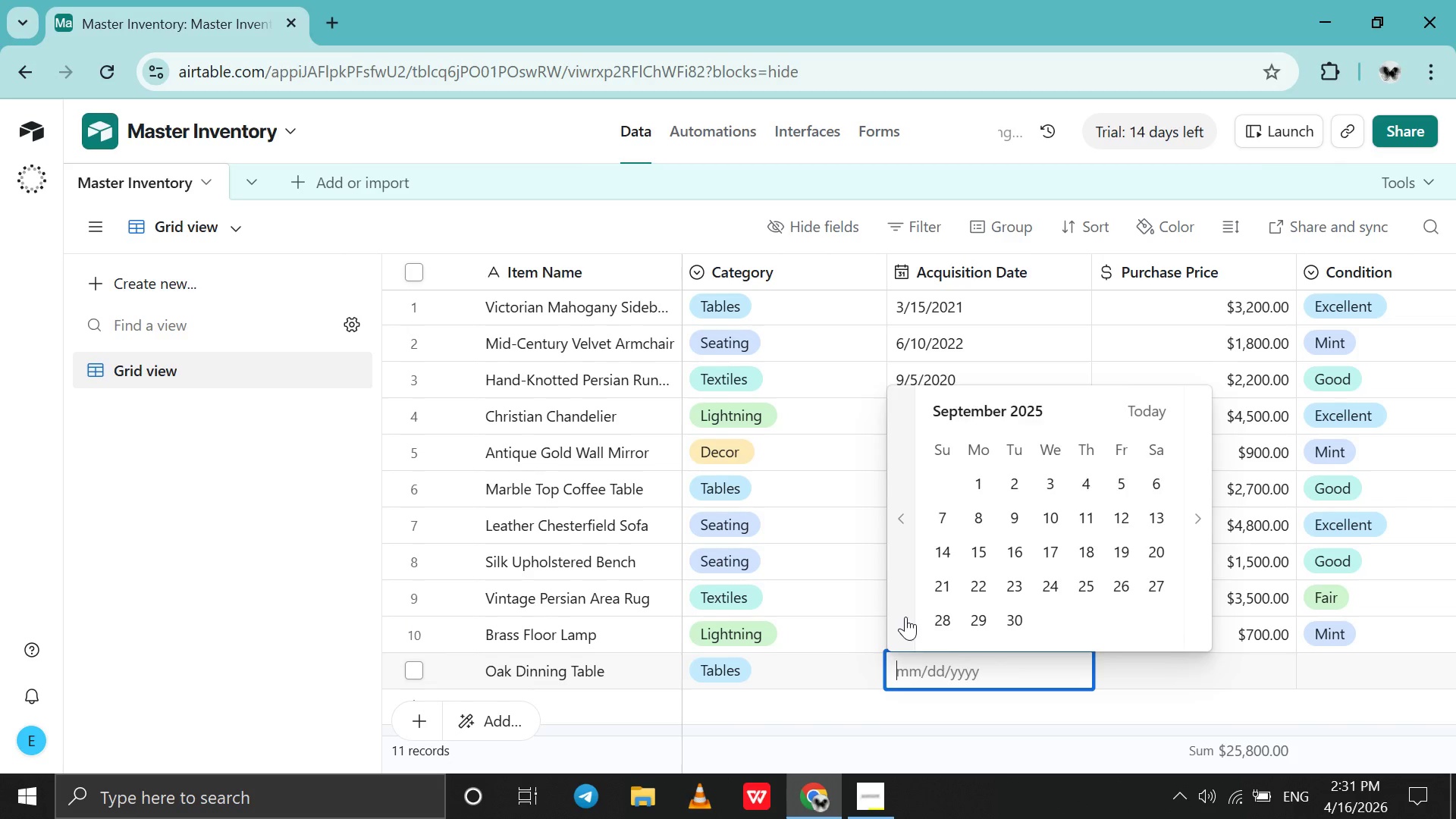 
triple_click([905, 617])
 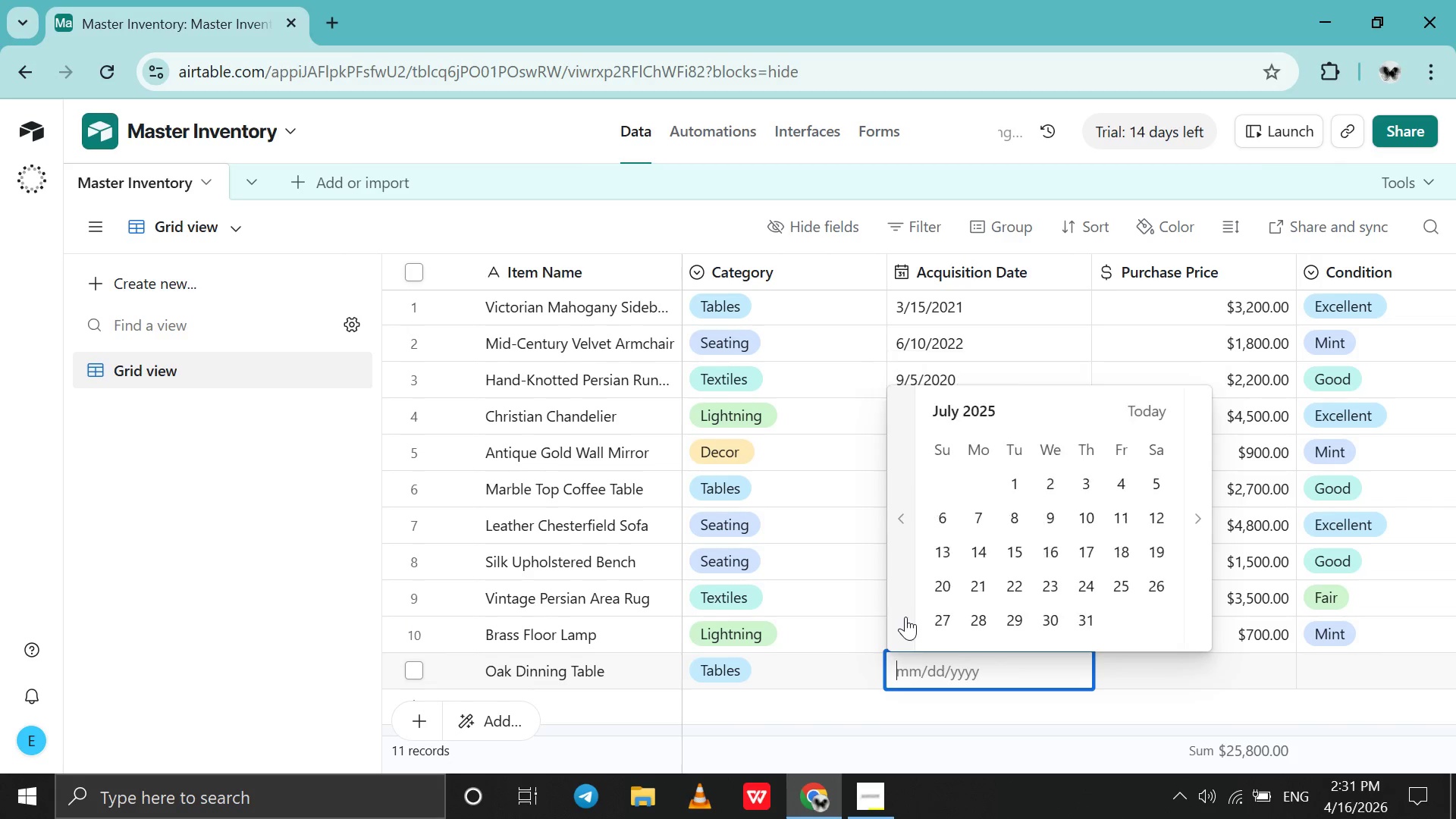 
triple_click([905, 617])
 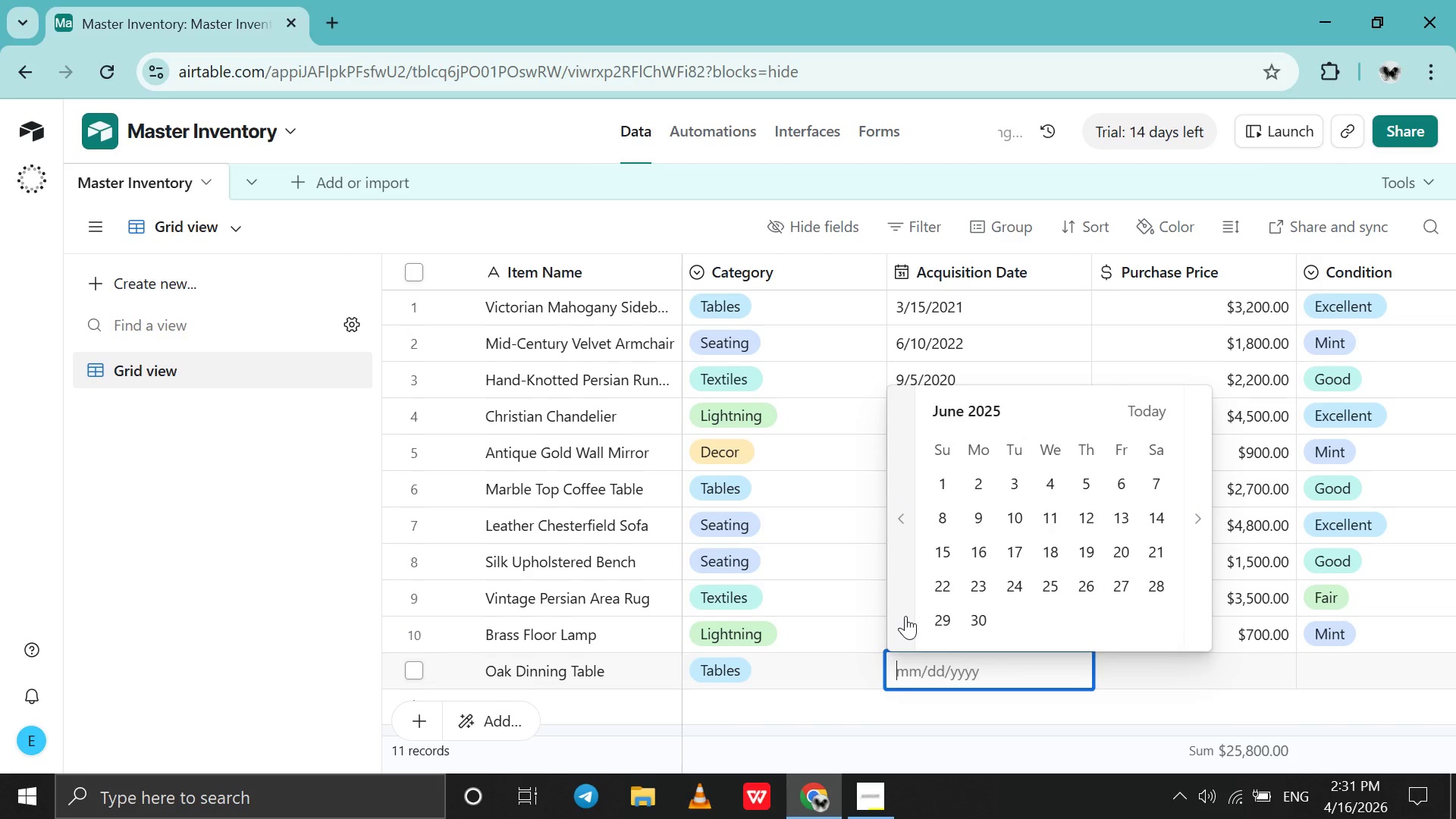 
triple_click([905, 616])
 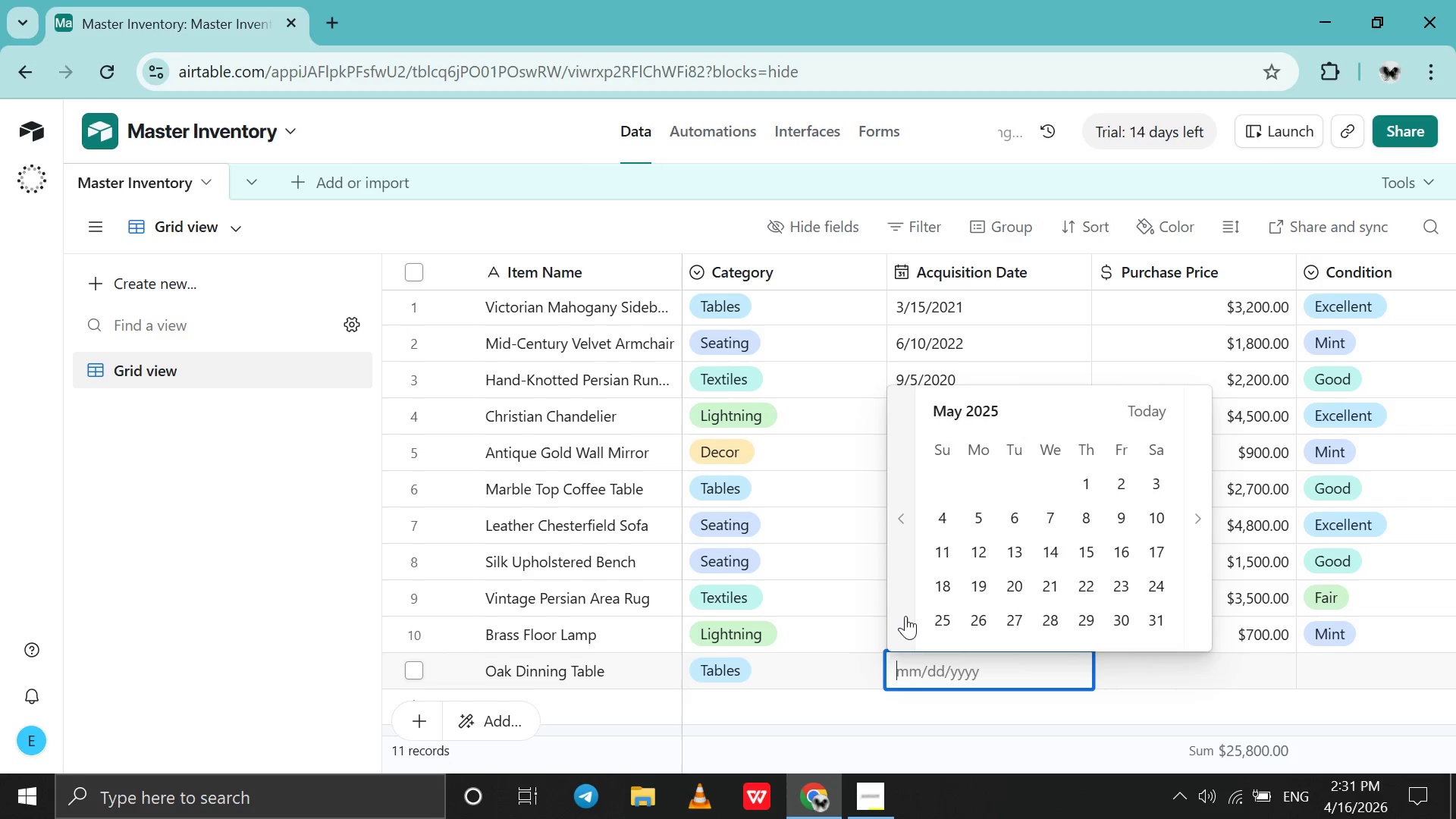 
triple_click([905, 616])
 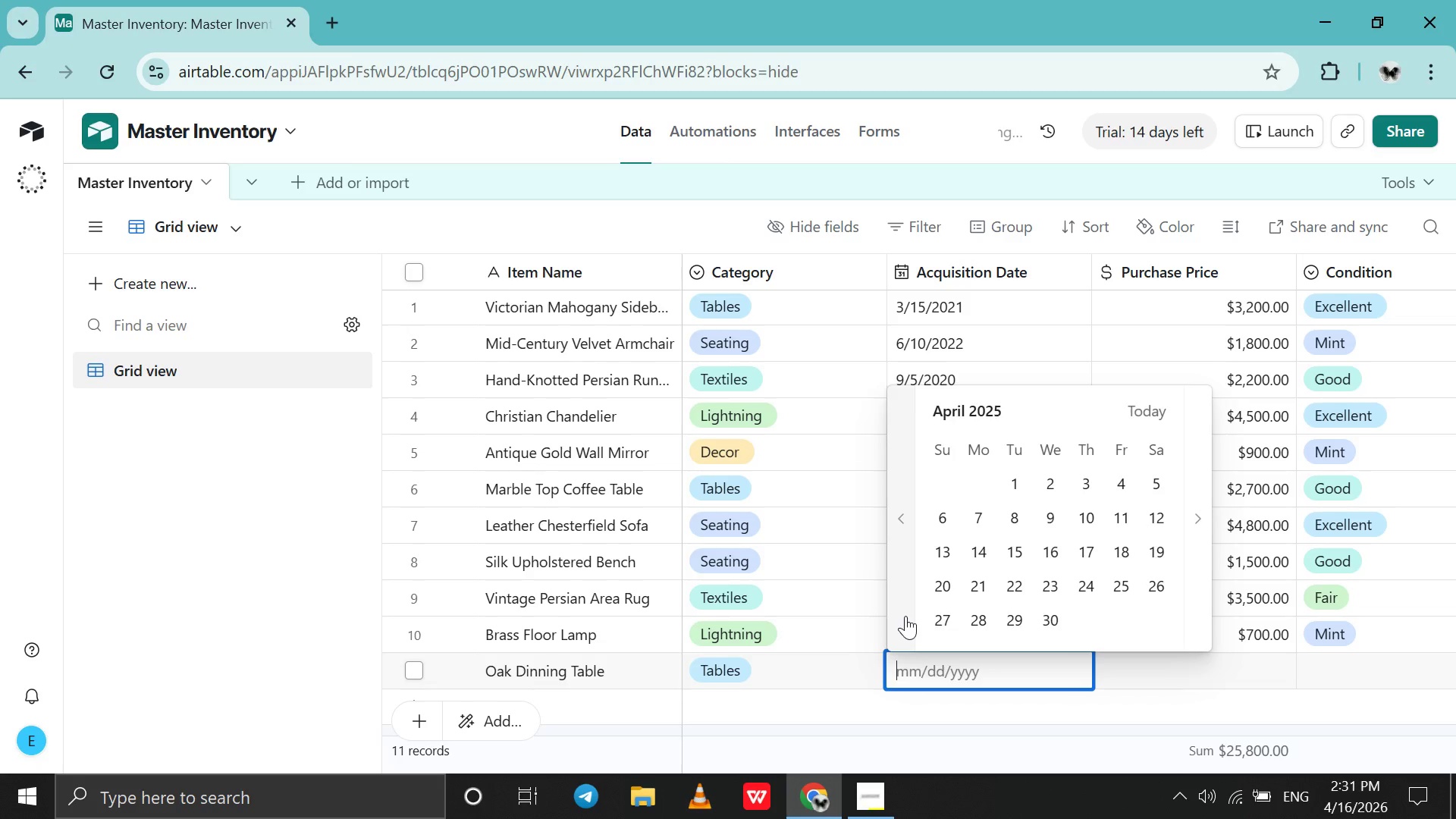 
triple_click([905, 616])
 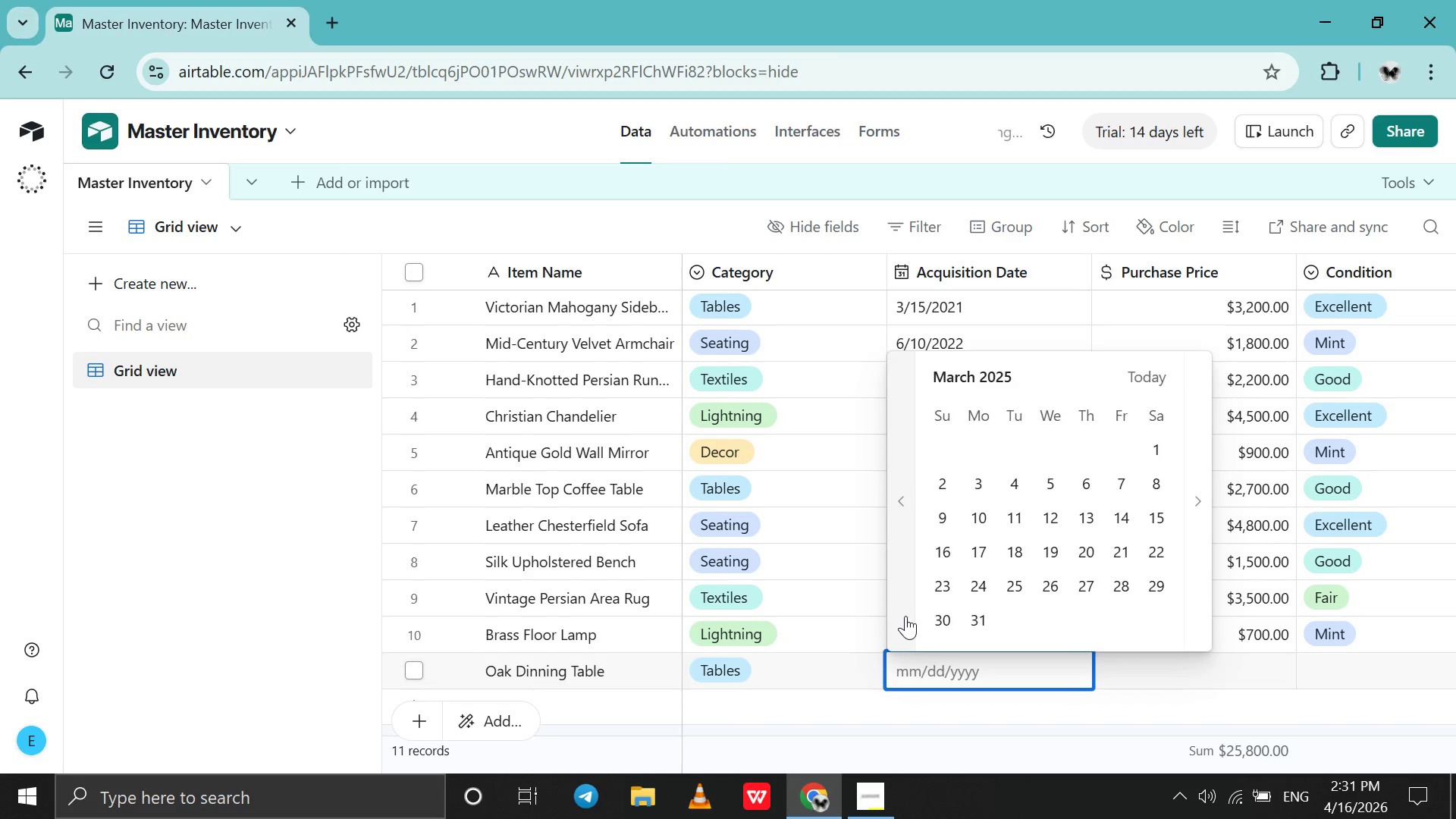 
triple_click([905, 616])
 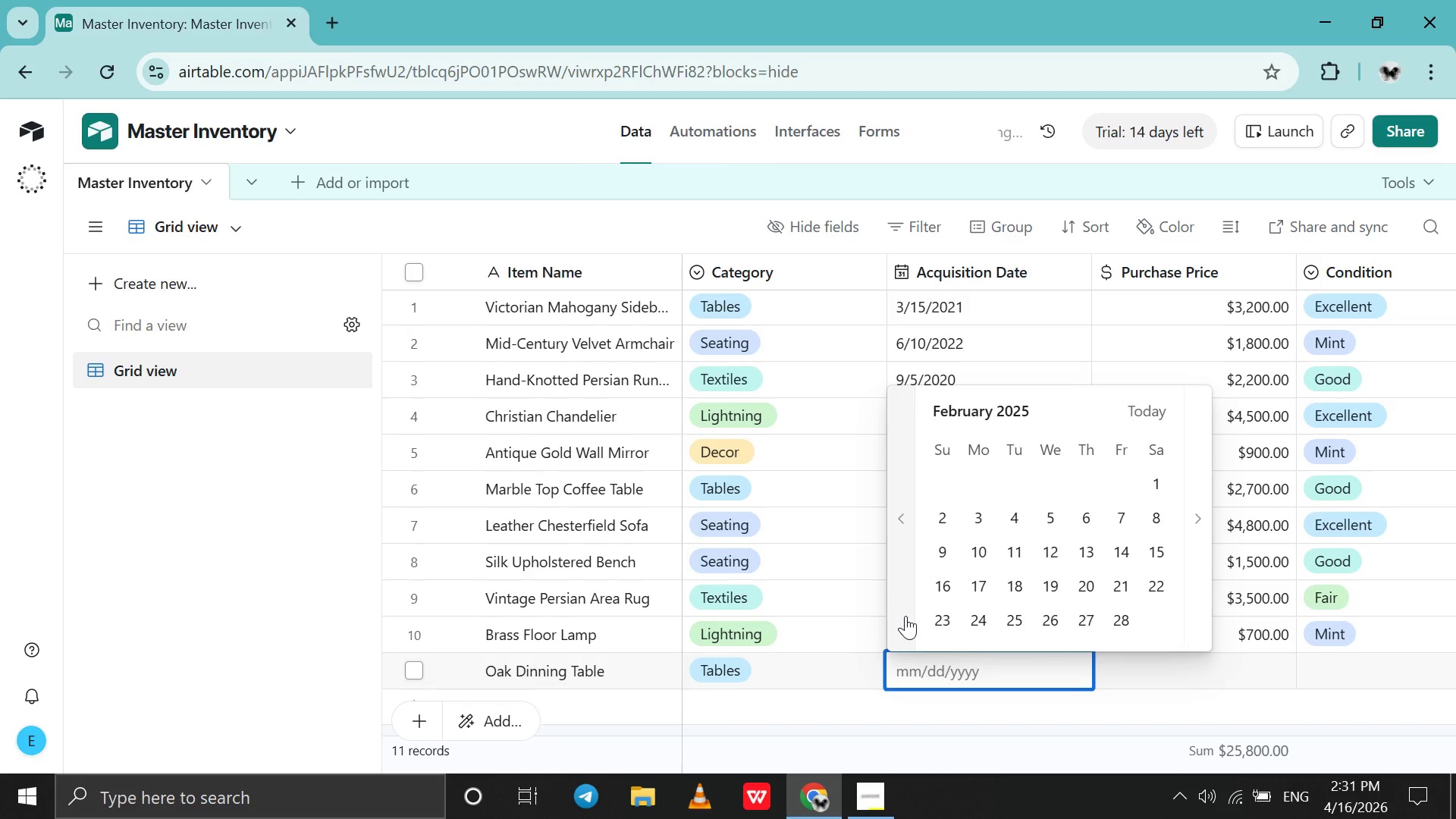 
triple_click([905, 616])
 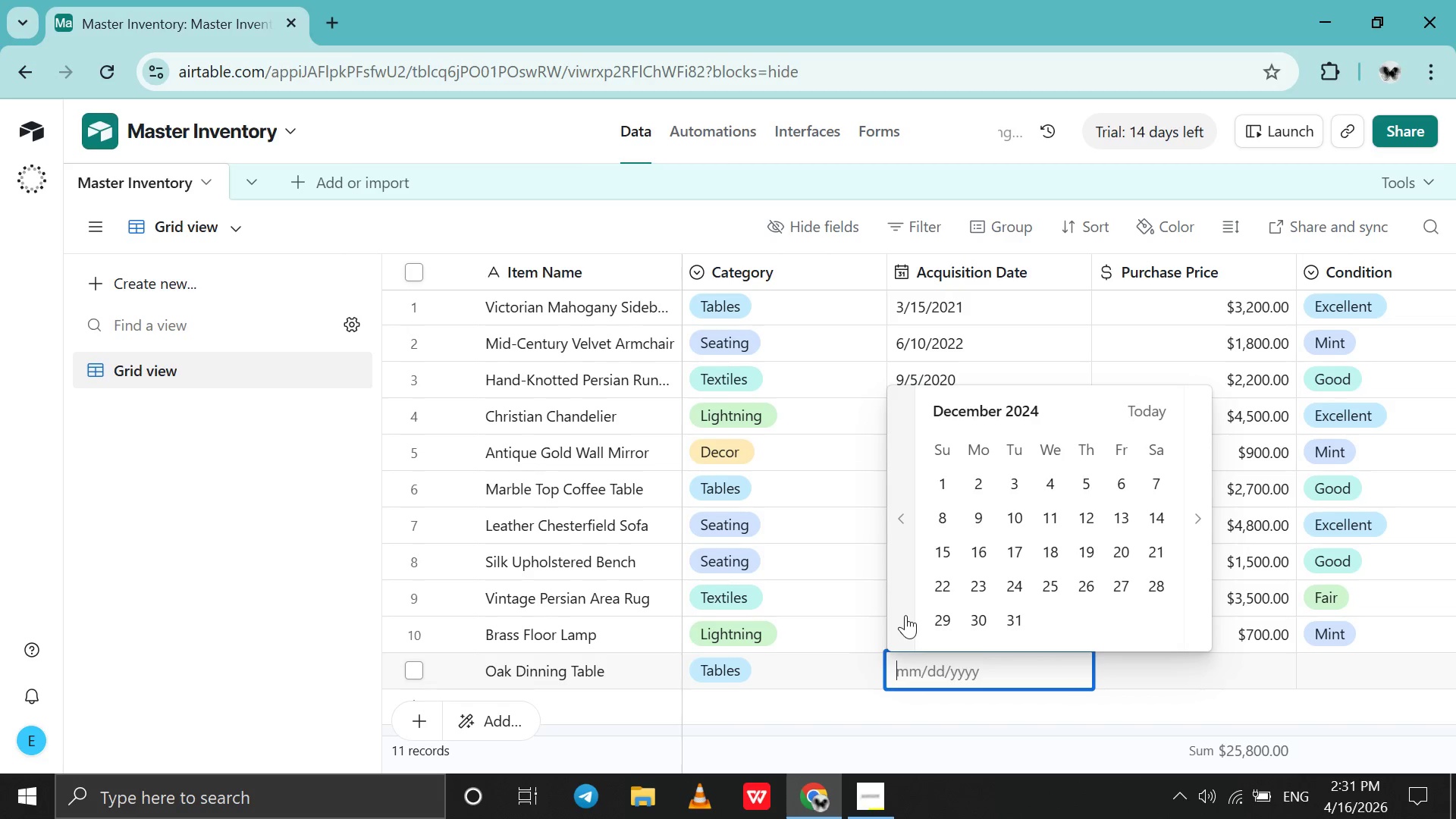 
triple_click([905, 615])
 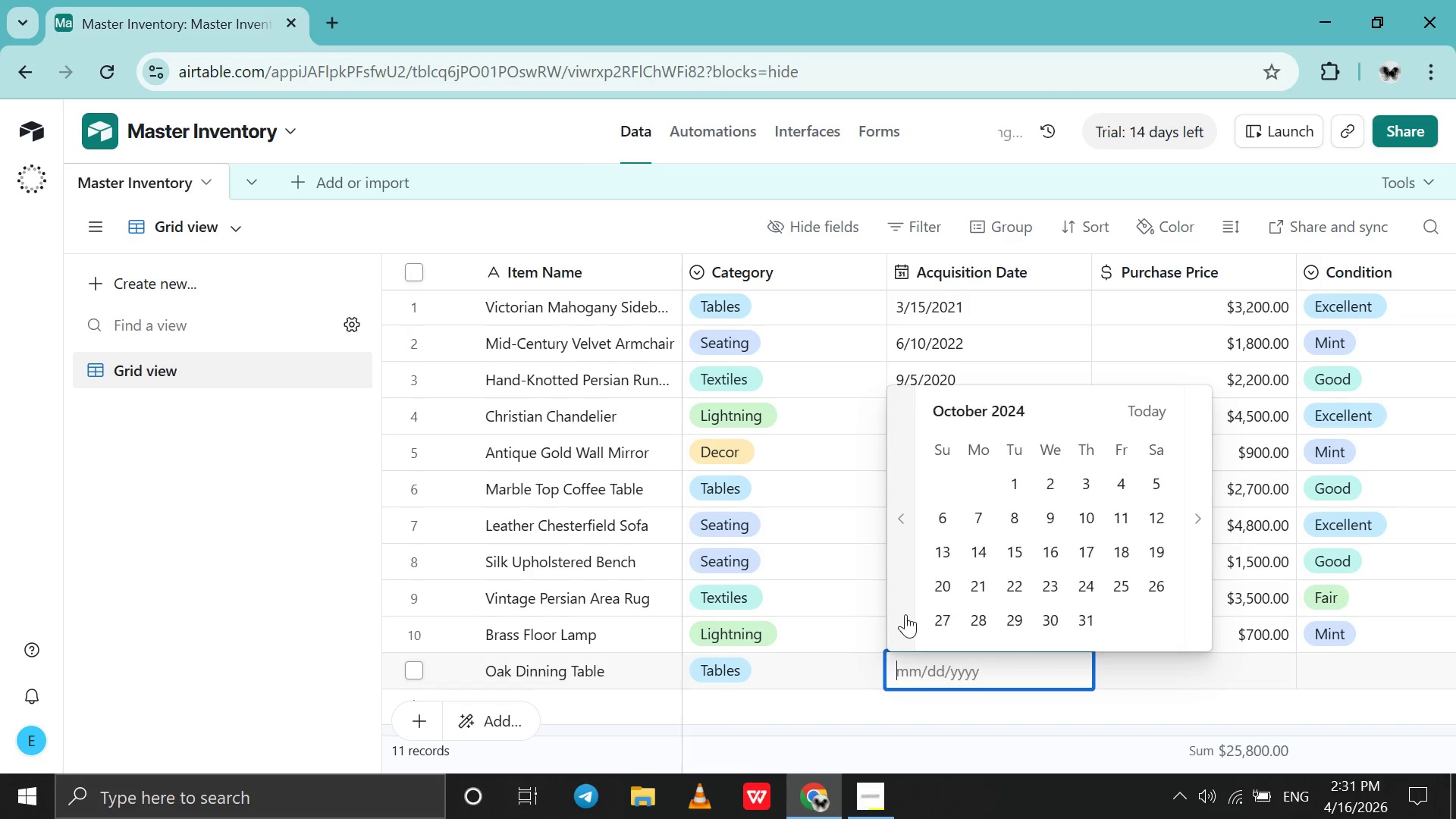 
triple_click([905, 614])
 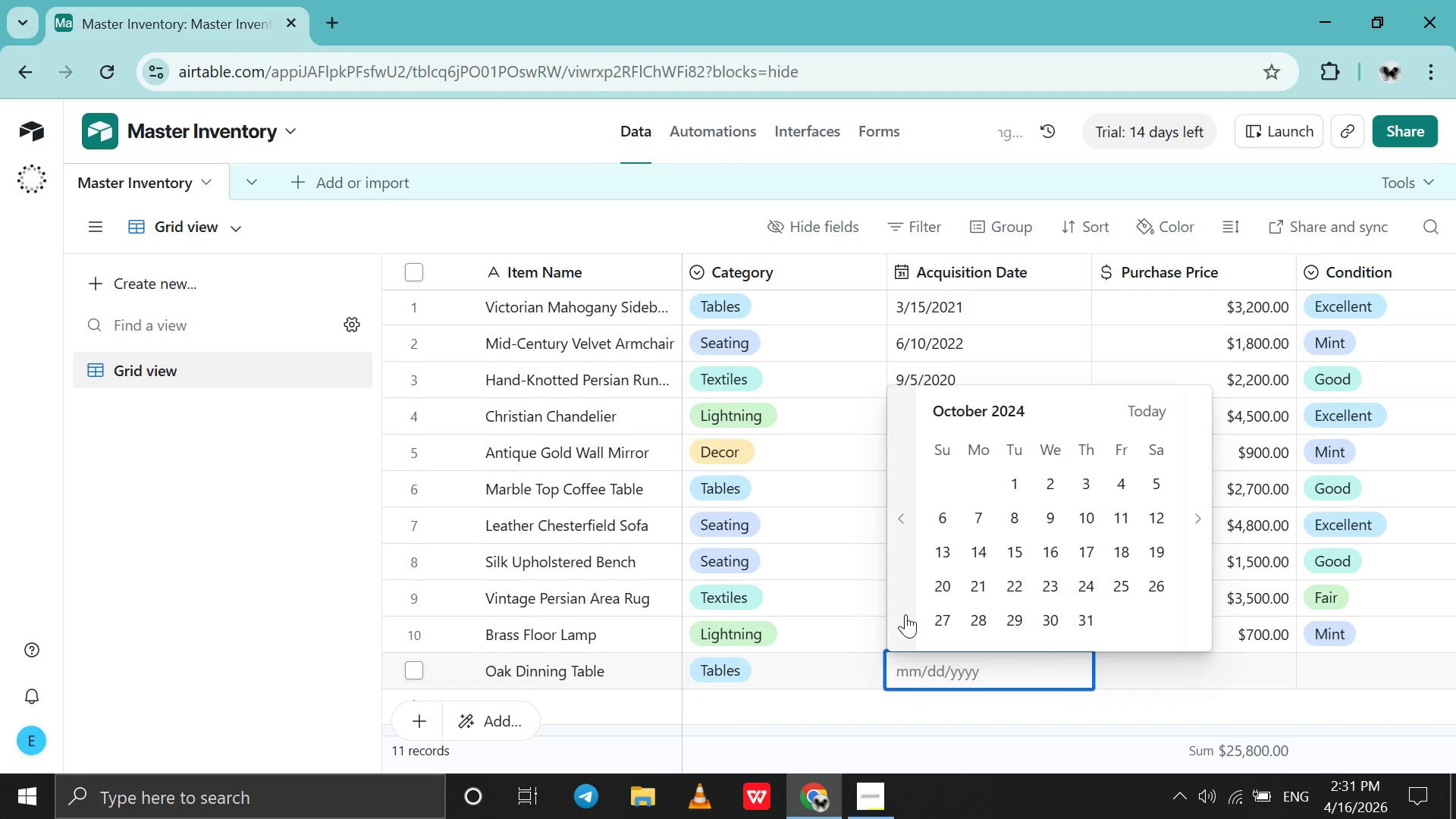 
triple_click([905, 614])
 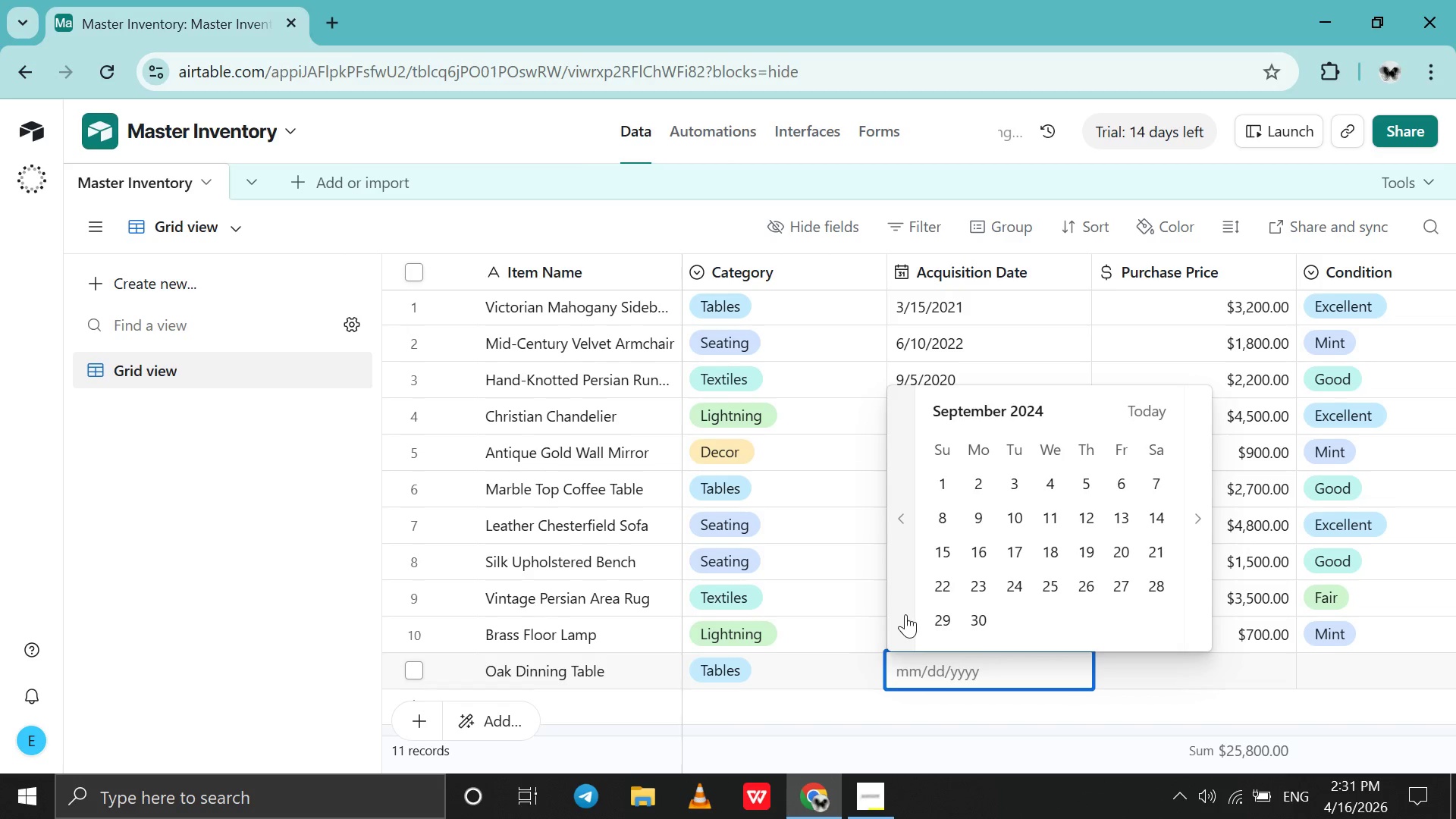 
triple_click([905, 614])
 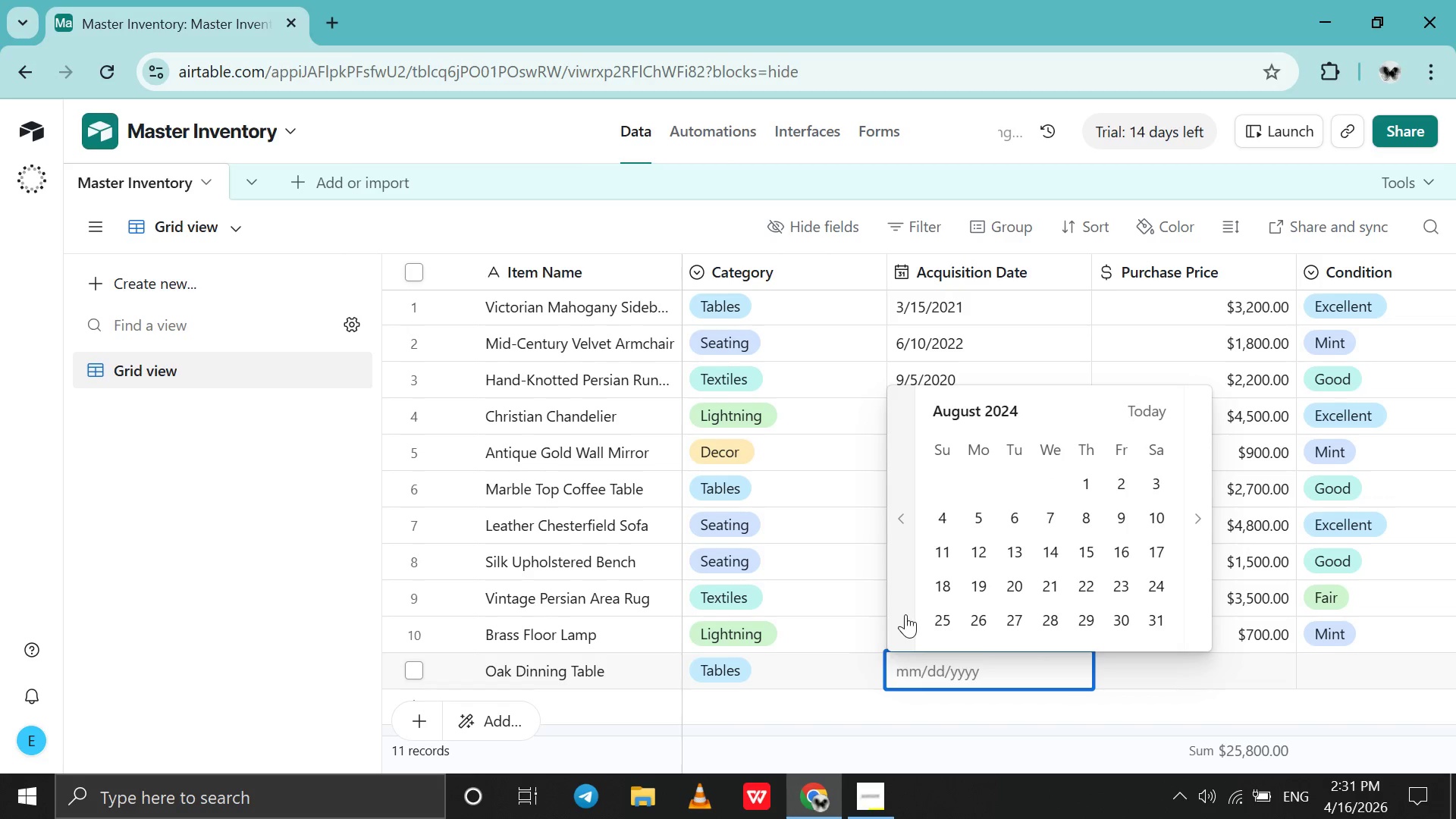 
triple_click([905, 614])
 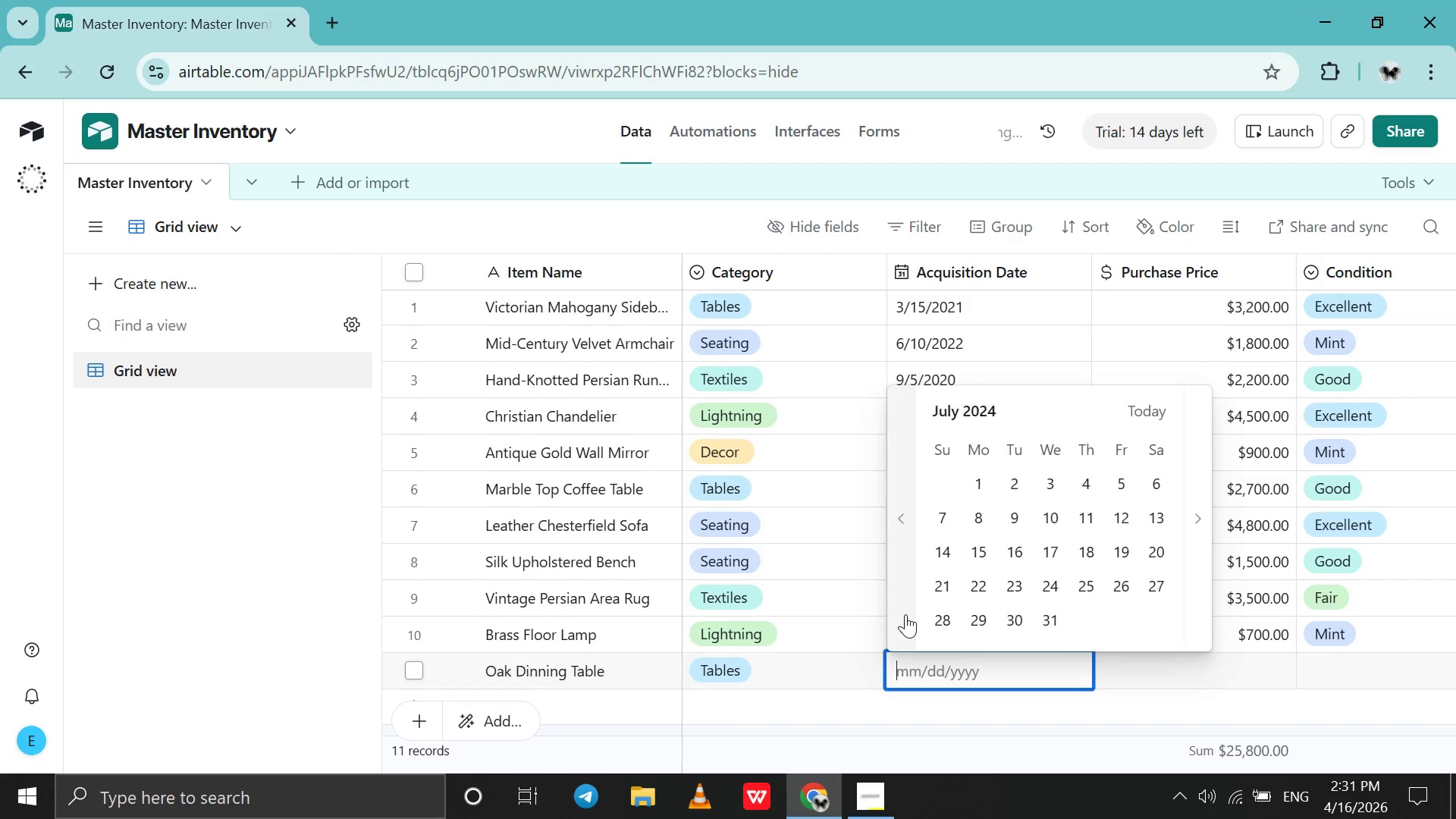 
triple_click([905, 614])
 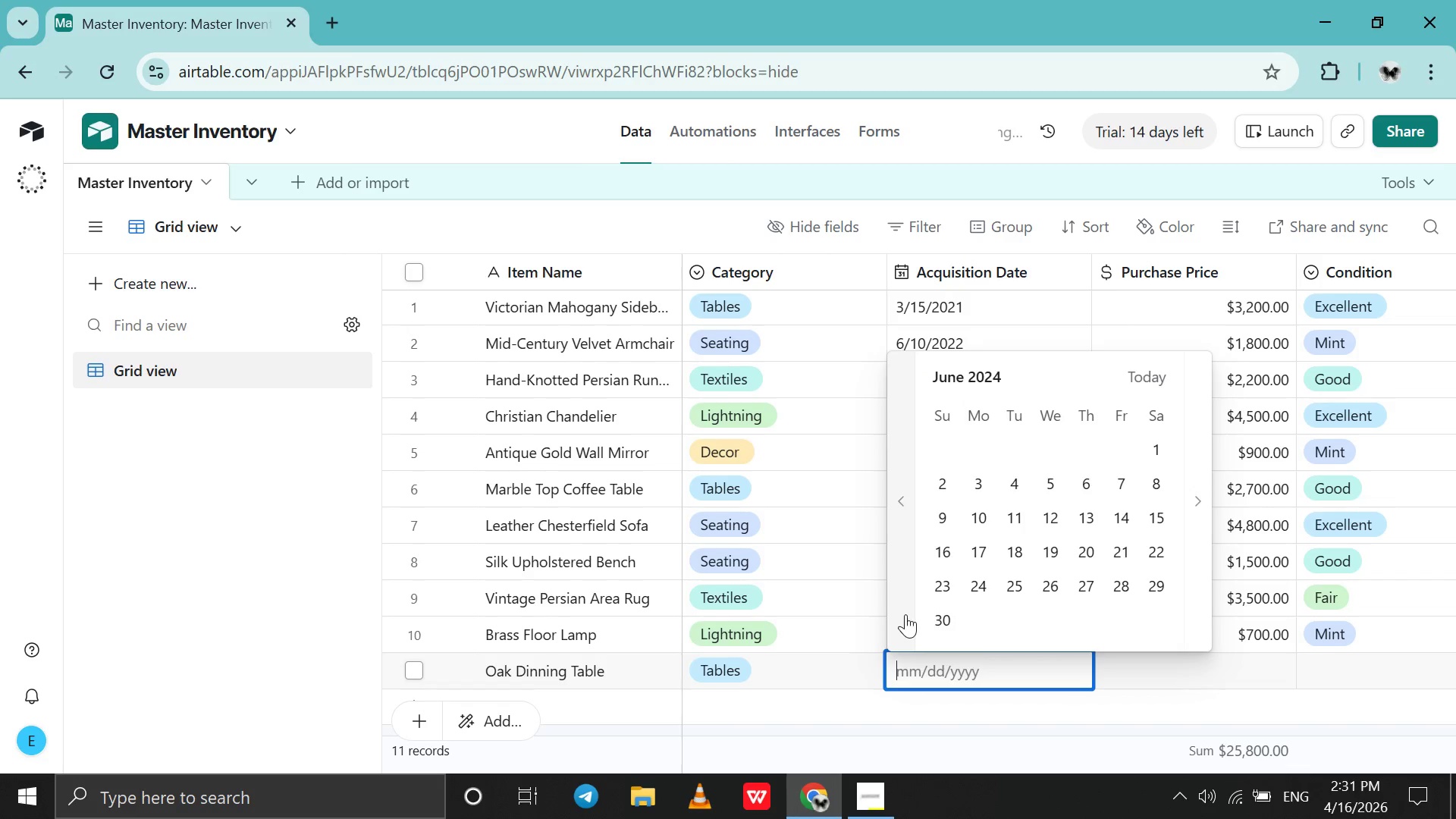 
triple_click([905, 614])
 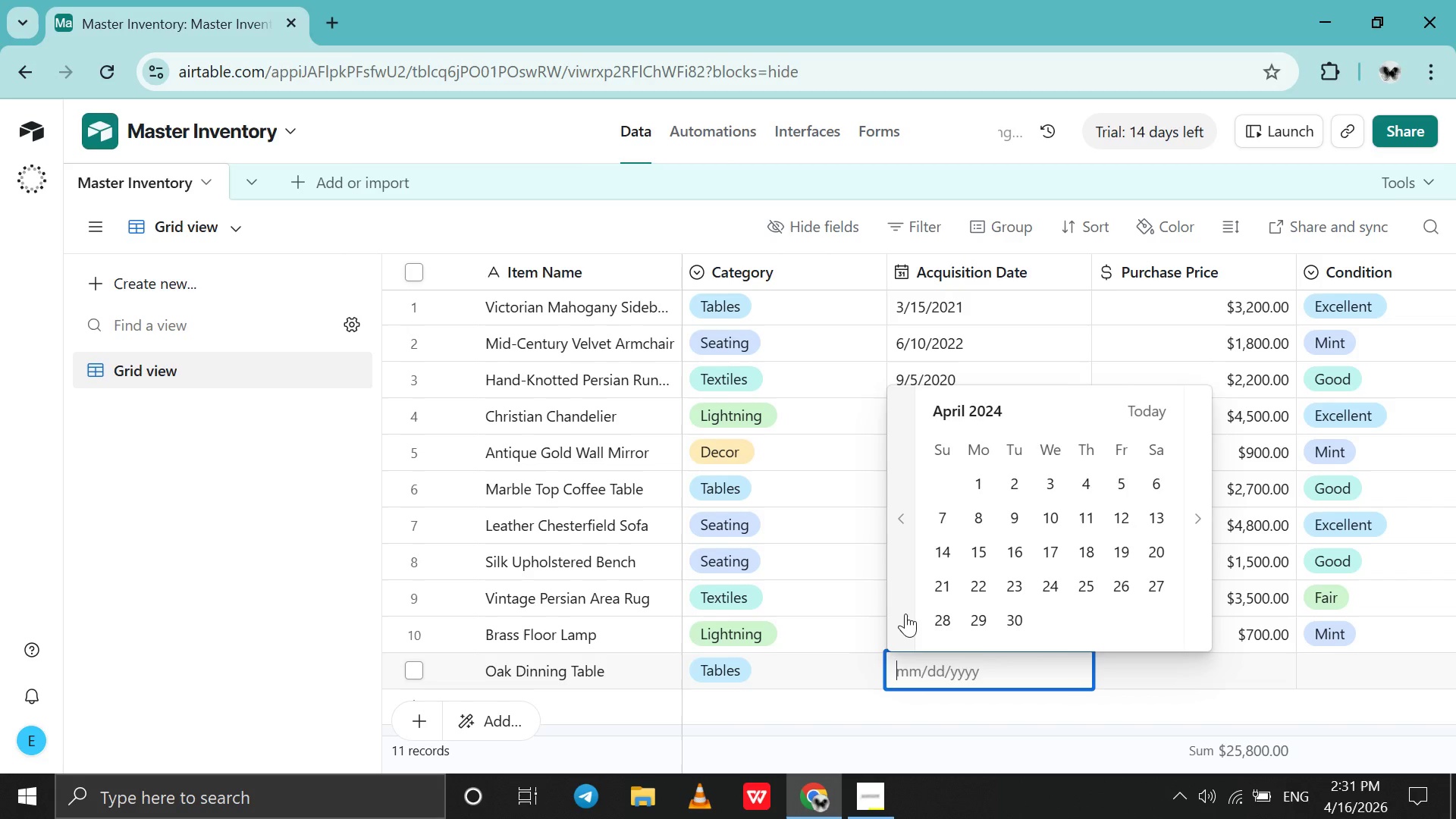 
triple_click([905, 613])
 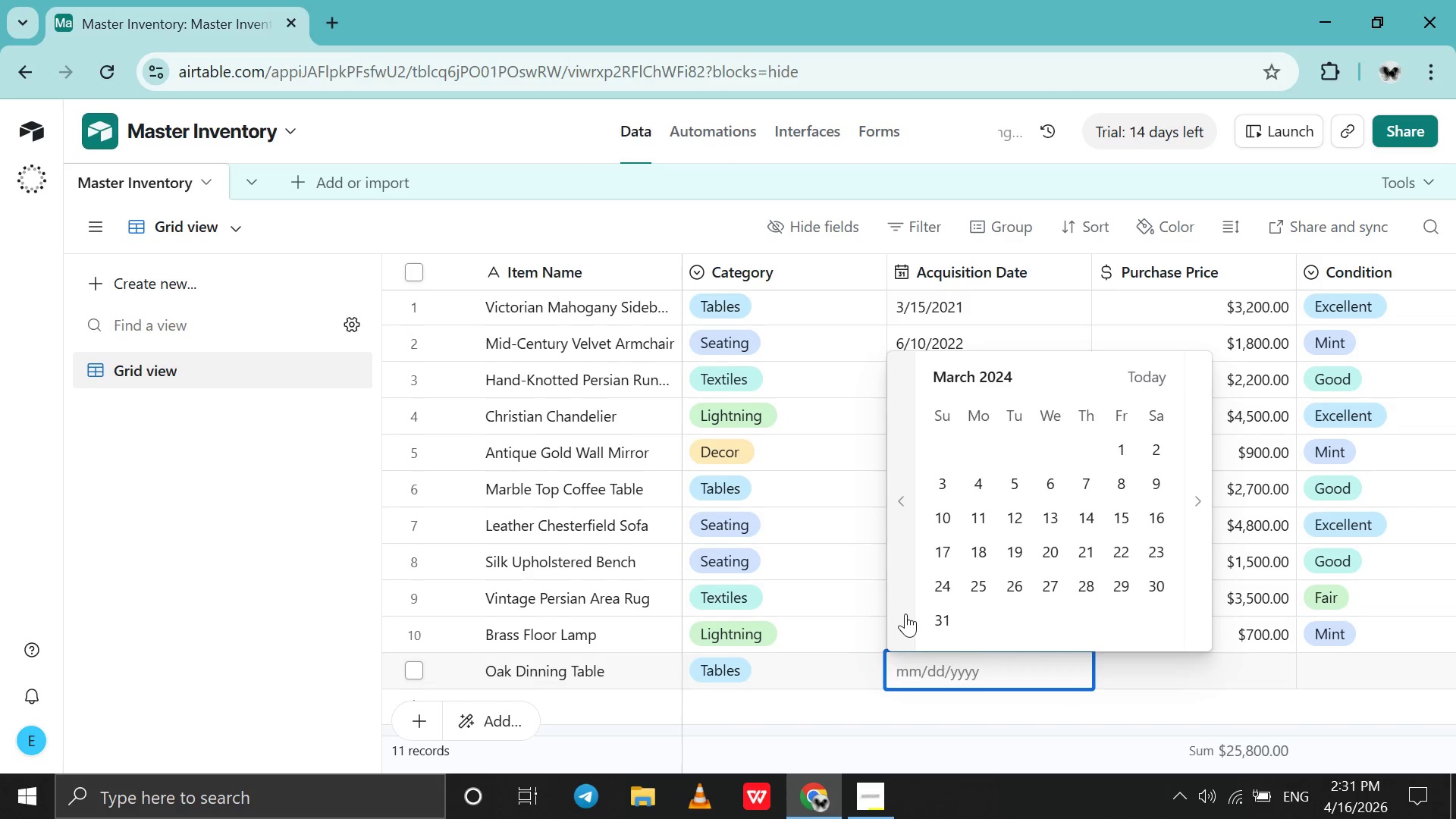 
triple_click([905, 613])
 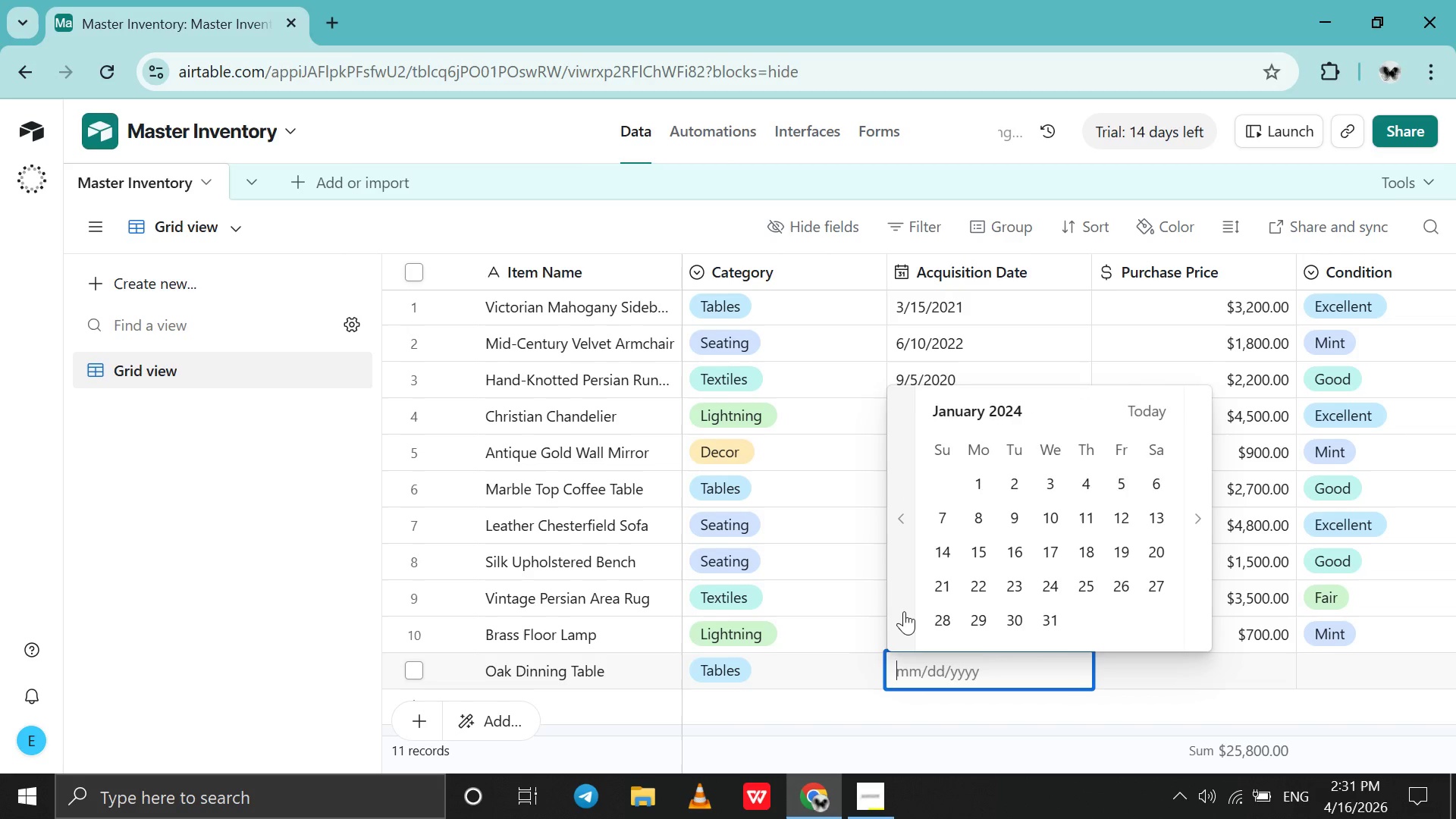 
triple_click([904, 611])
 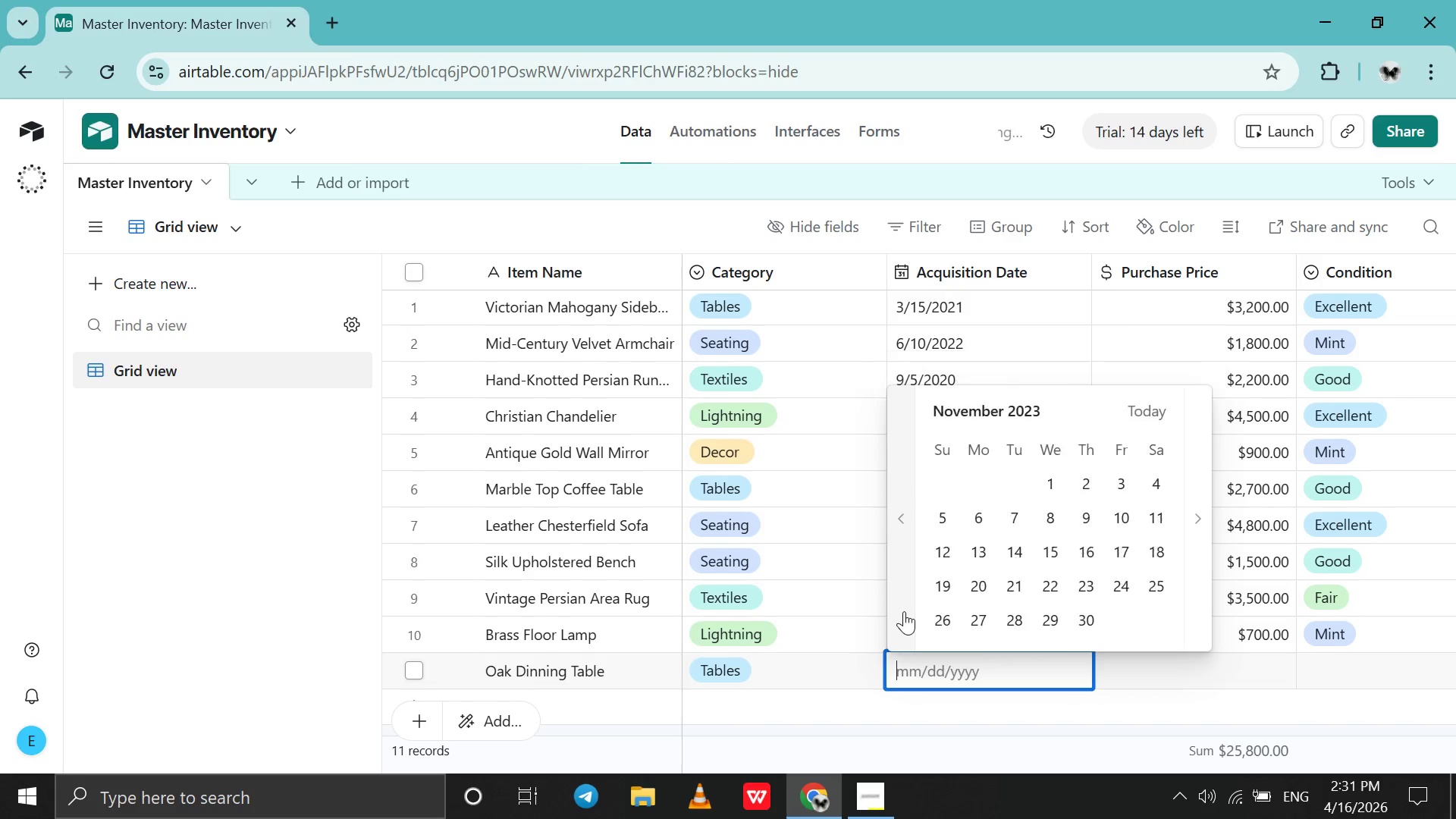 
triple_click([904, 611])
 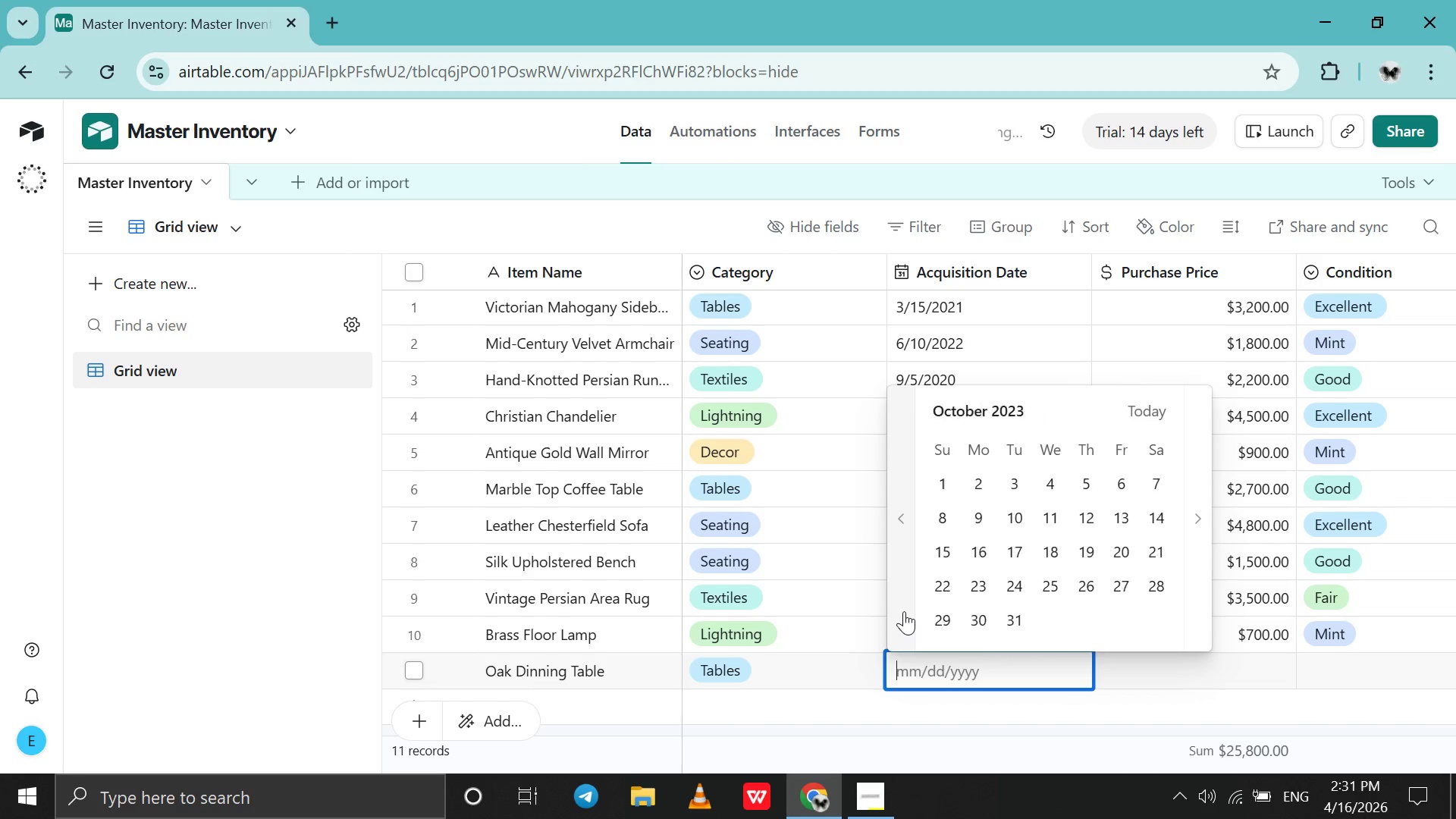 
triple_click([904, 611])
 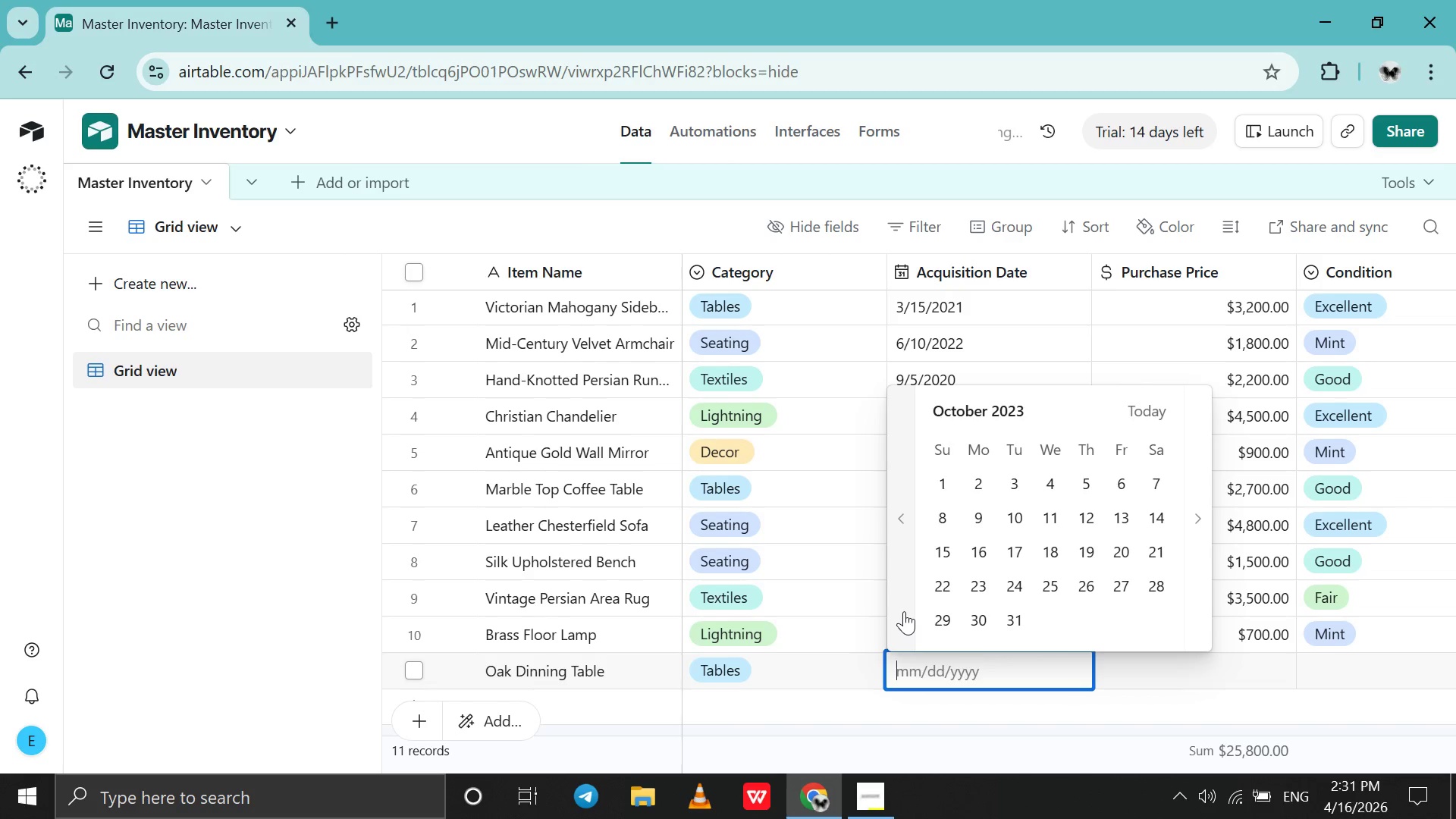 
triple_click([904, 611])
 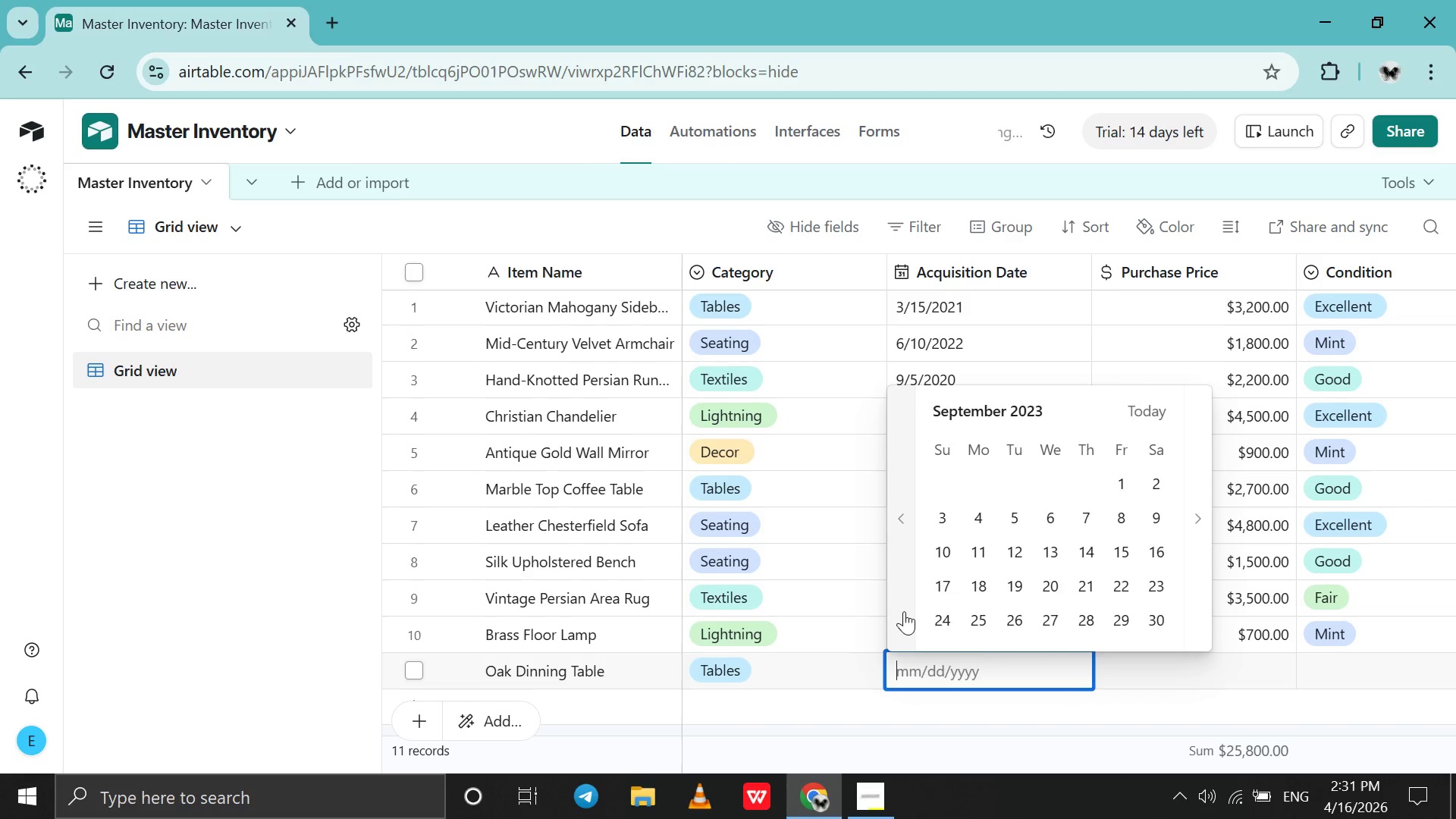 
triple_click([904, 611])
 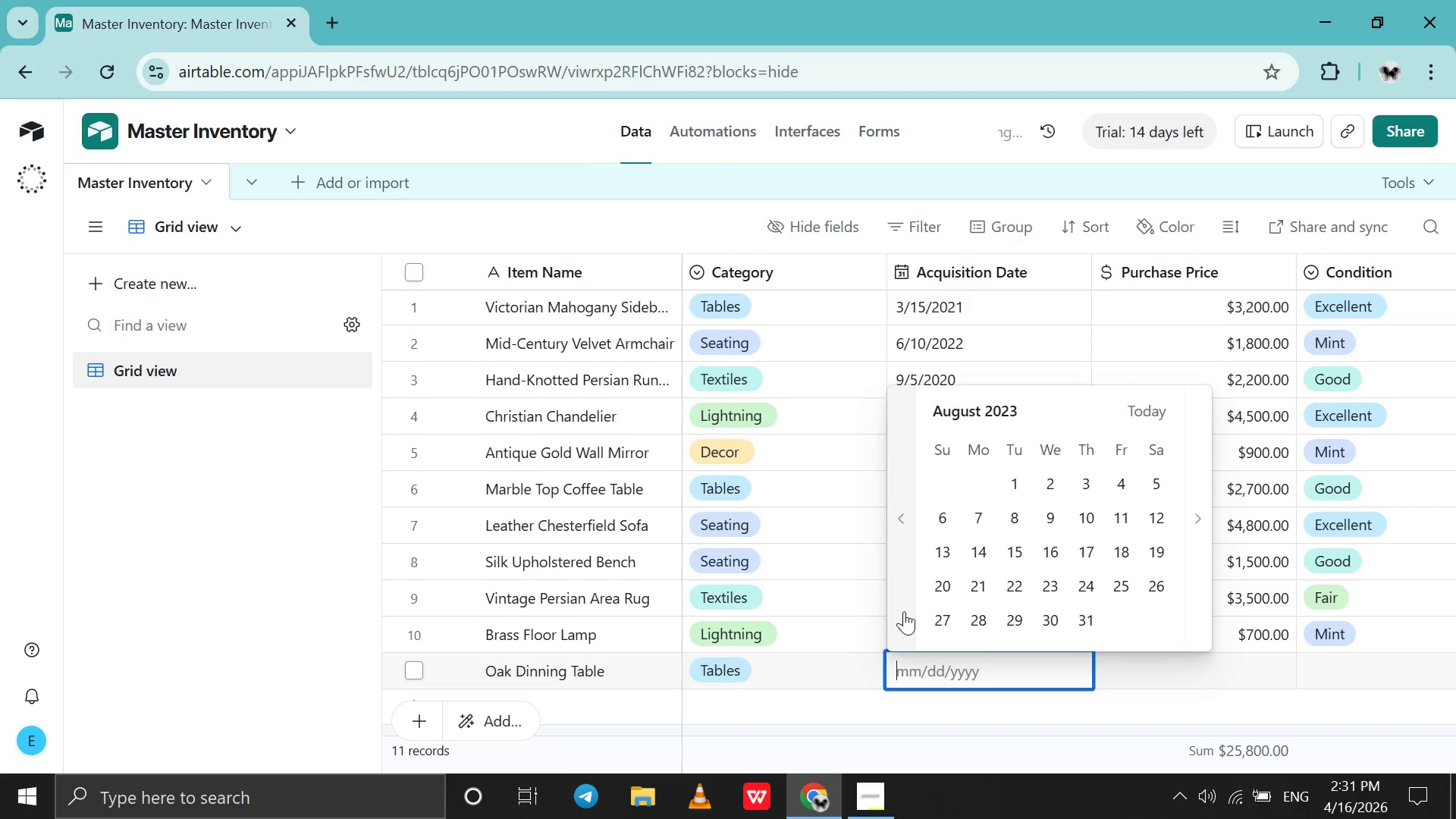 
triple_click([904, 611])
 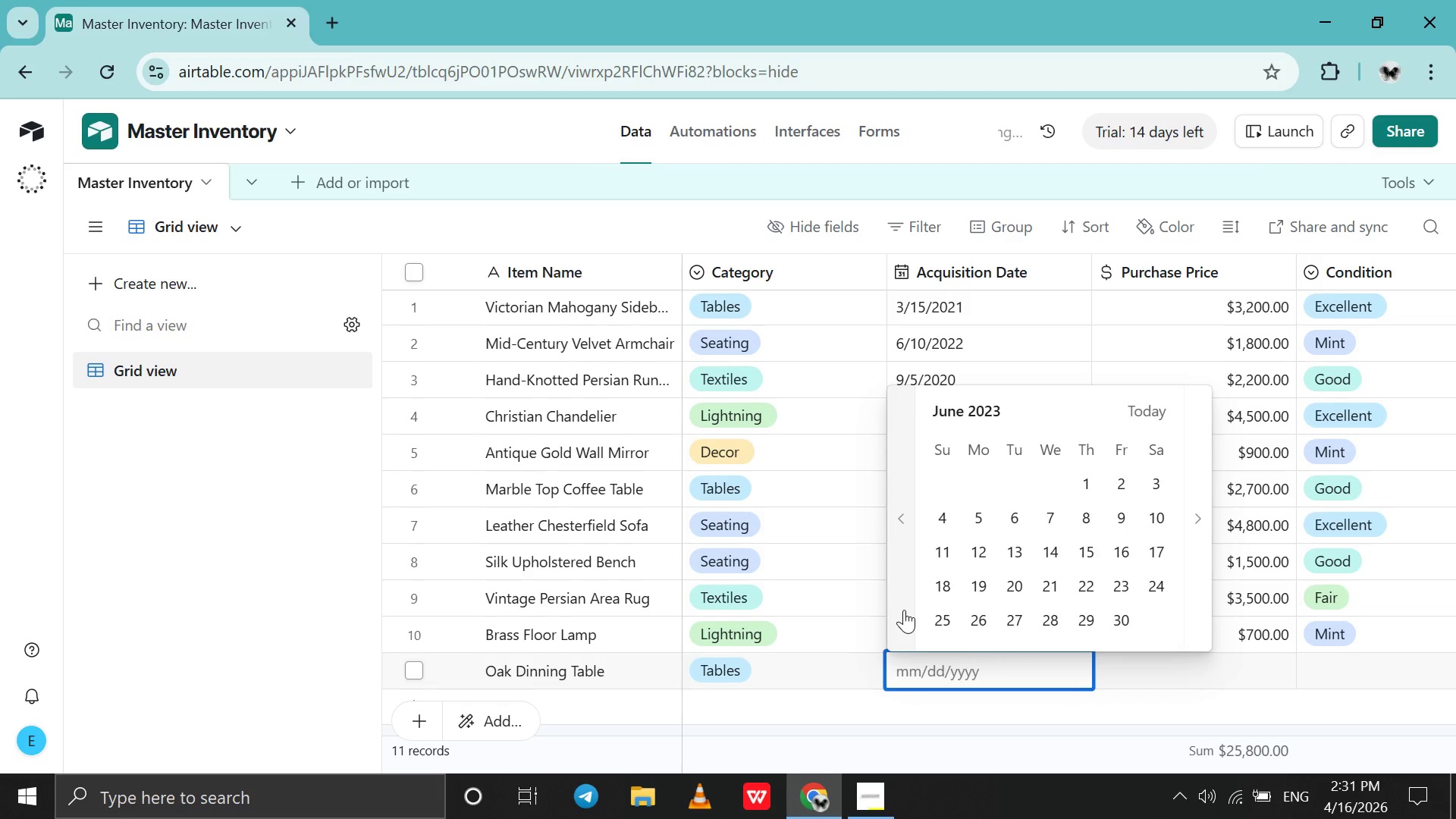 
triple_click([904, 610])
 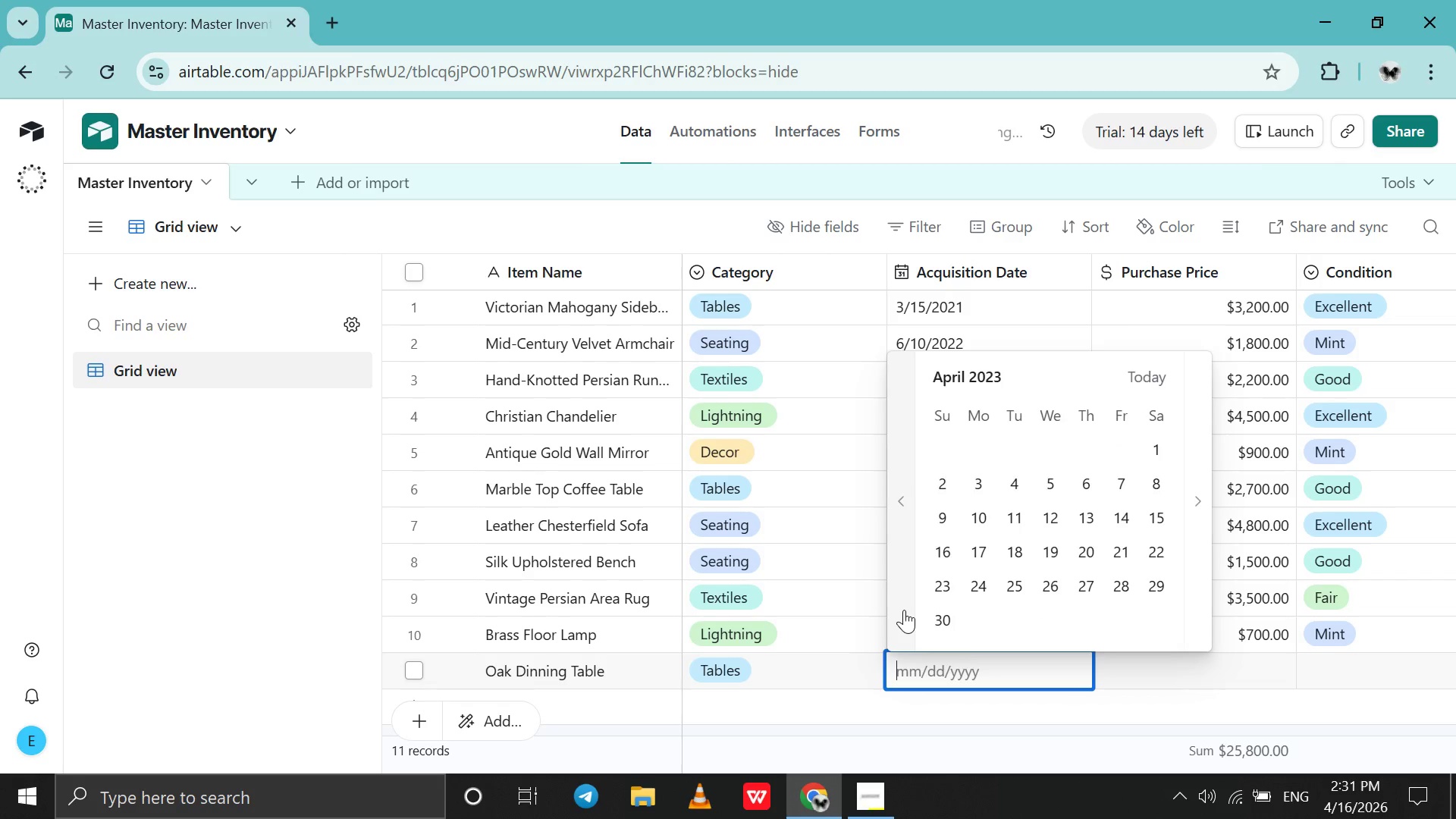 
triple_click([904, 610])
 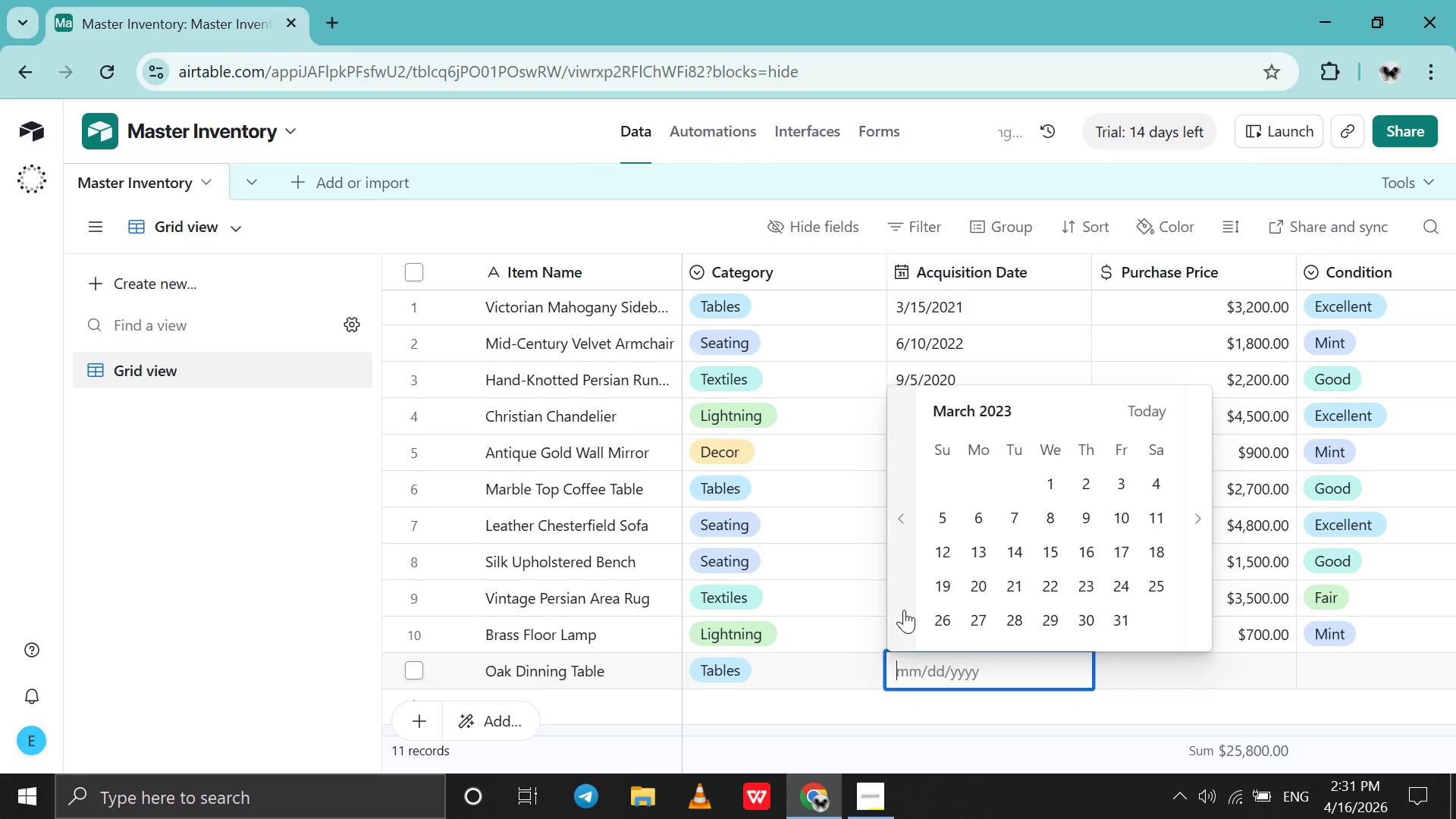 
triple_click([904, 610])
 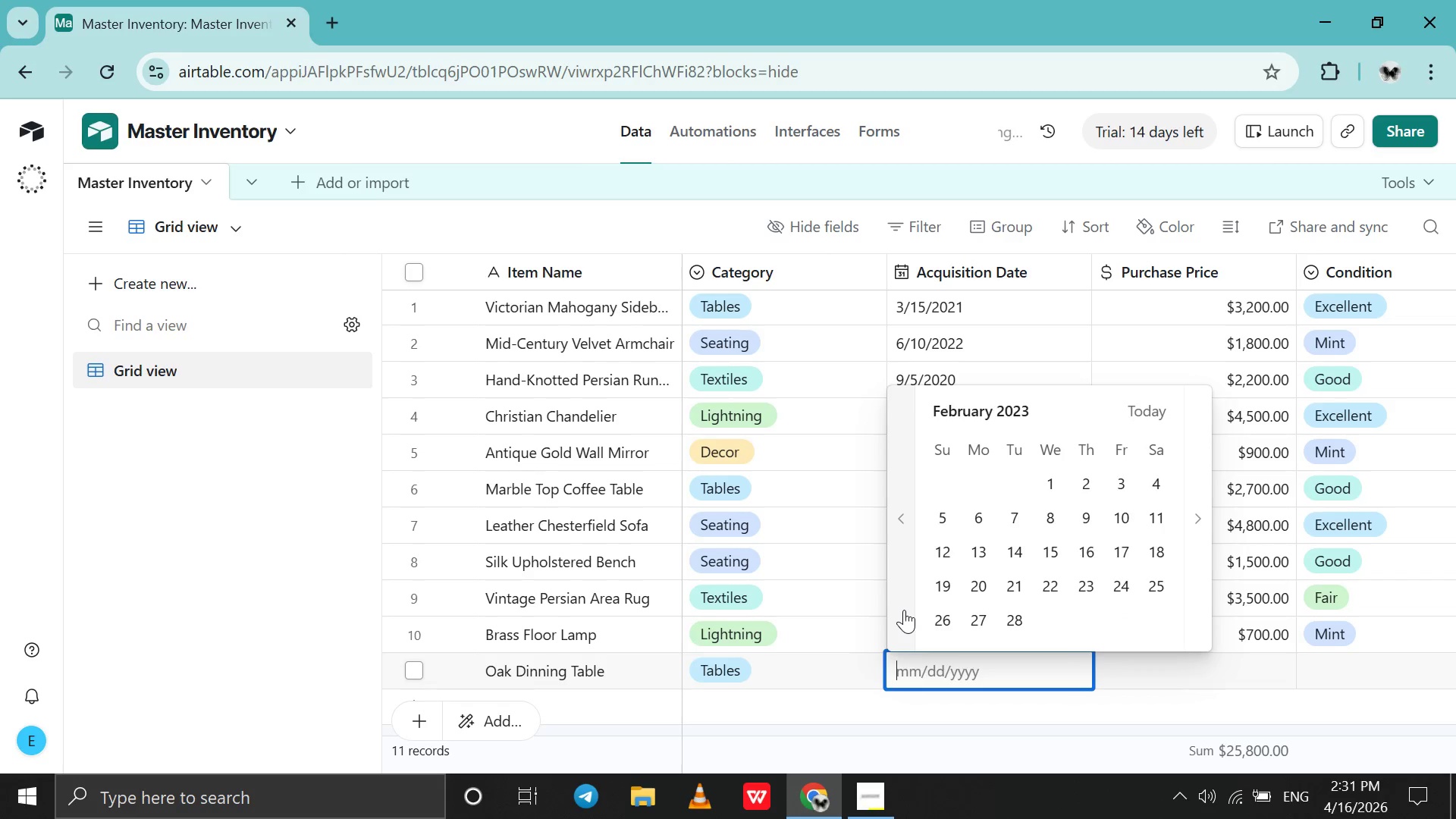 
triple_click([904, 610])
 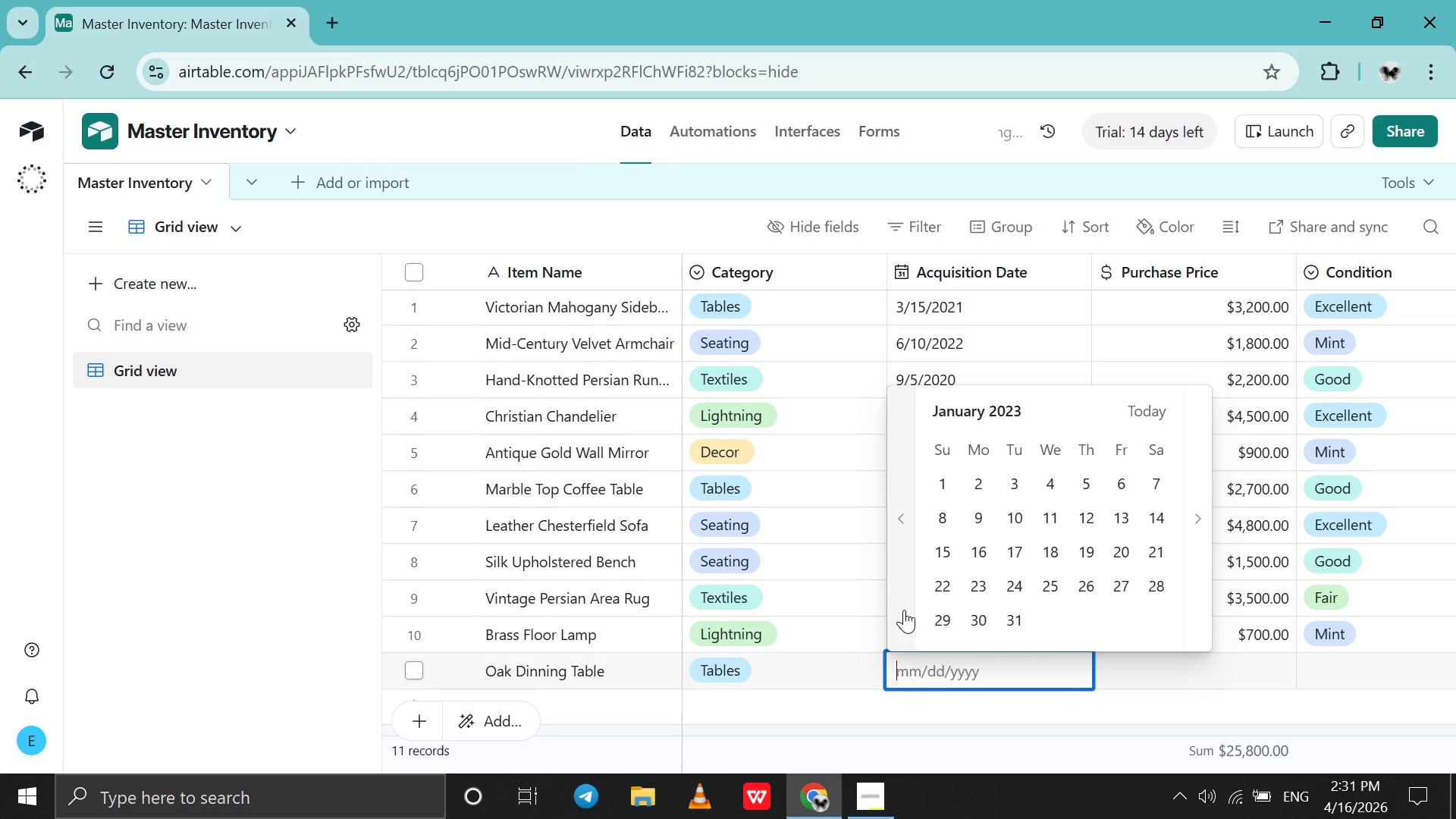 
triple_click([904, 610])
 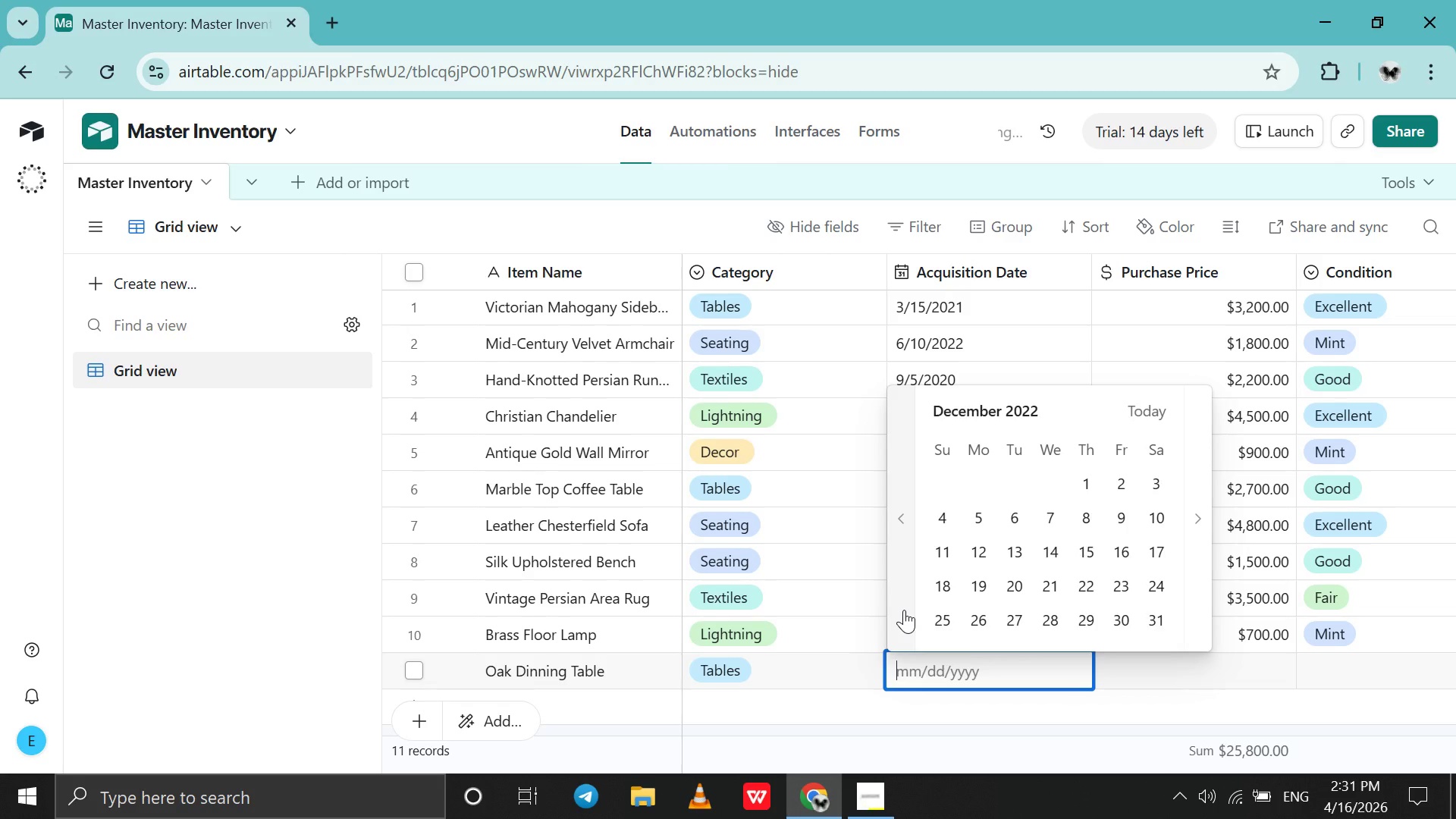 
triple_click([904, 610])
 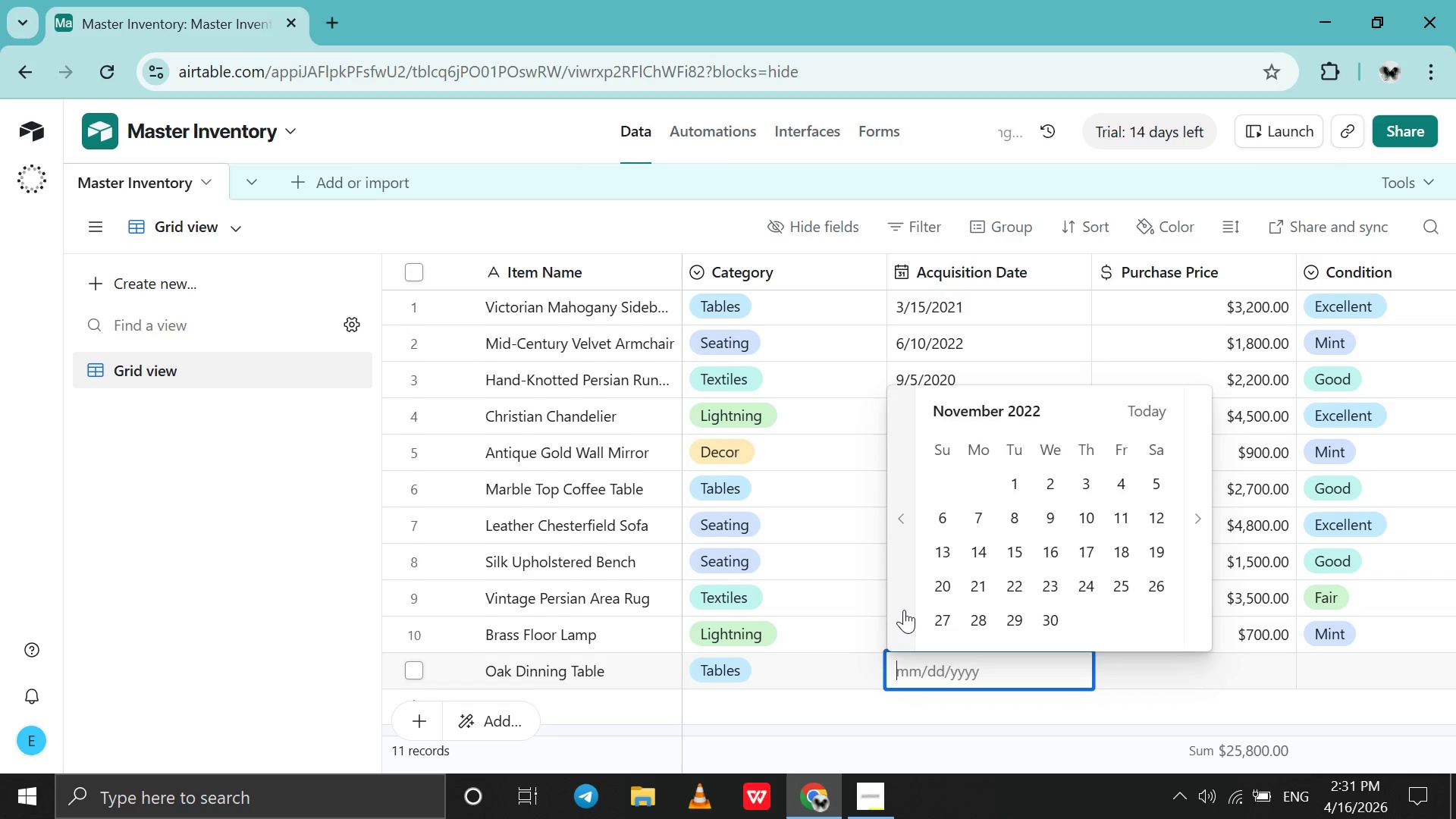 
triple_click([904, 610])
 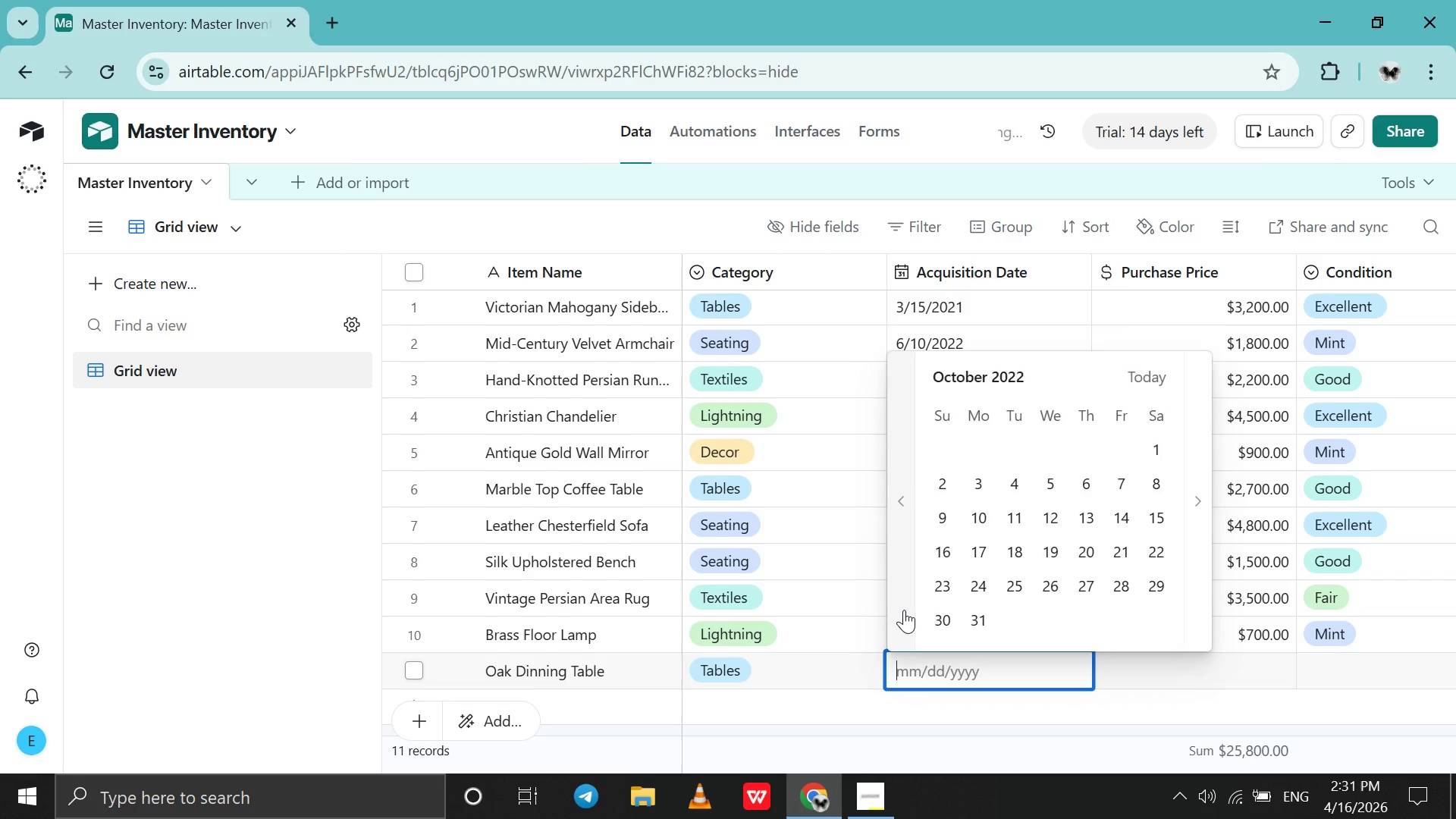 
triple_click([904, 610])
 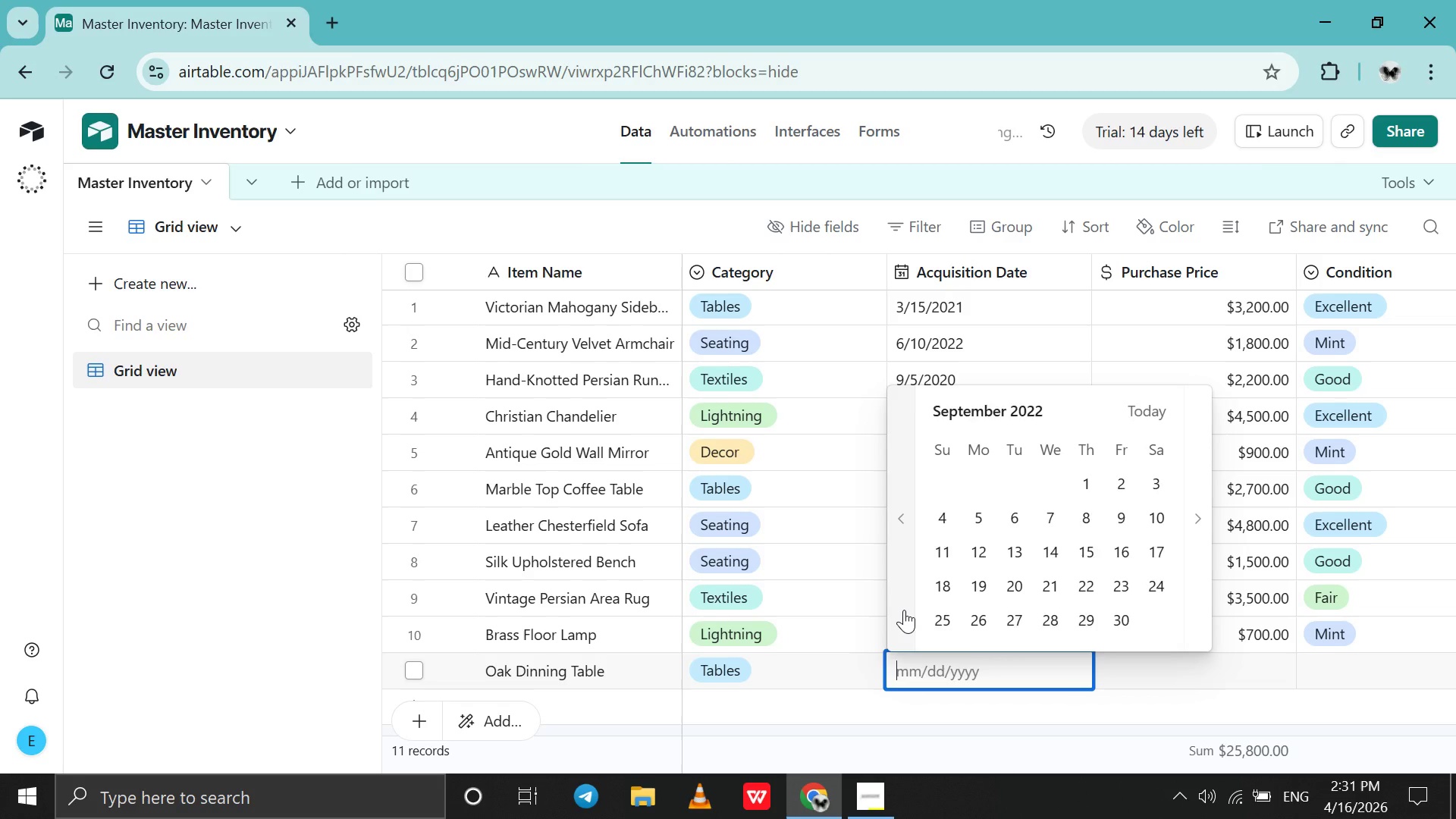 
triple_click([904, 610])
 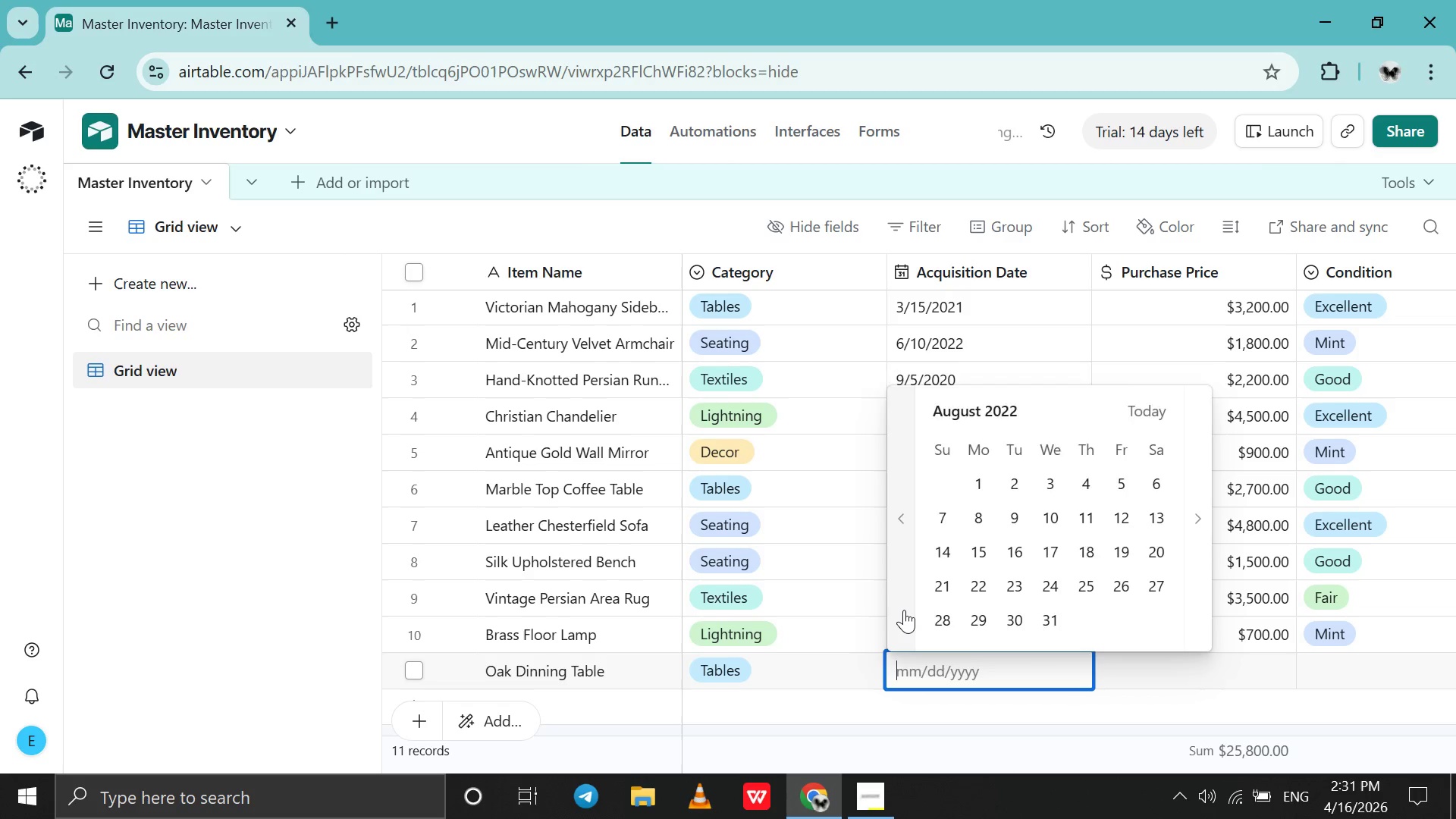 
triple_click([904, 610])
 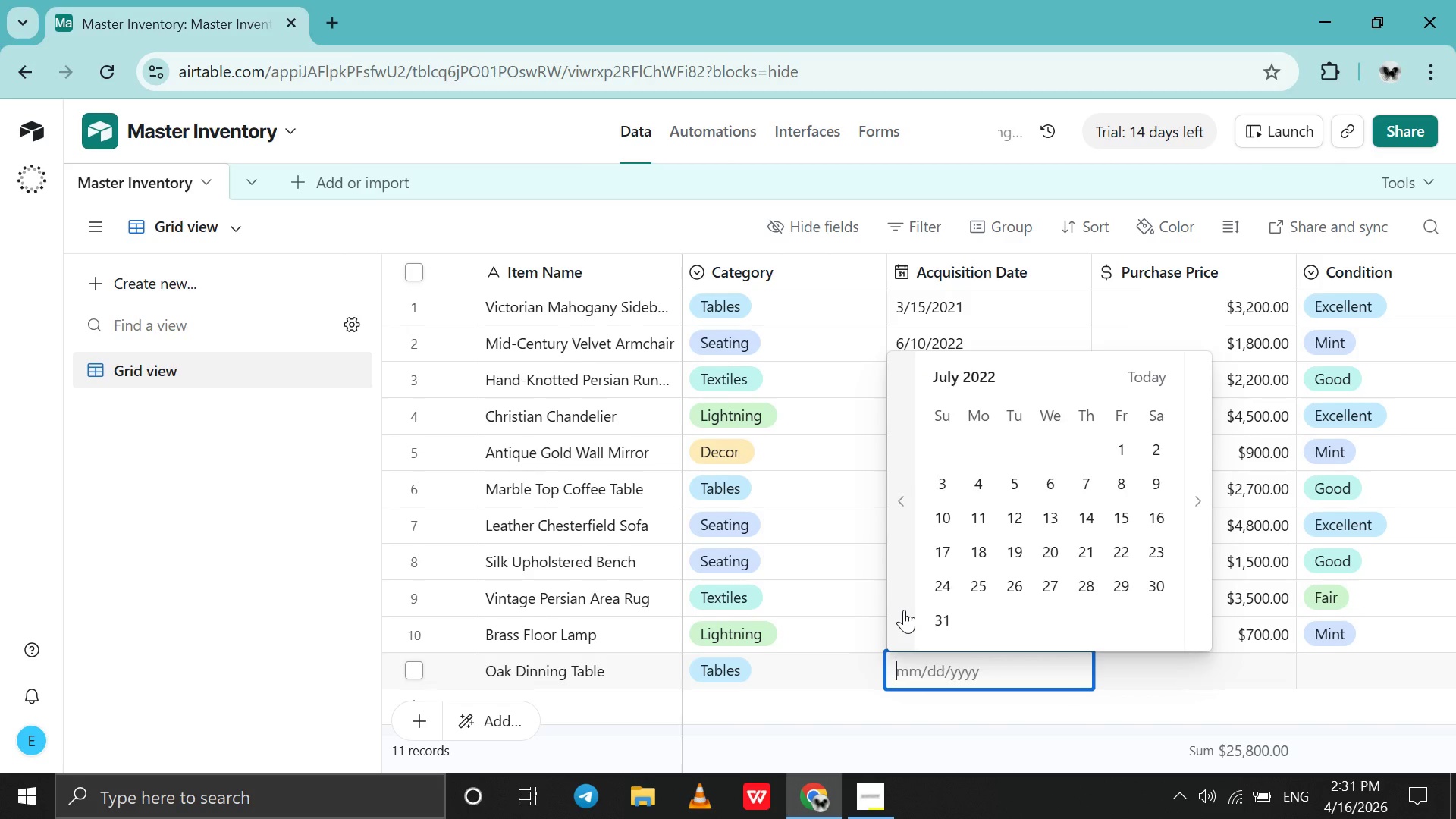 
triple_click([904, 610])
 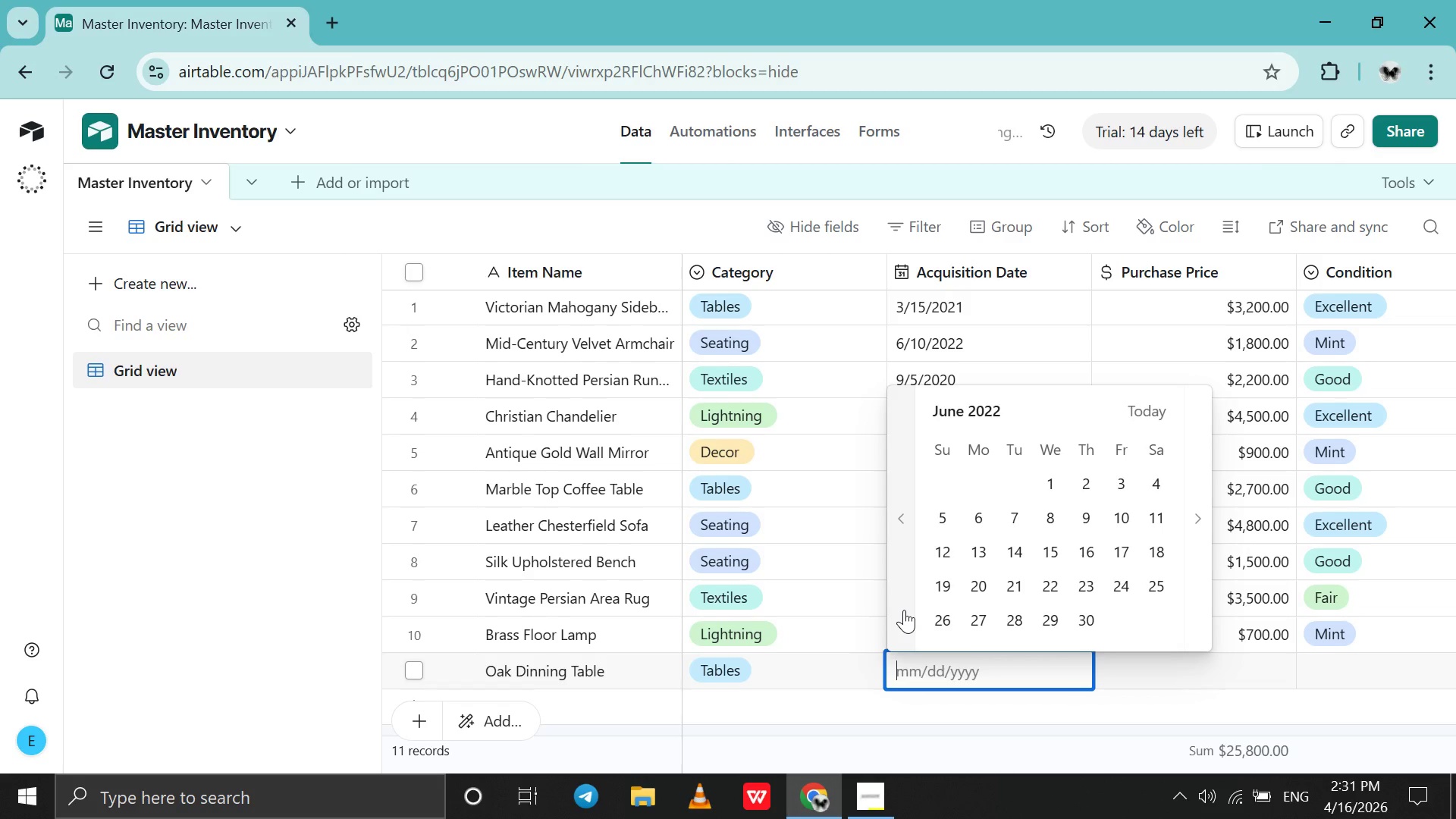 
triple_click([904, 610])
 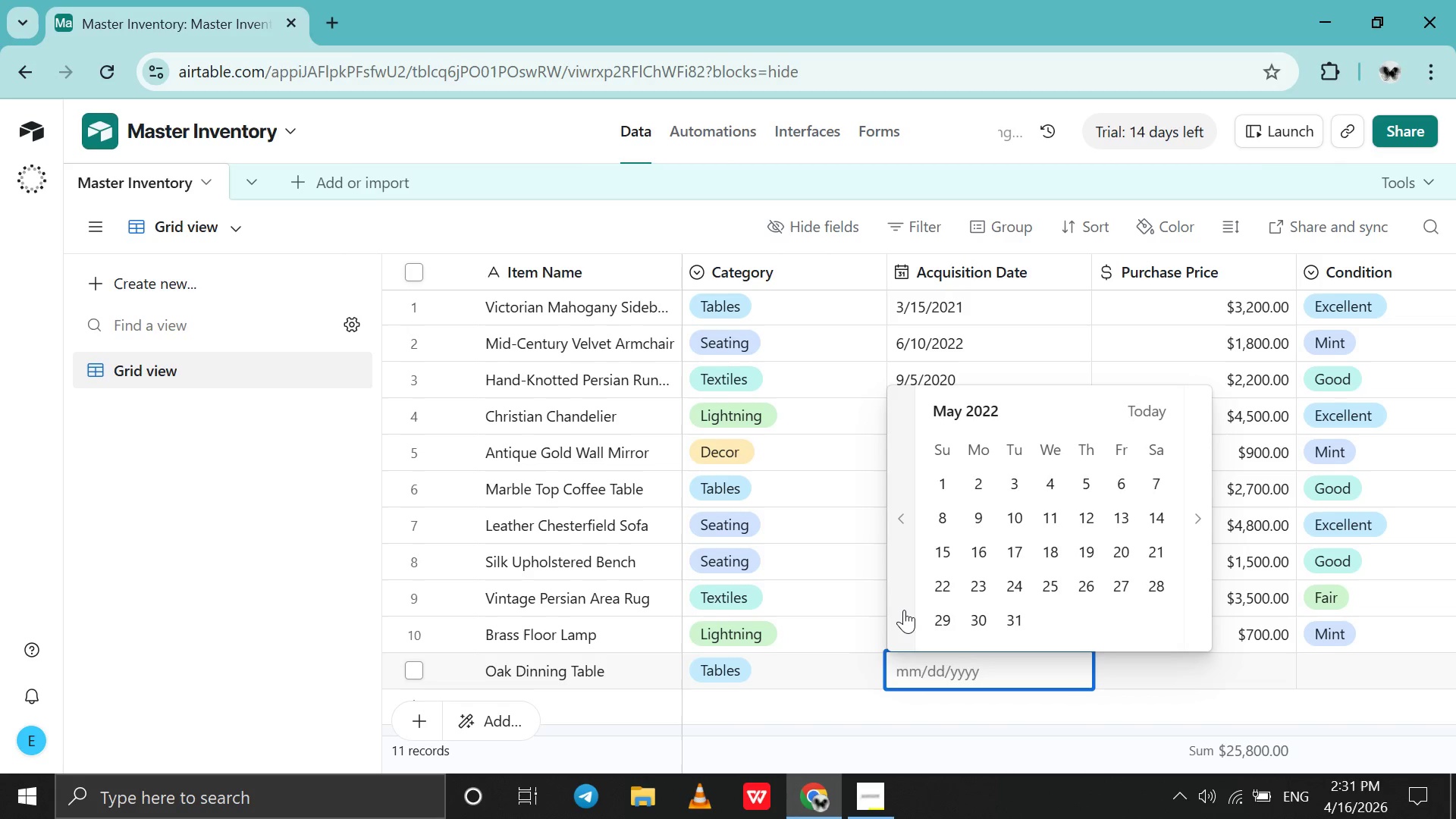 
triple_click([904, 610])
 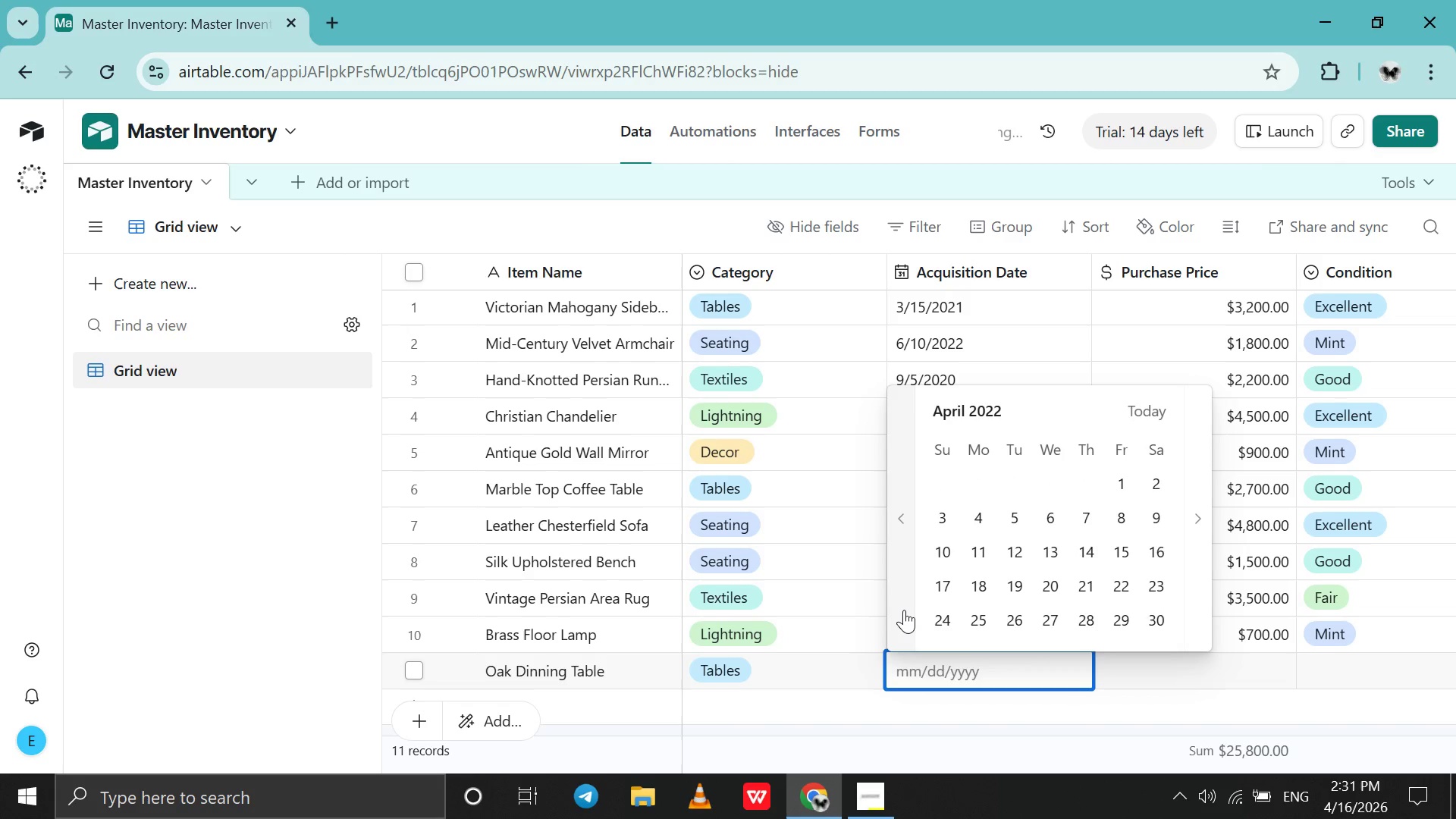 
triple_click([904, 610])
 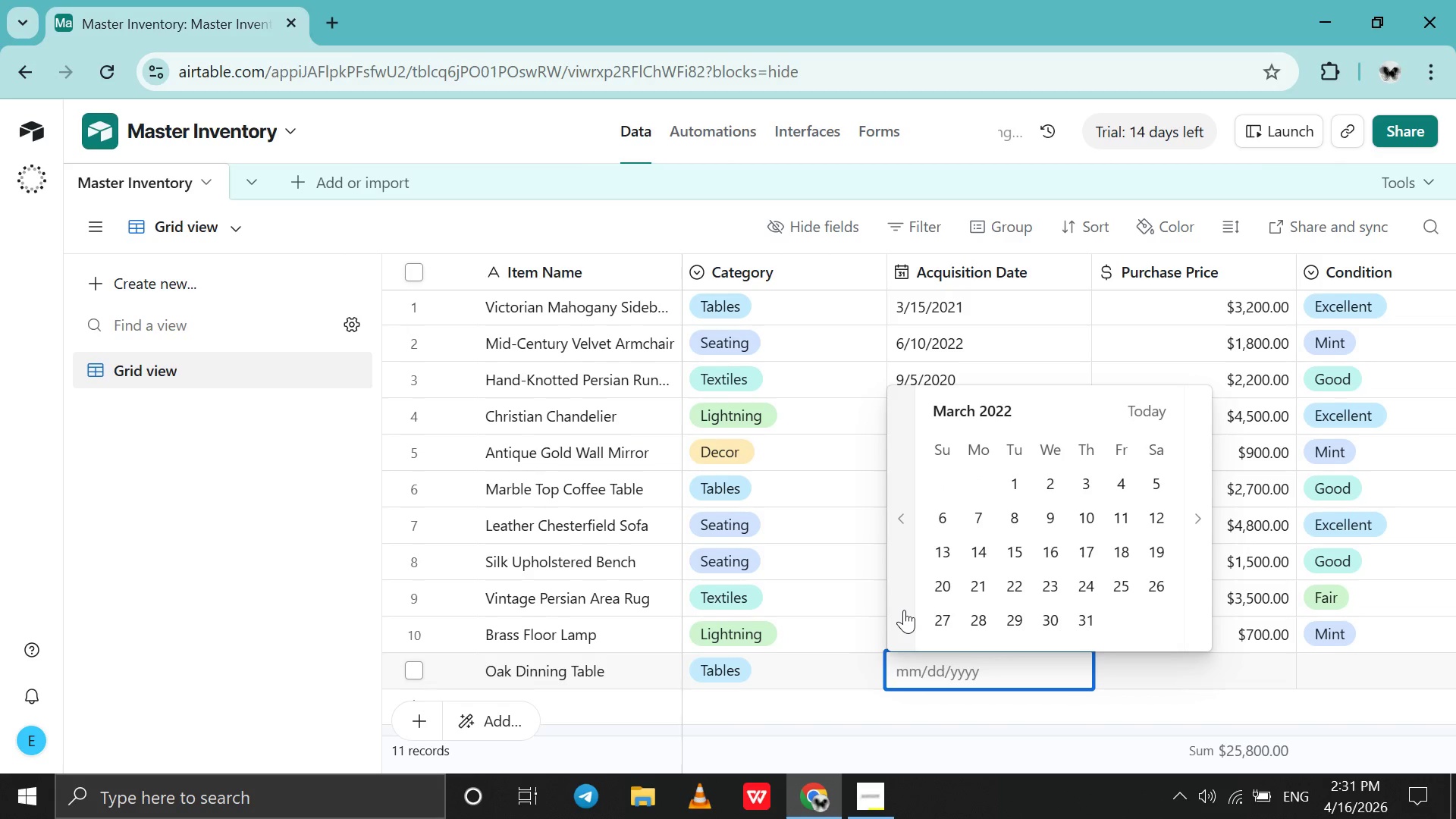 
triple_click([904, 610])
 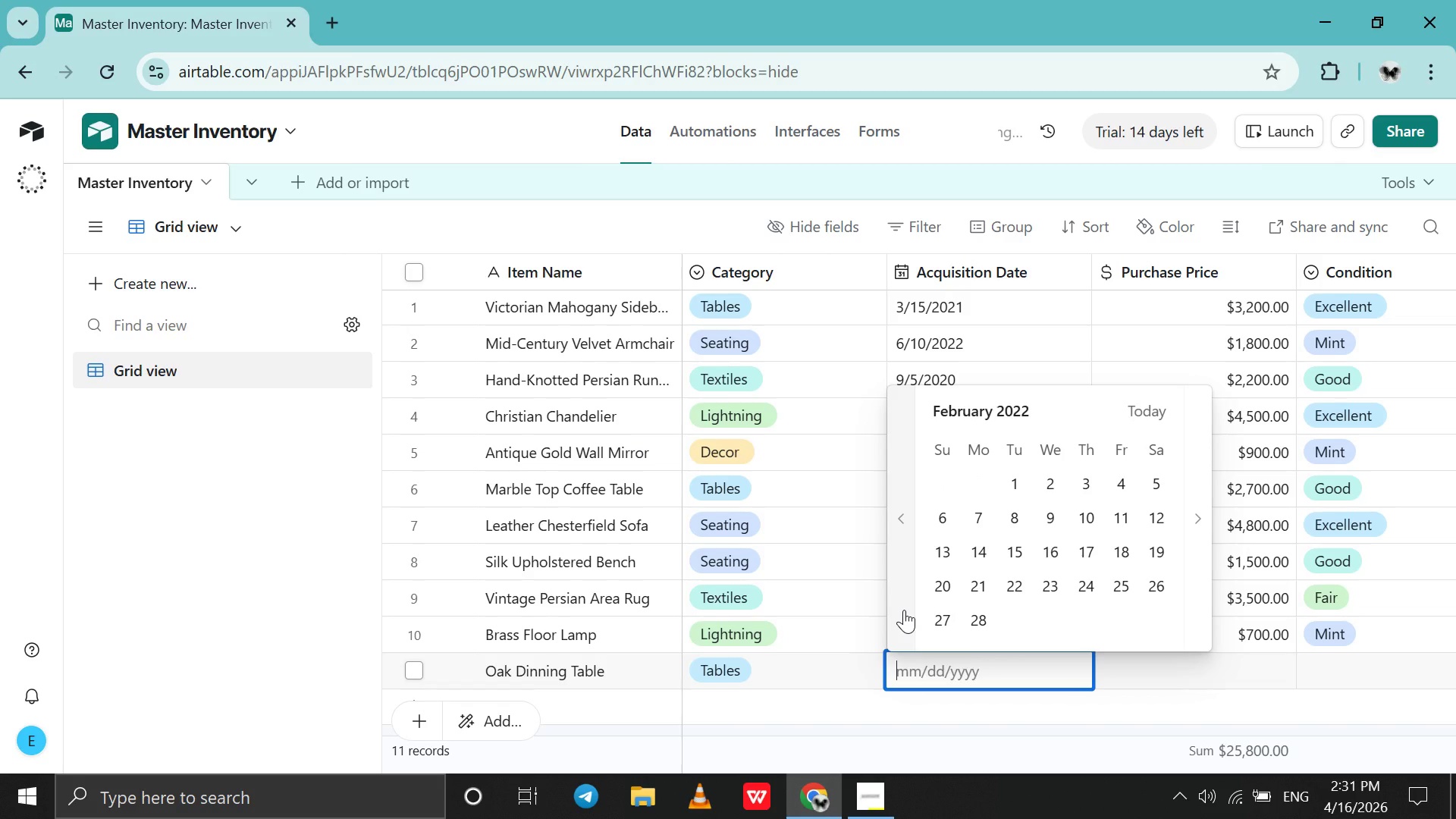 
triple_click([904, 610])
 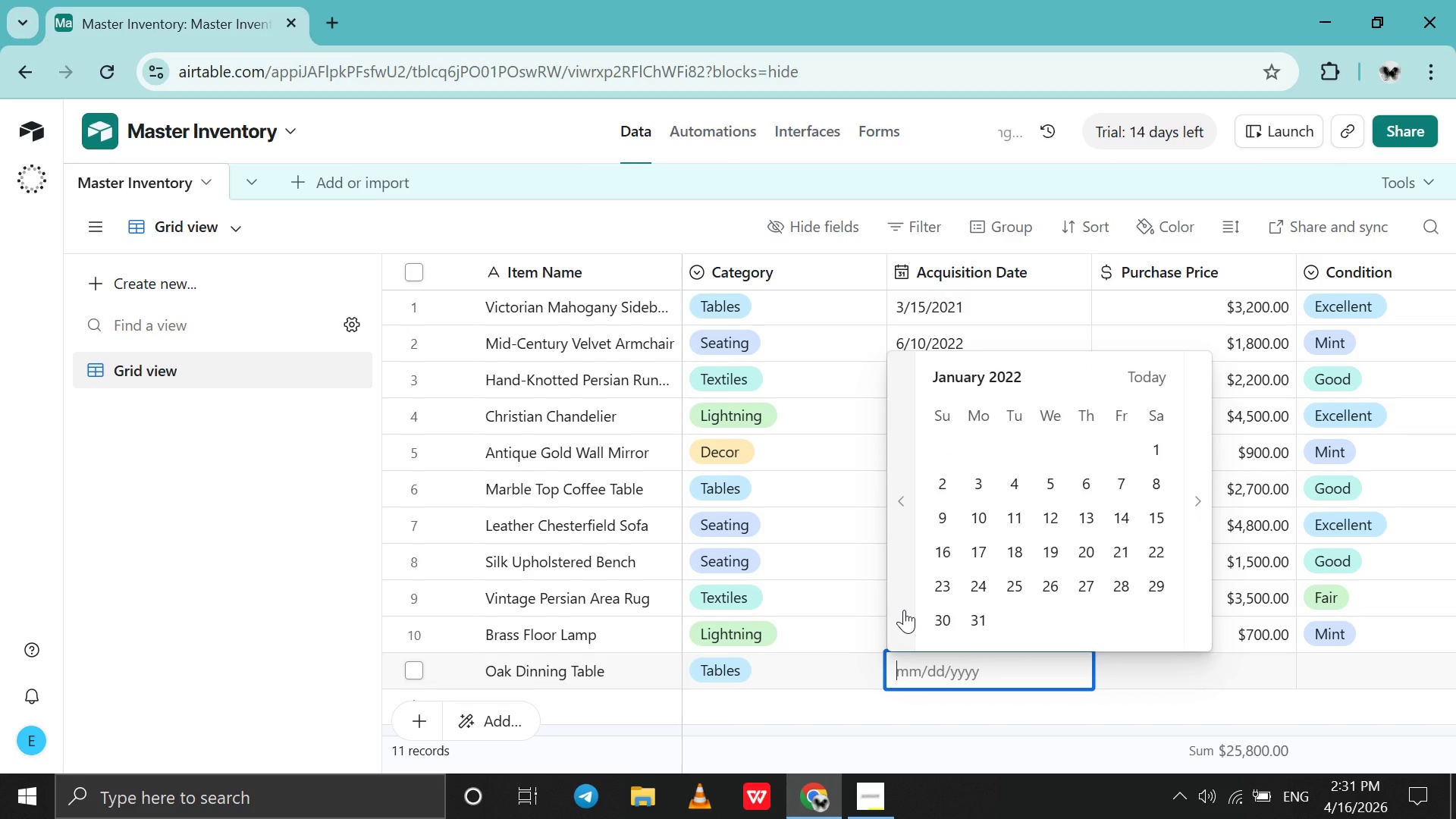 
left_click([904, 610])
 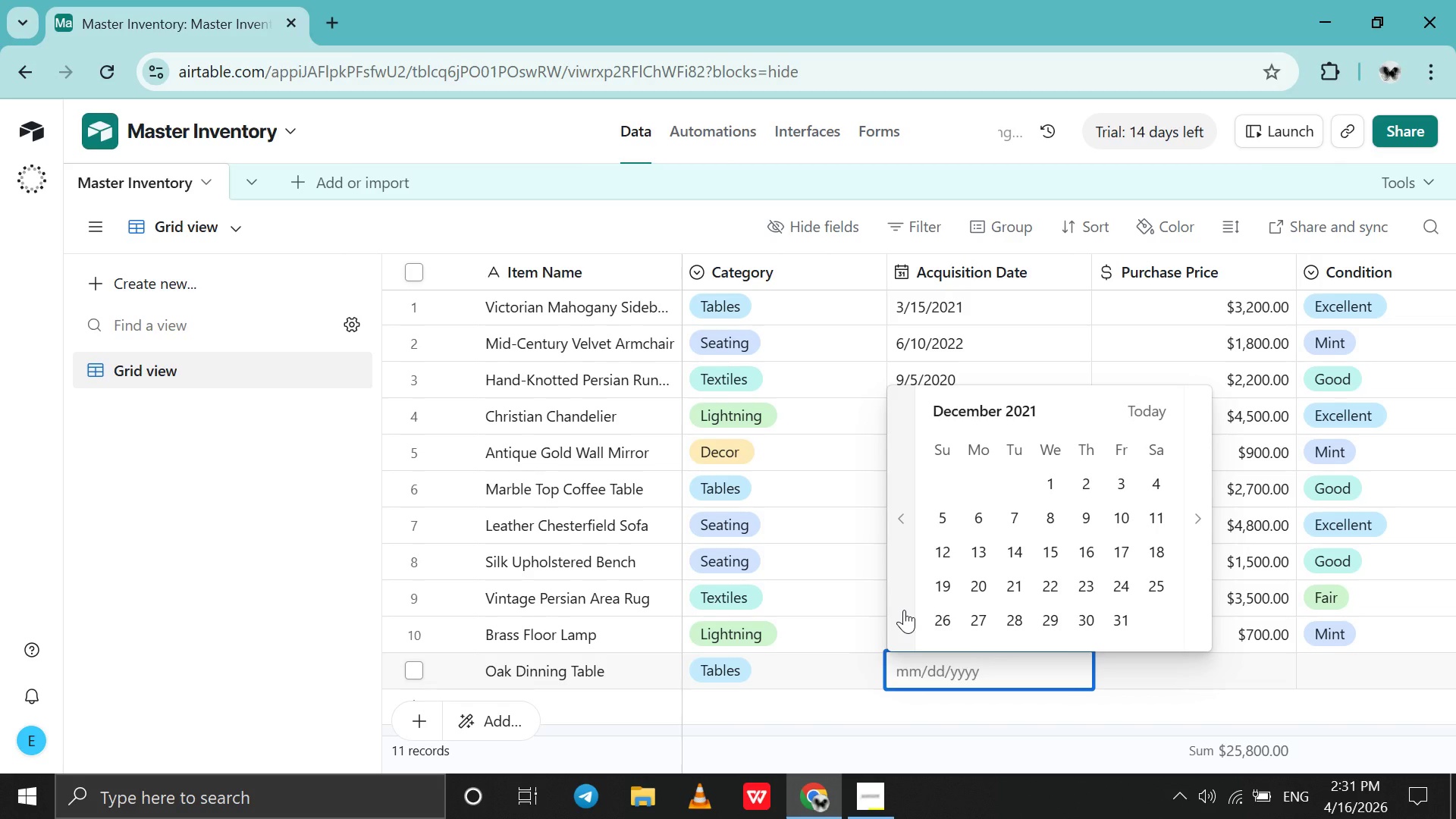 
left_click([904, 610])
 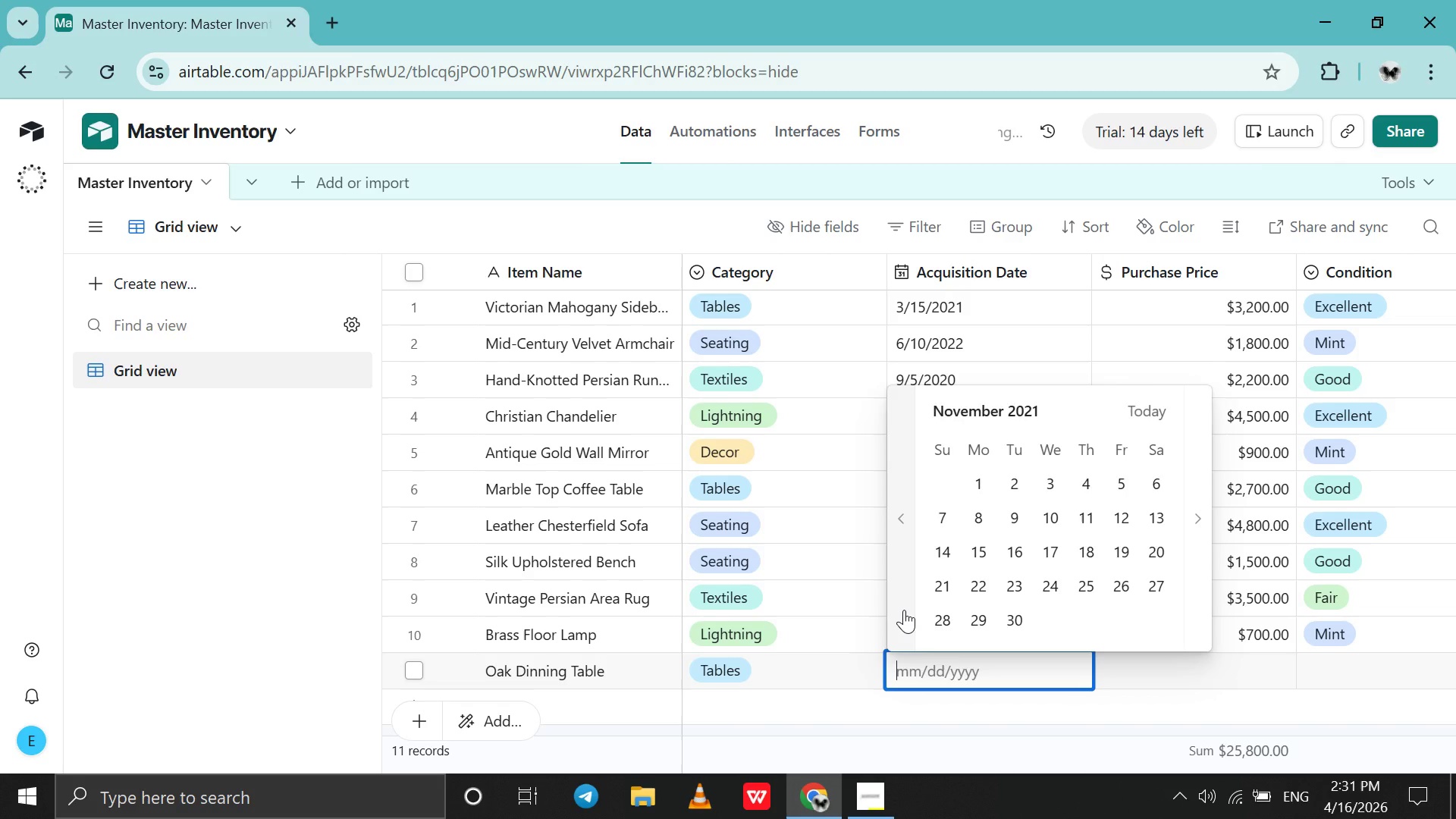 
left_click([904, 610])
 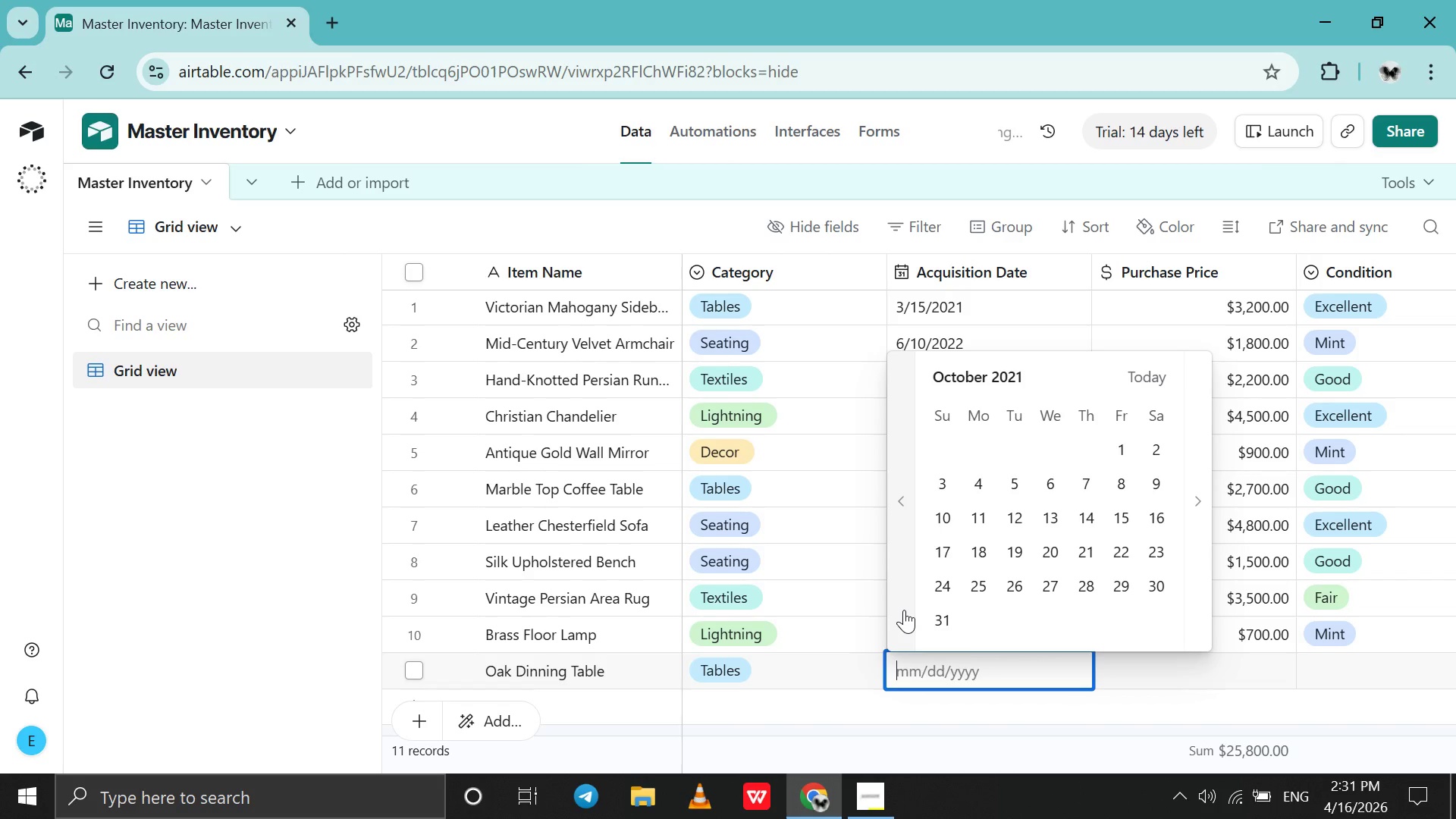 
left_click([904, 610])
 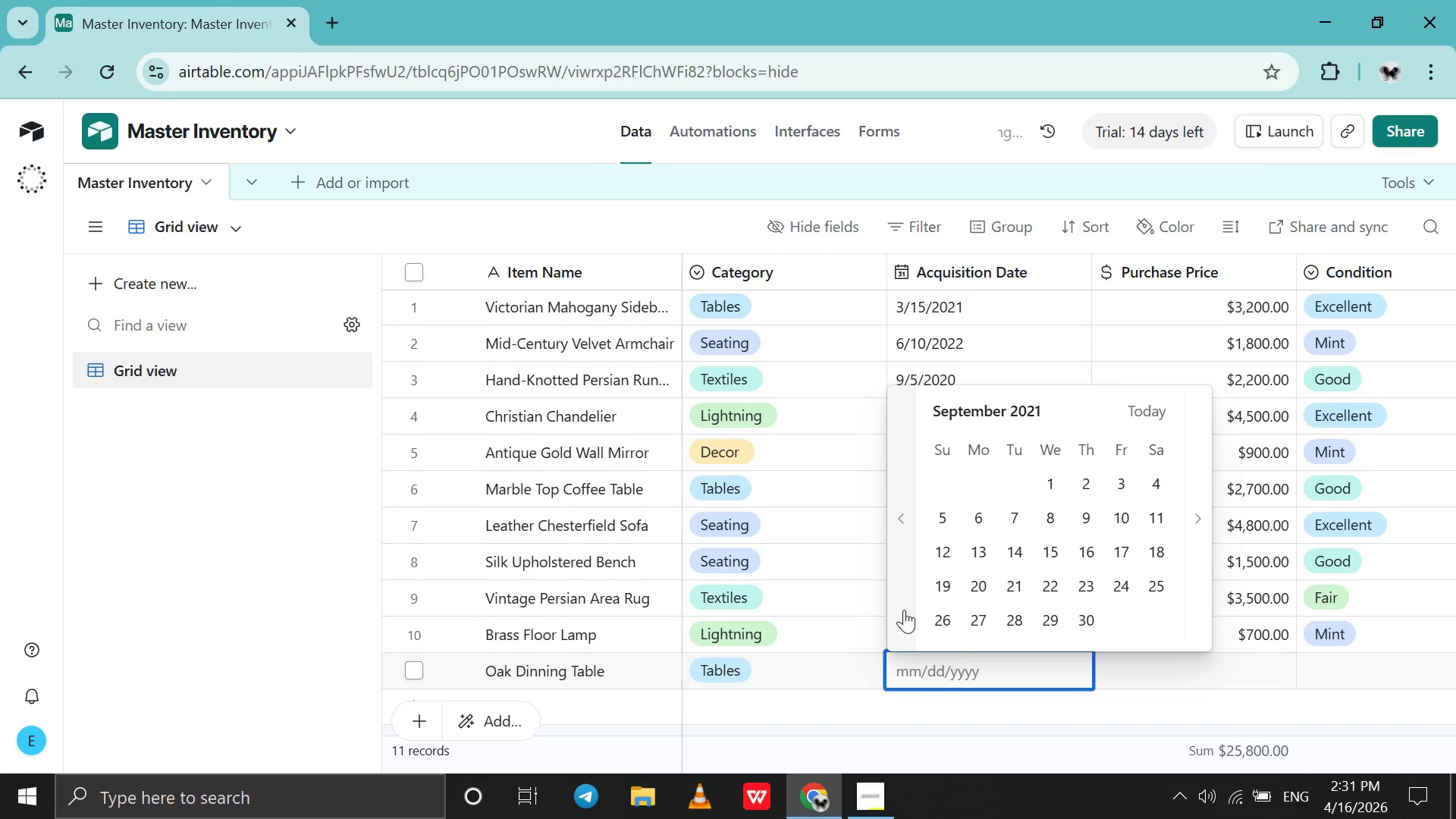 
left_click([904, 610])
 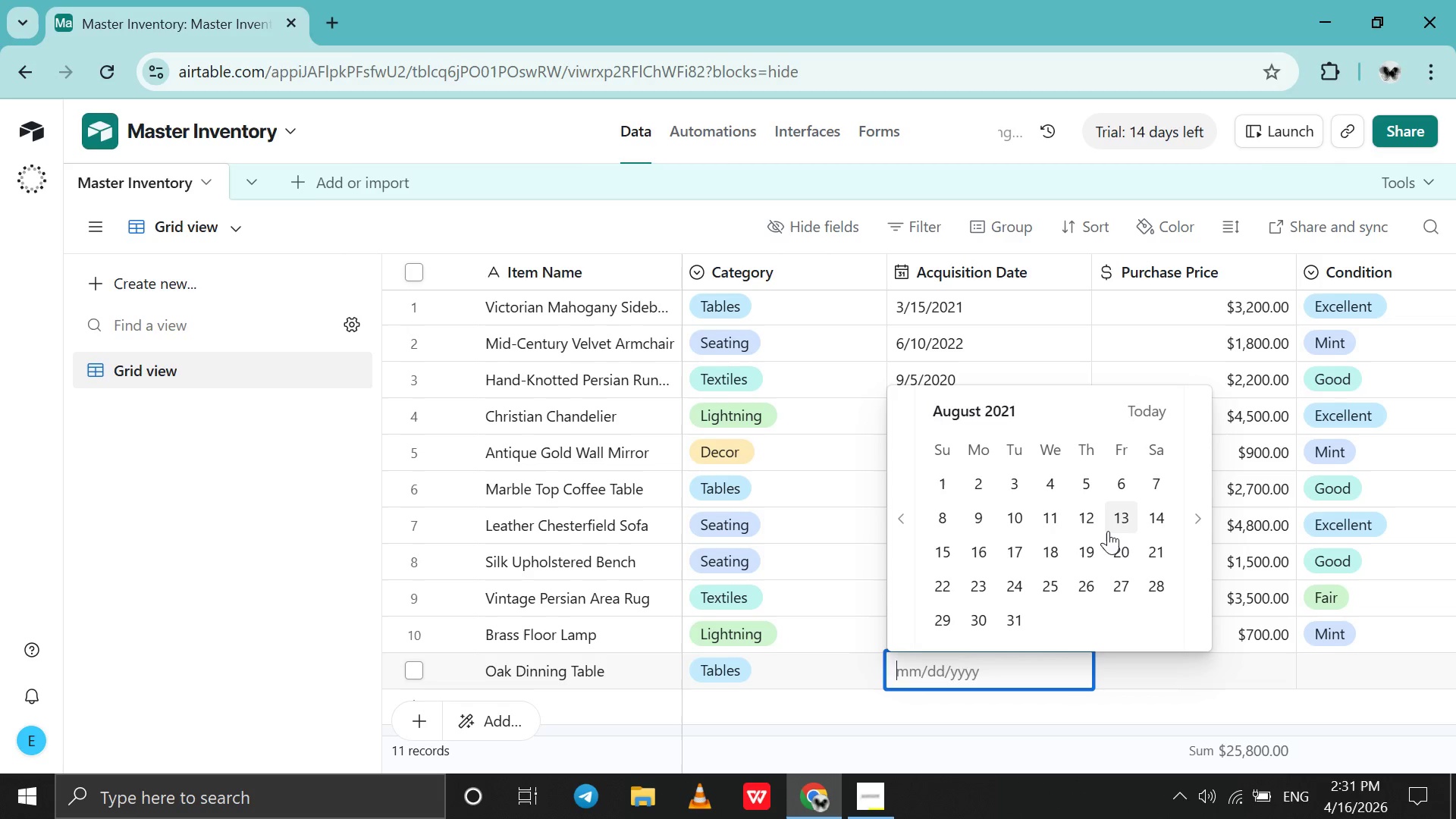 
left_click([1096, 521])
 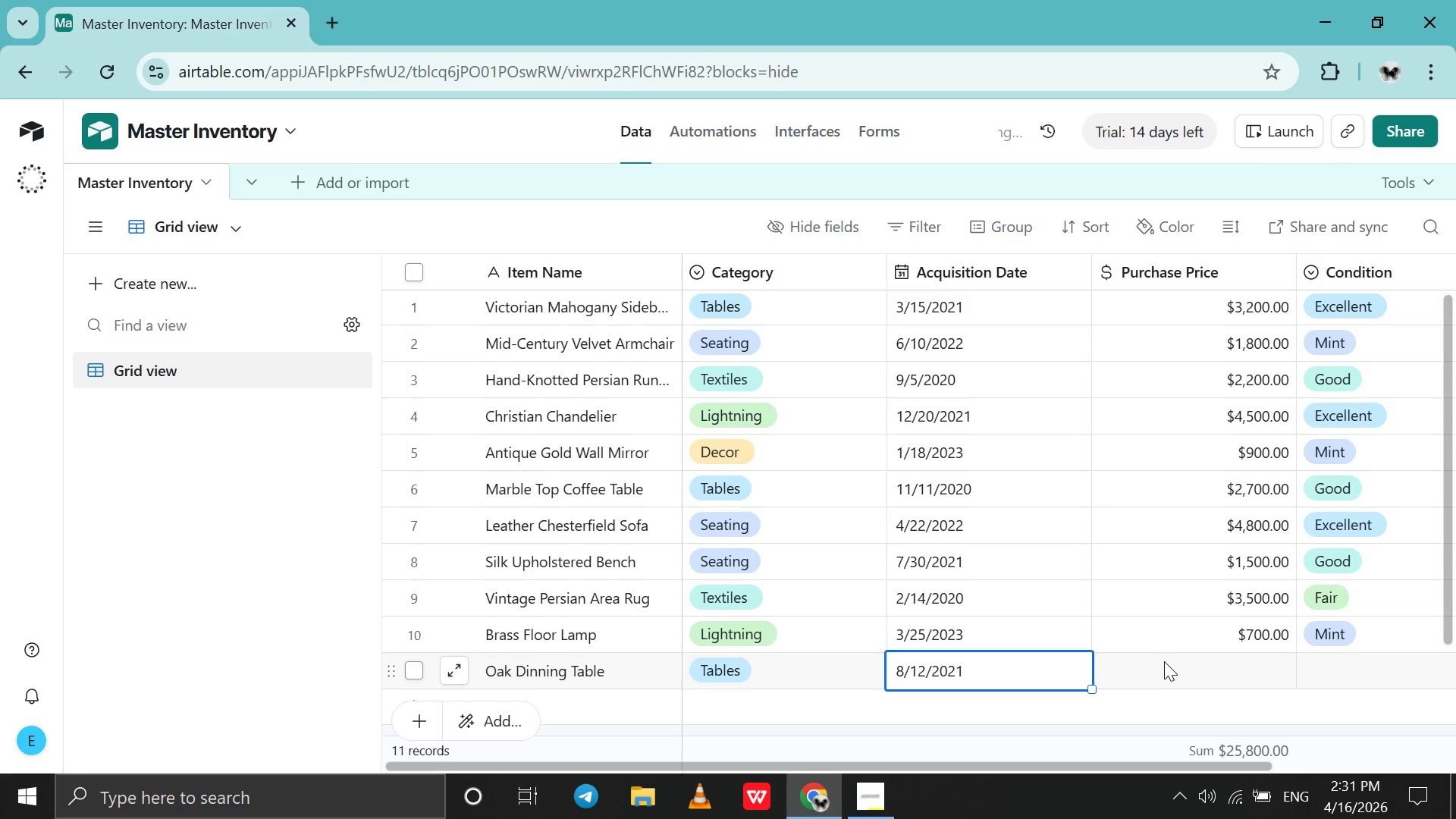 
double_click([1164, 661])
 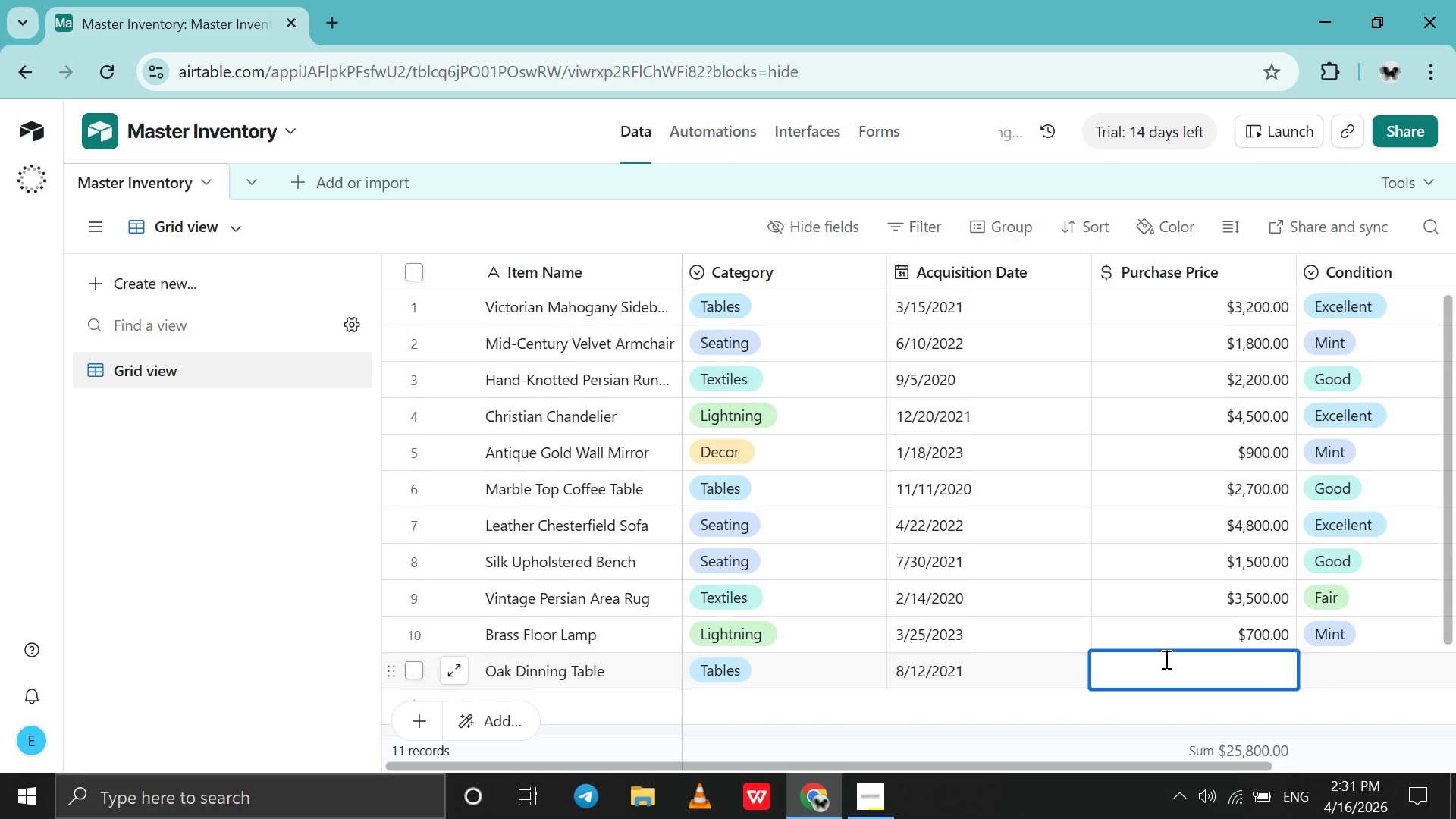 
wait(11.17)
 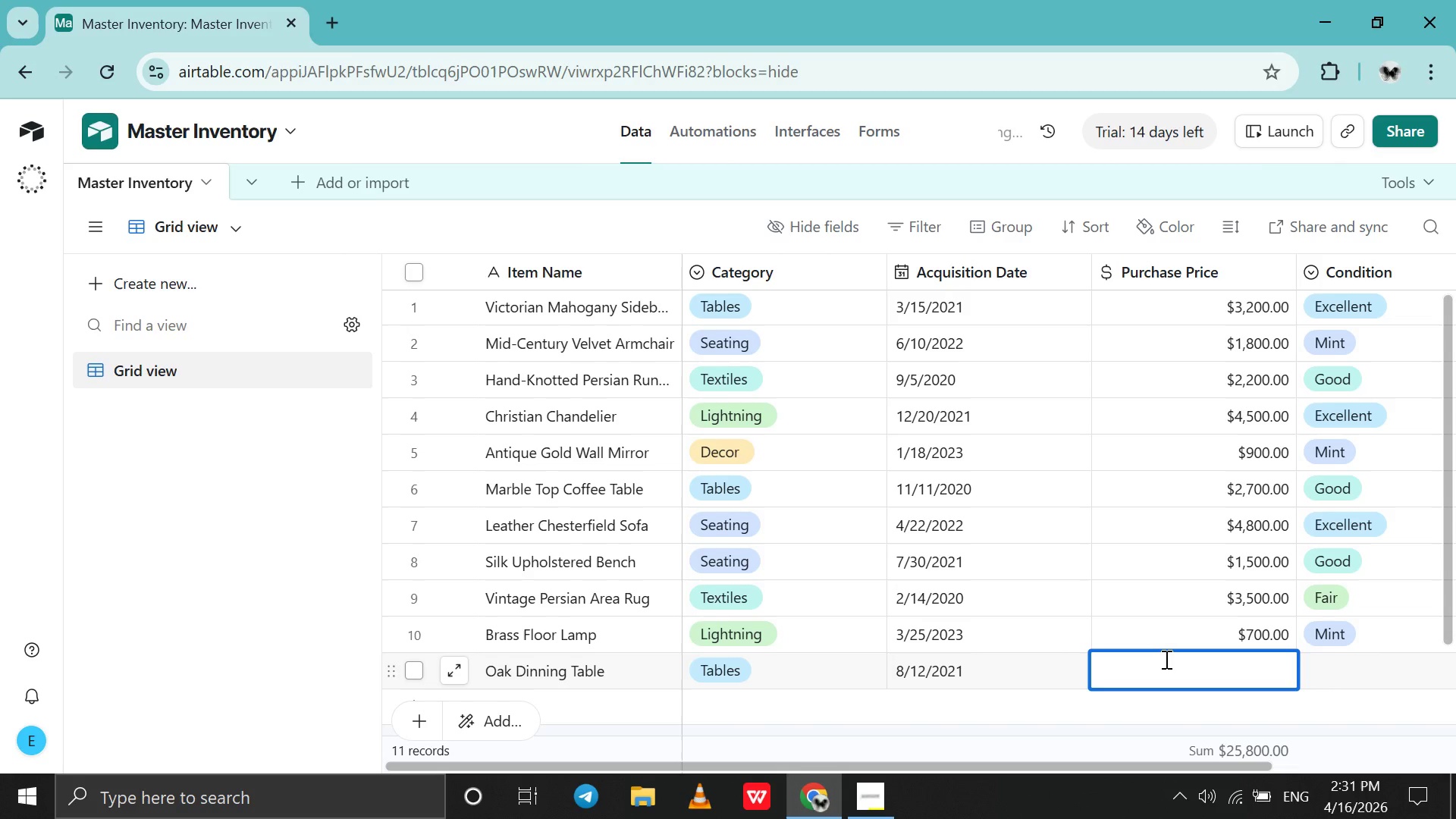 
type(4000)
 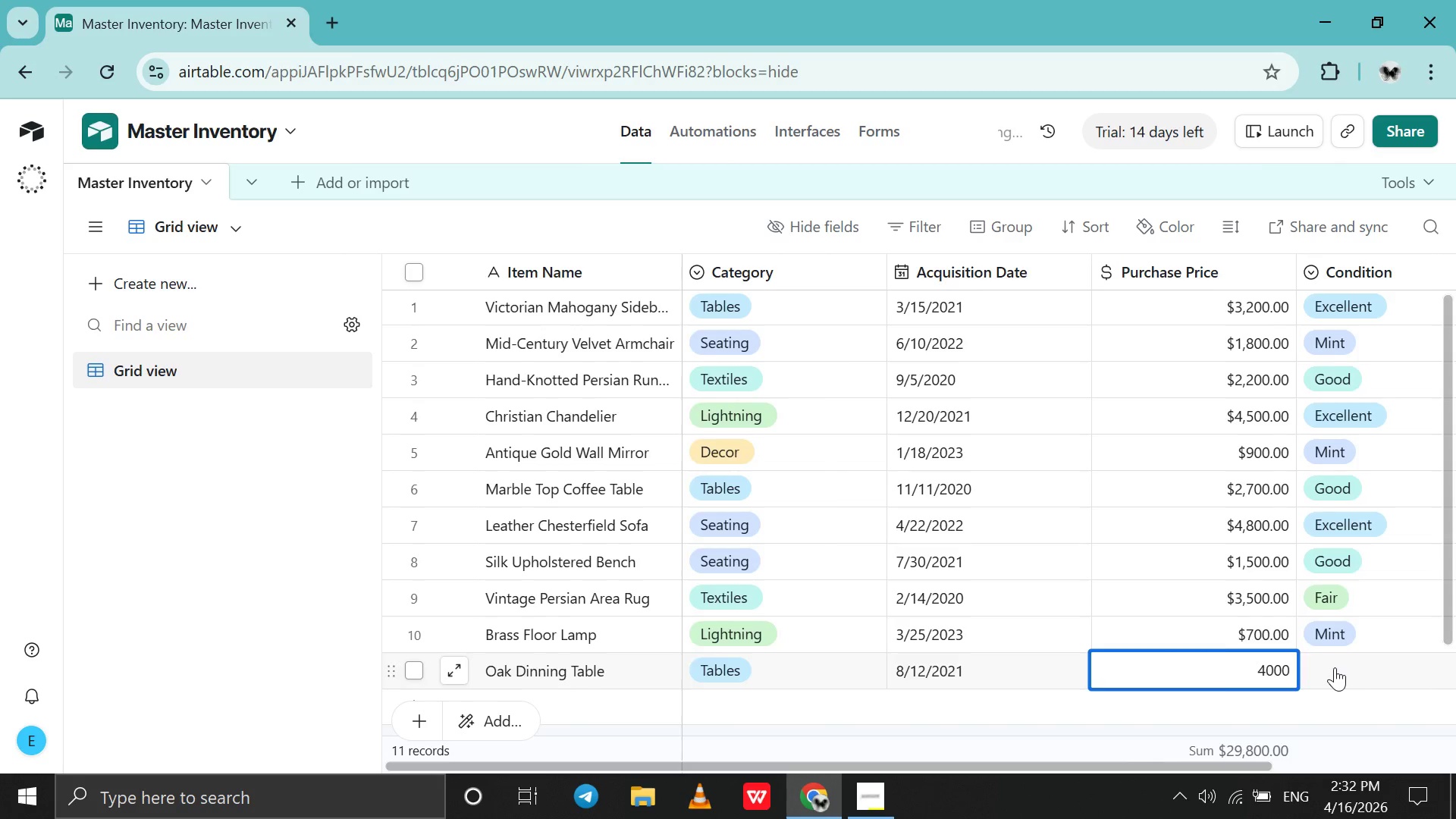 
left_click([1335, 667])
 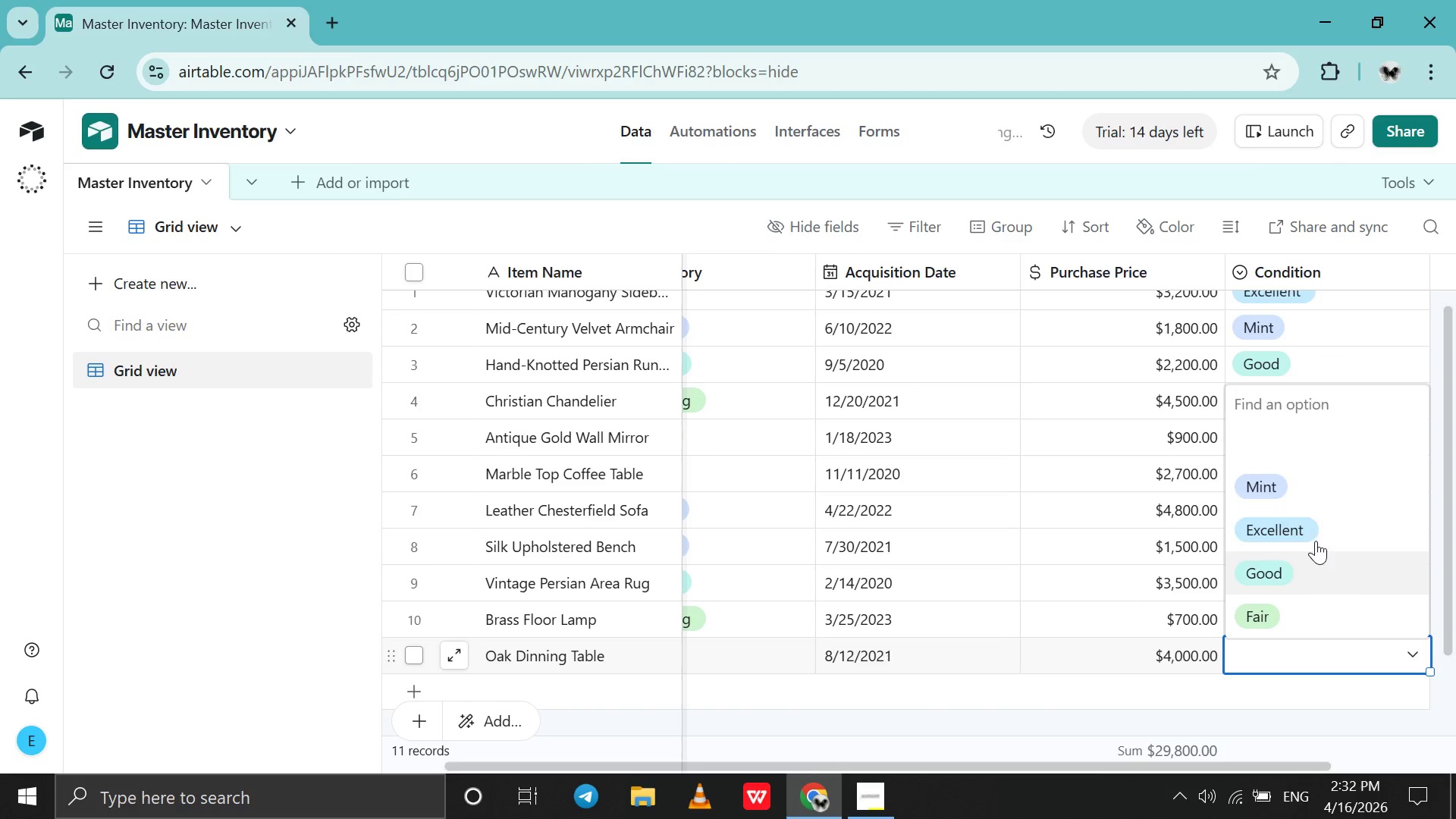 
left_click([1314, 533])
 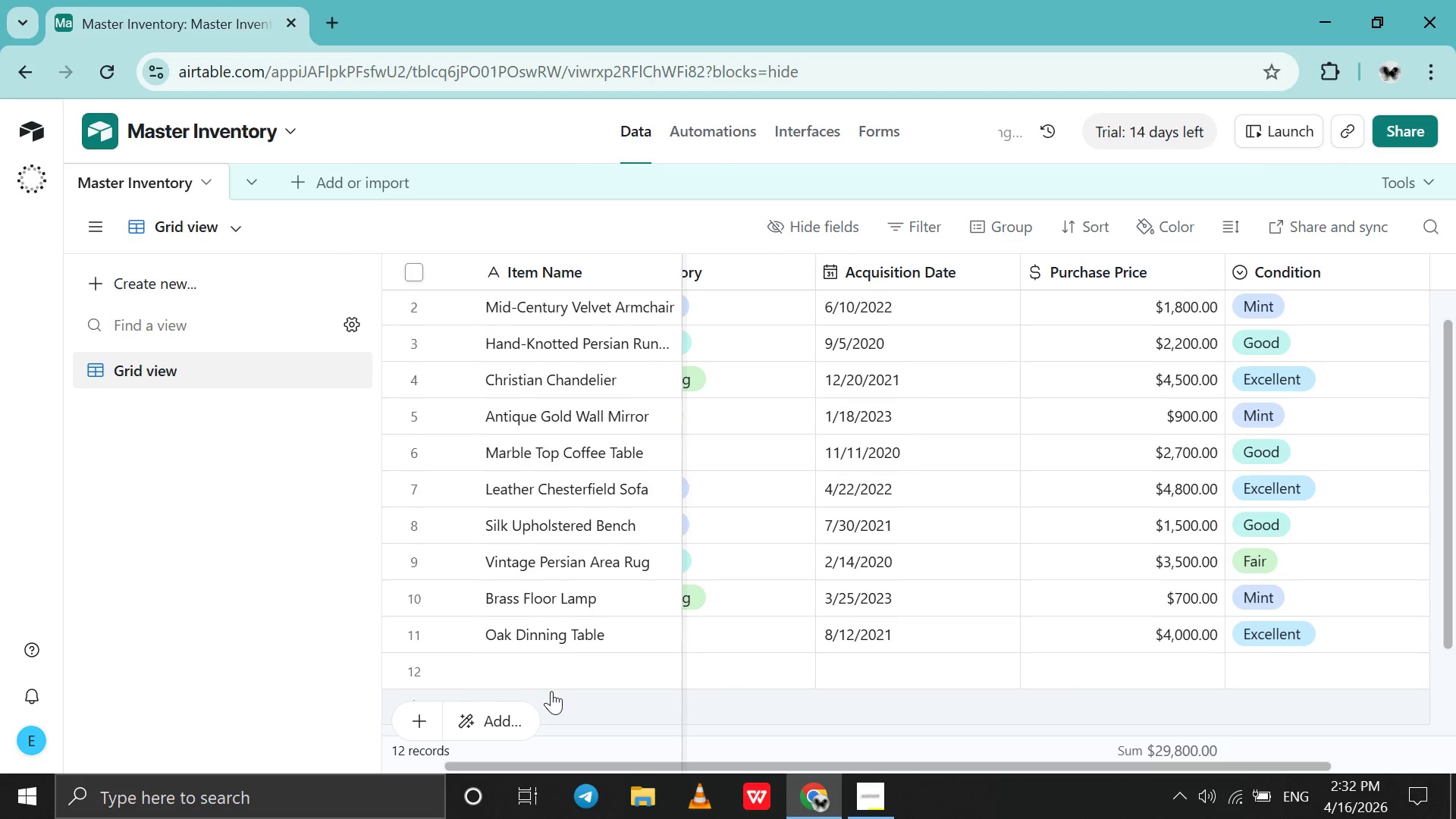 
double_click([553, 676])
 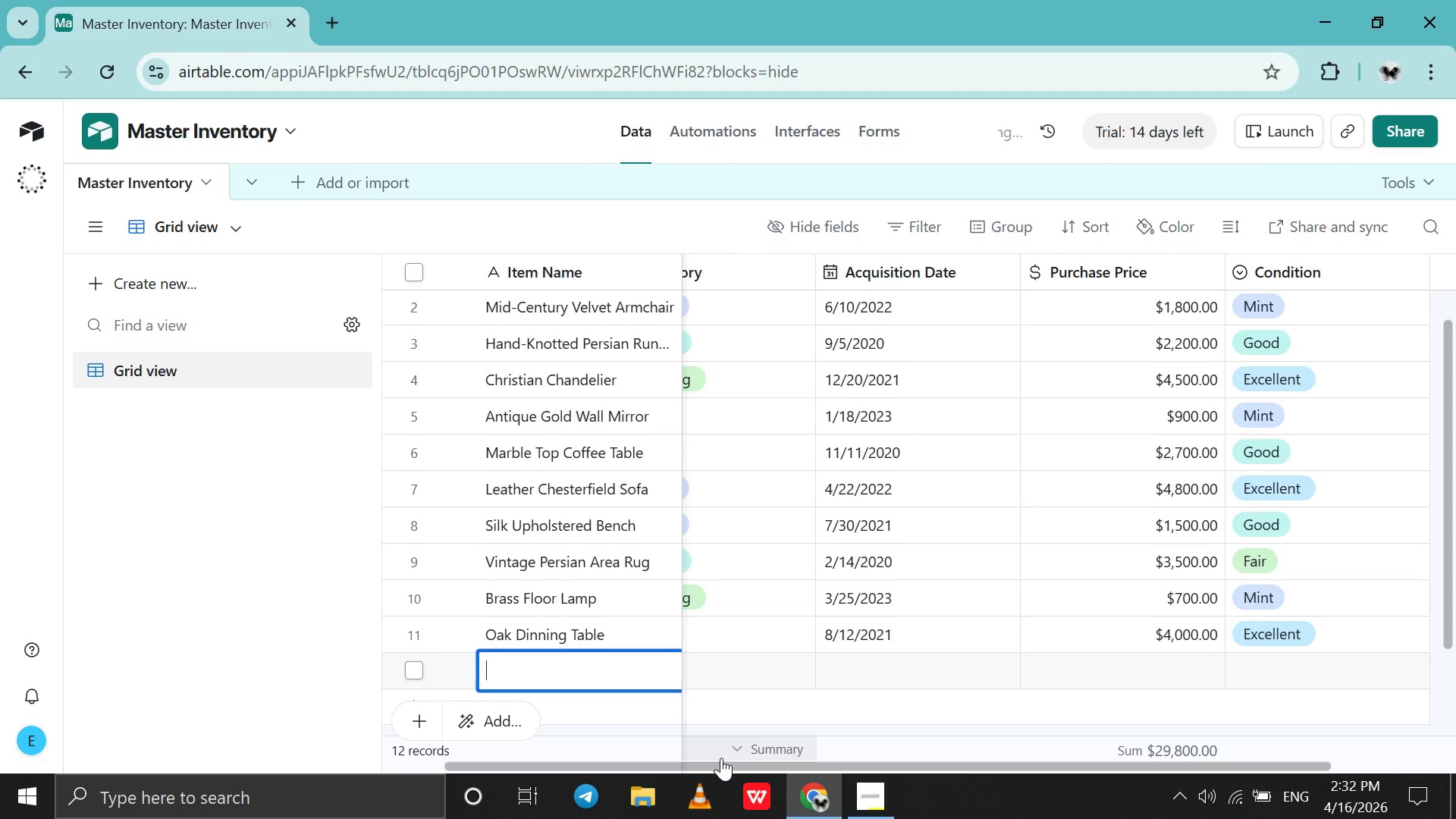 
wait(8.41)
 